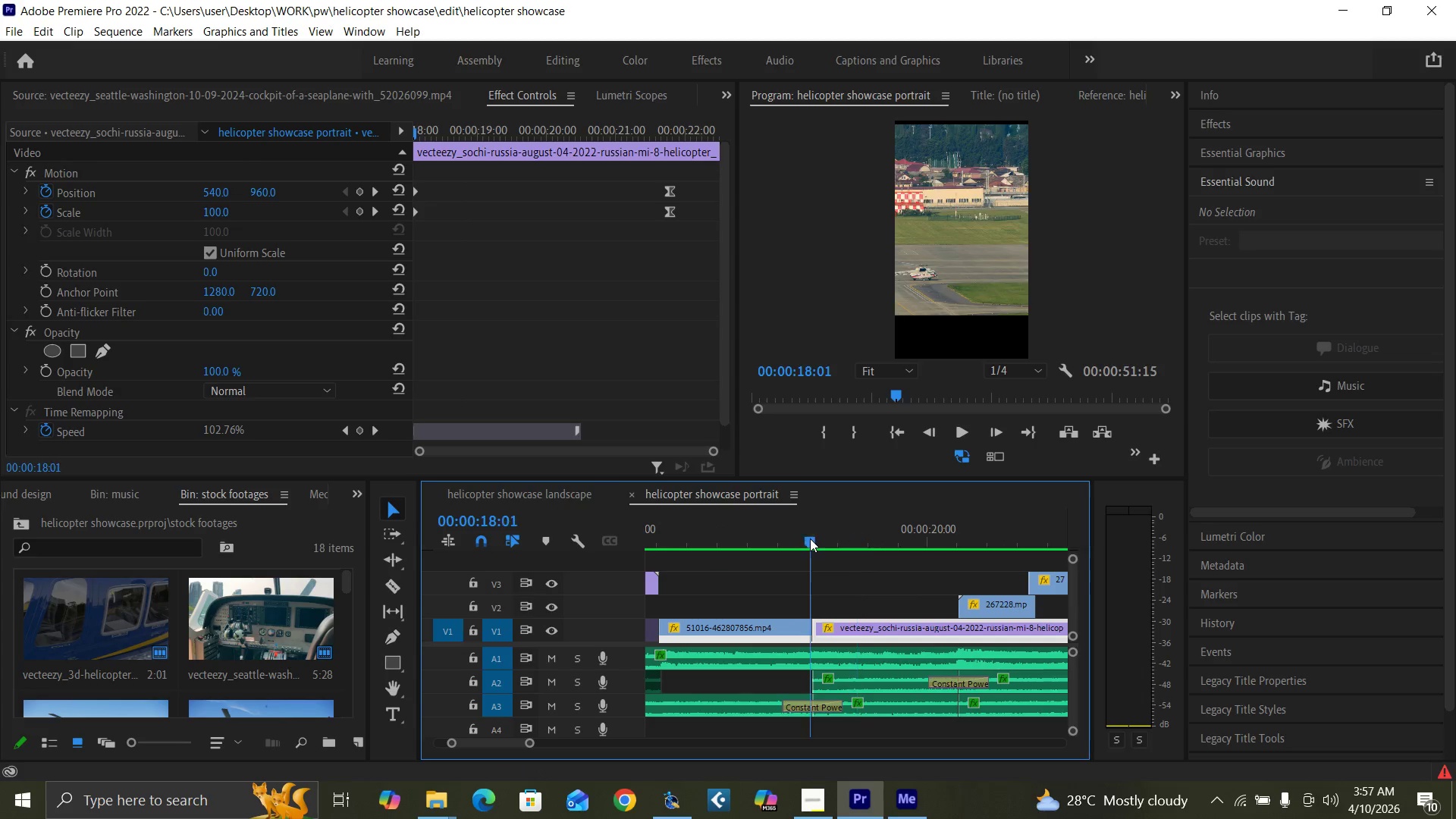 
double_click([839, 572])
 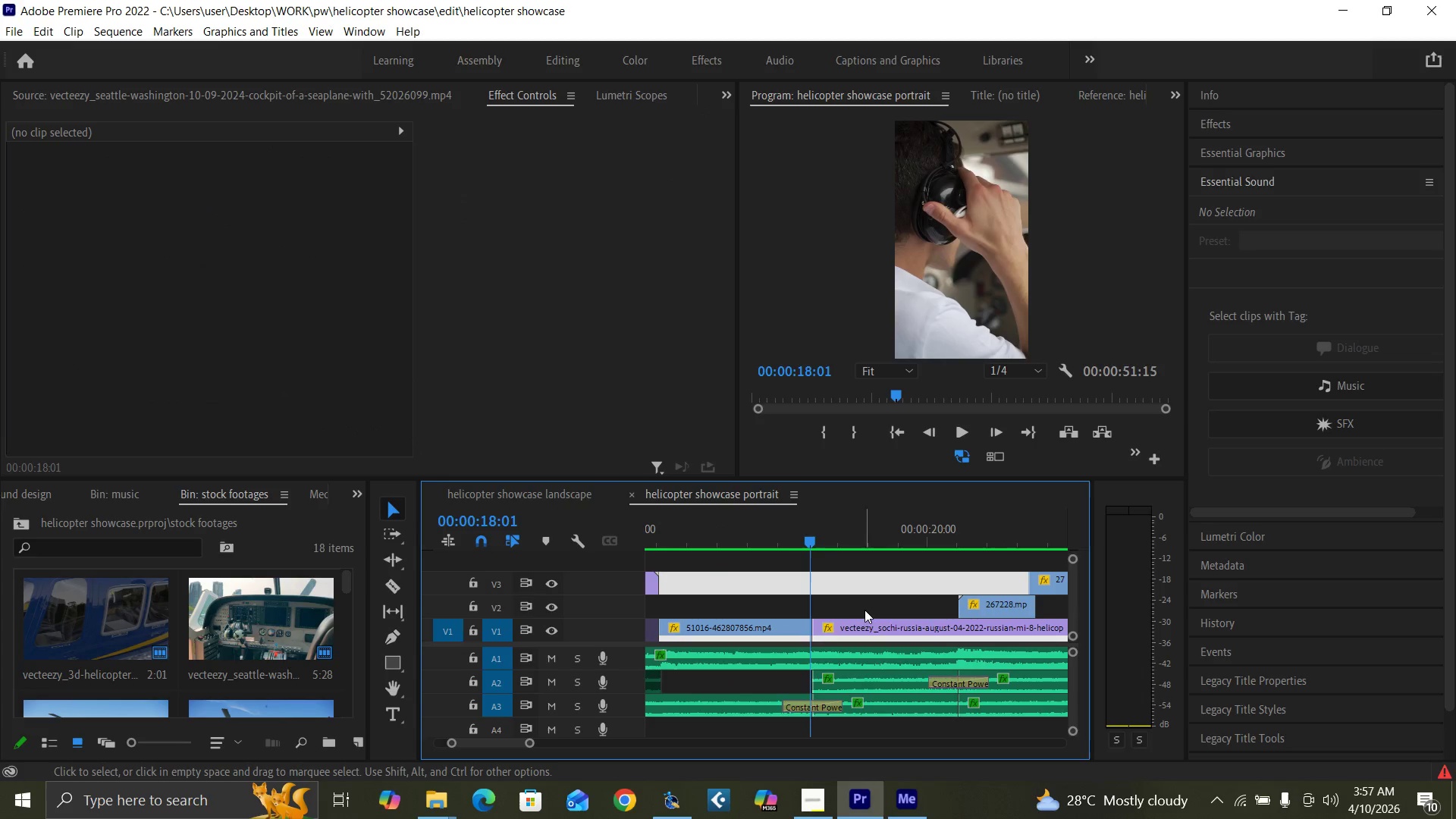 
key(ArrowRight)
 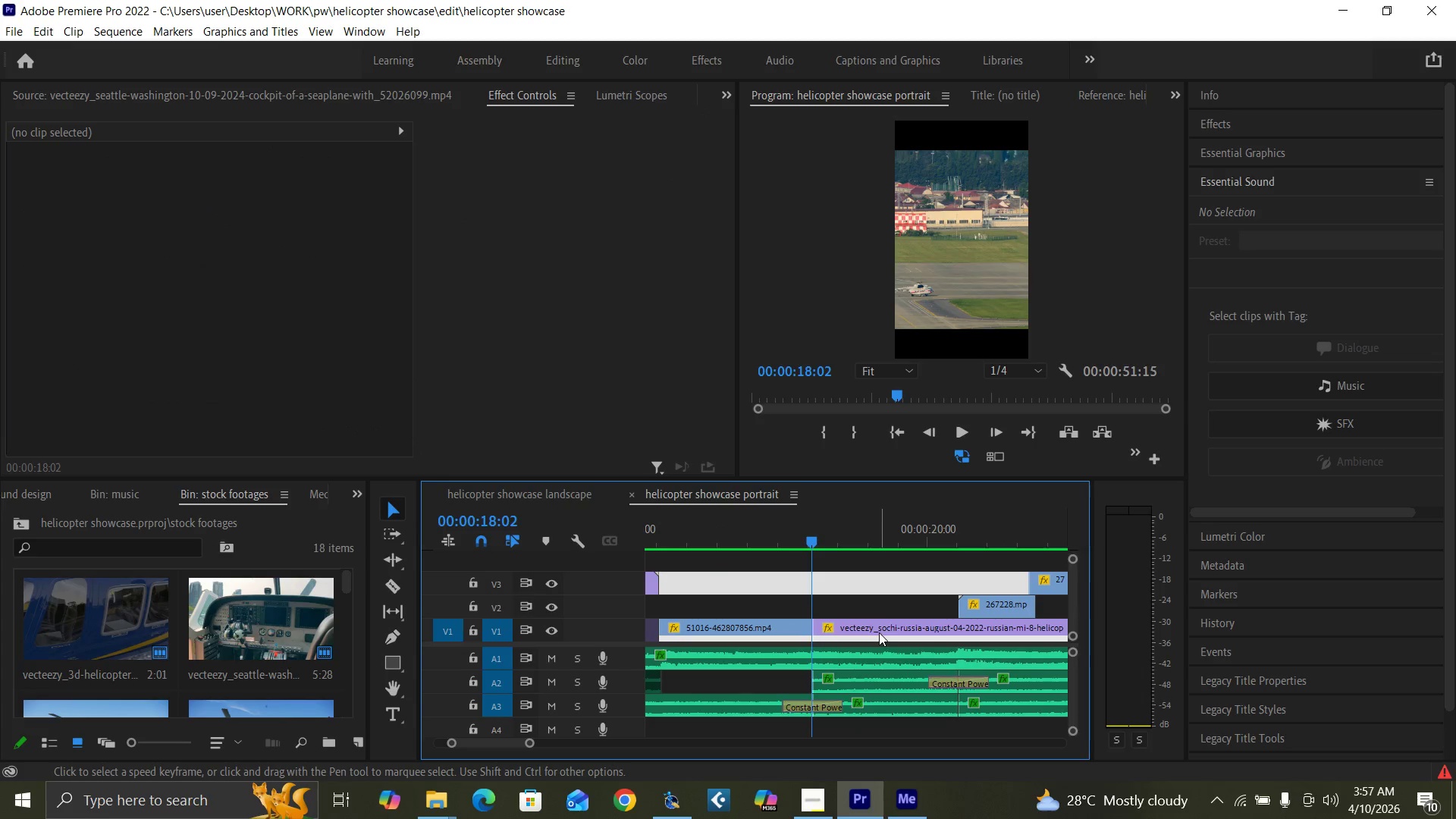 
left_click([879, 630])
 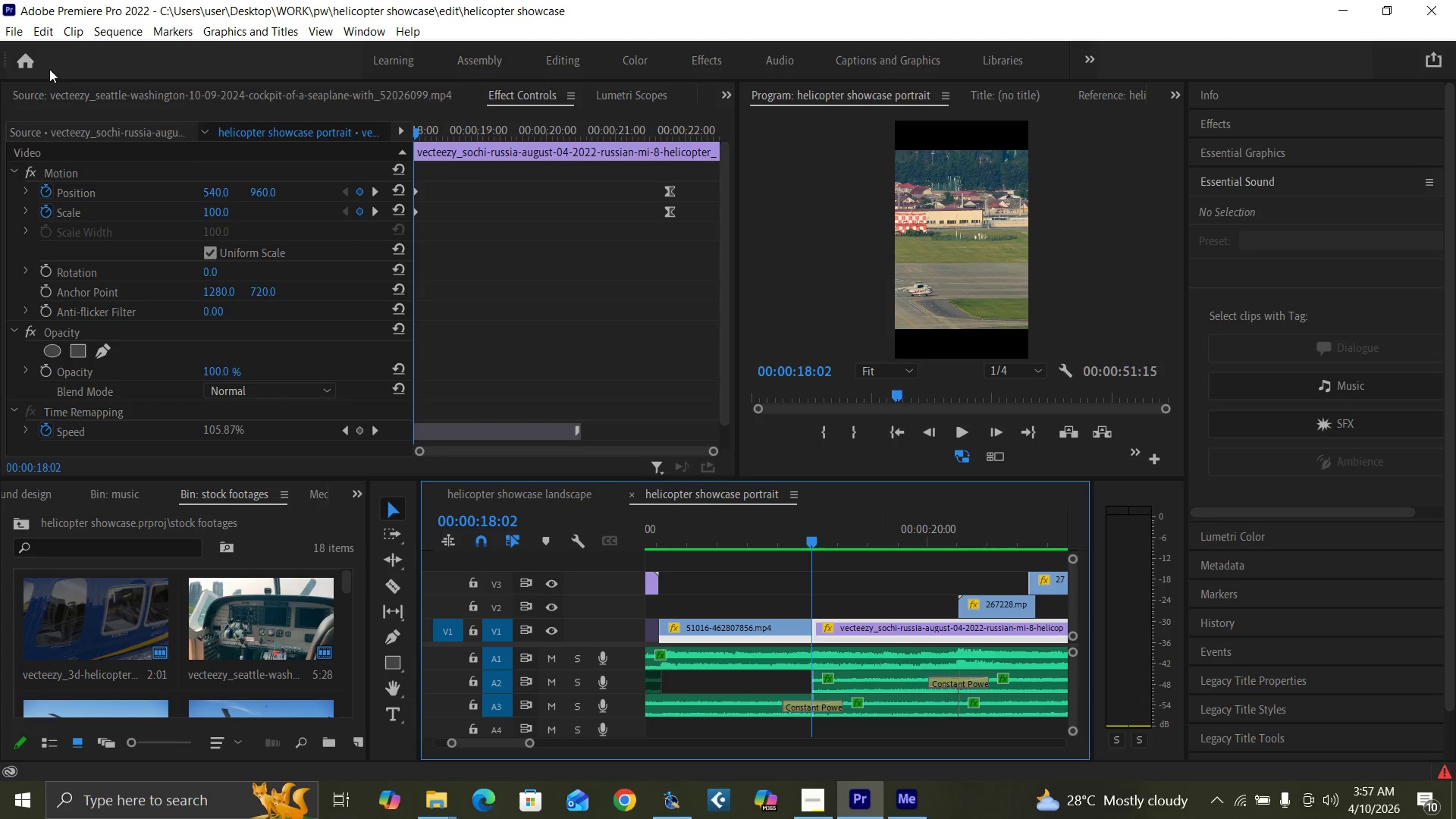 
left_click([46, 211])
 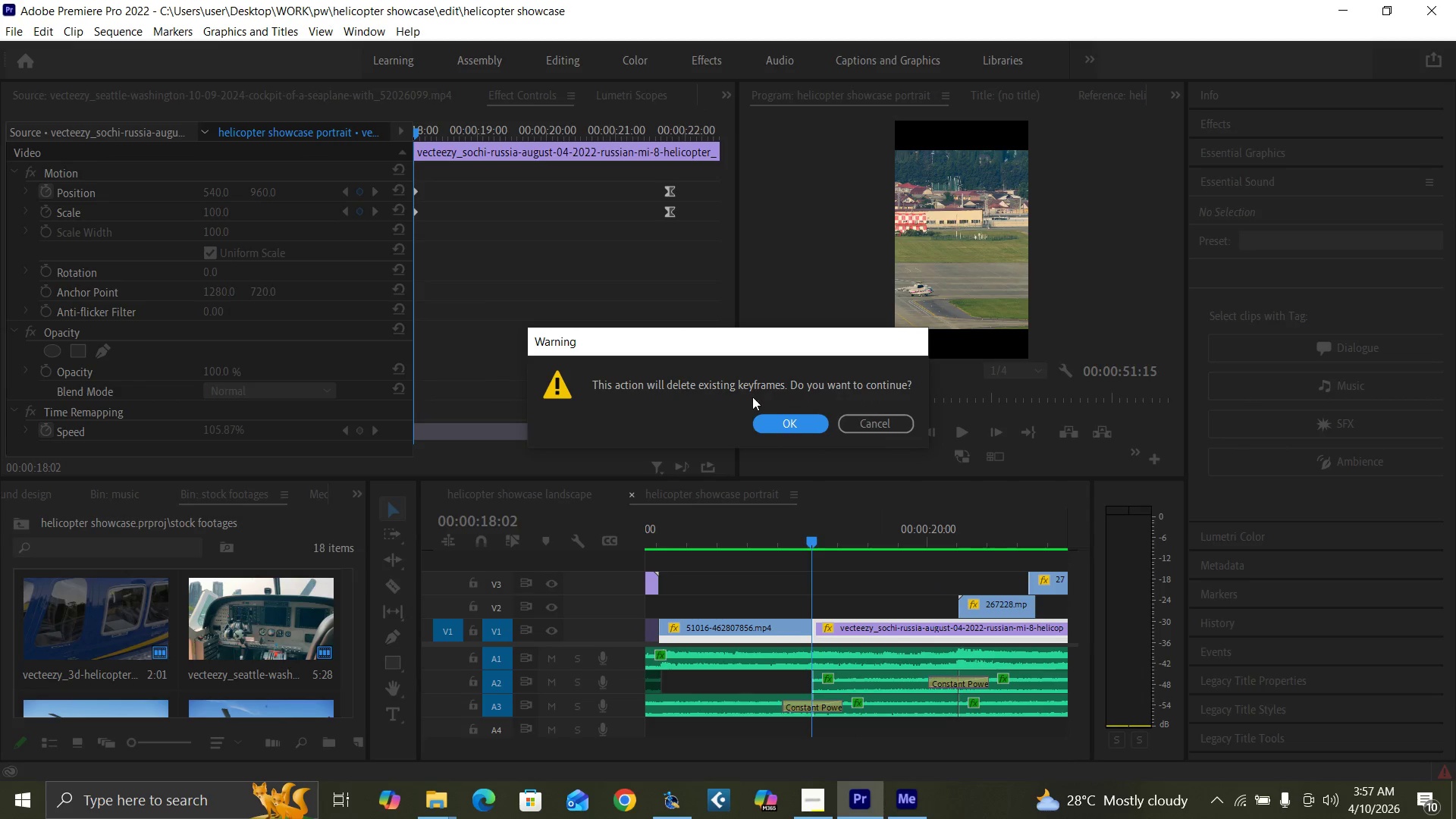 
left_click([770, 423])
 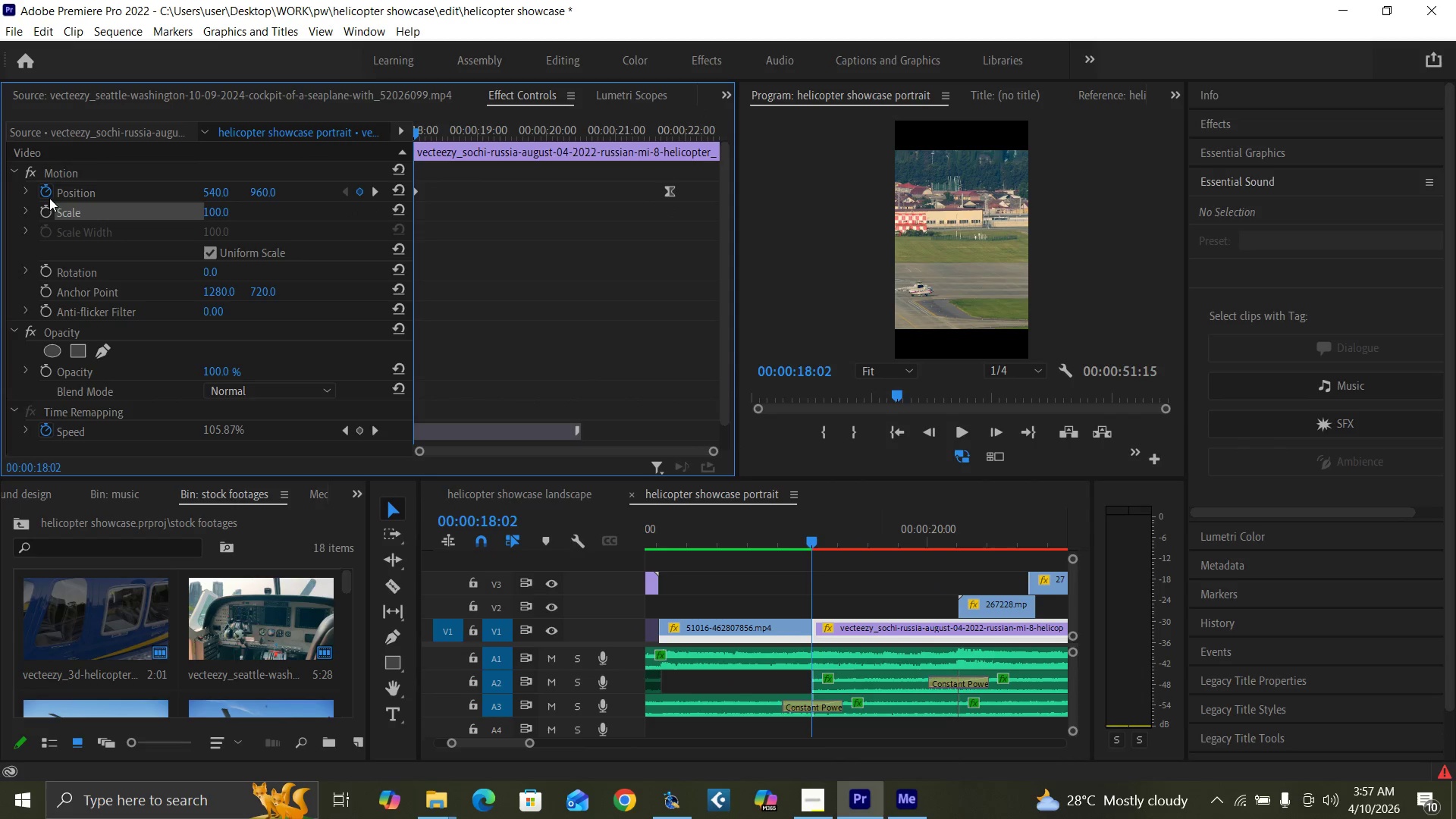 
left_click([44, 193])
 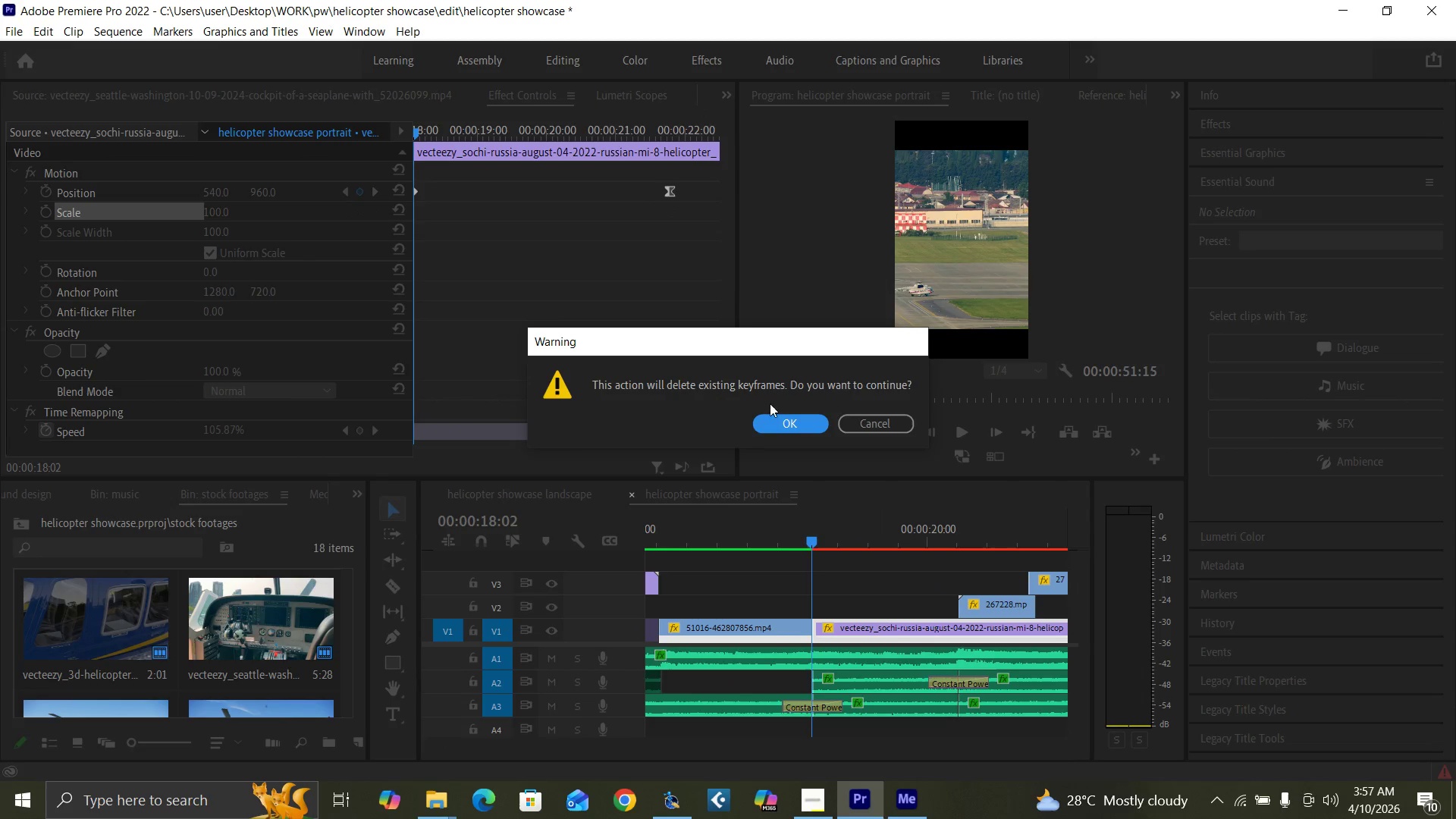 
left_click([780, 421])
 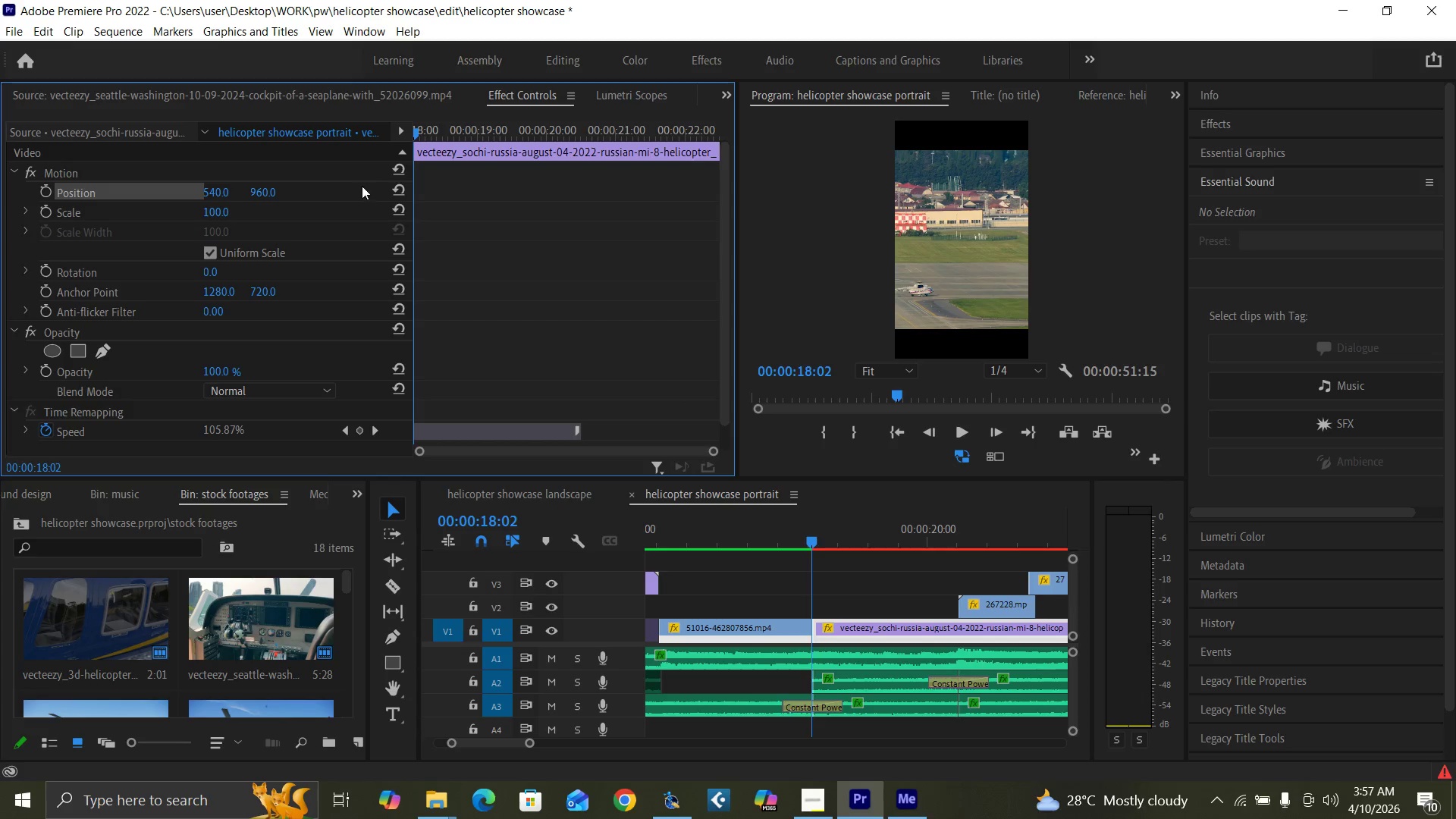 
left_click([397, 188])
 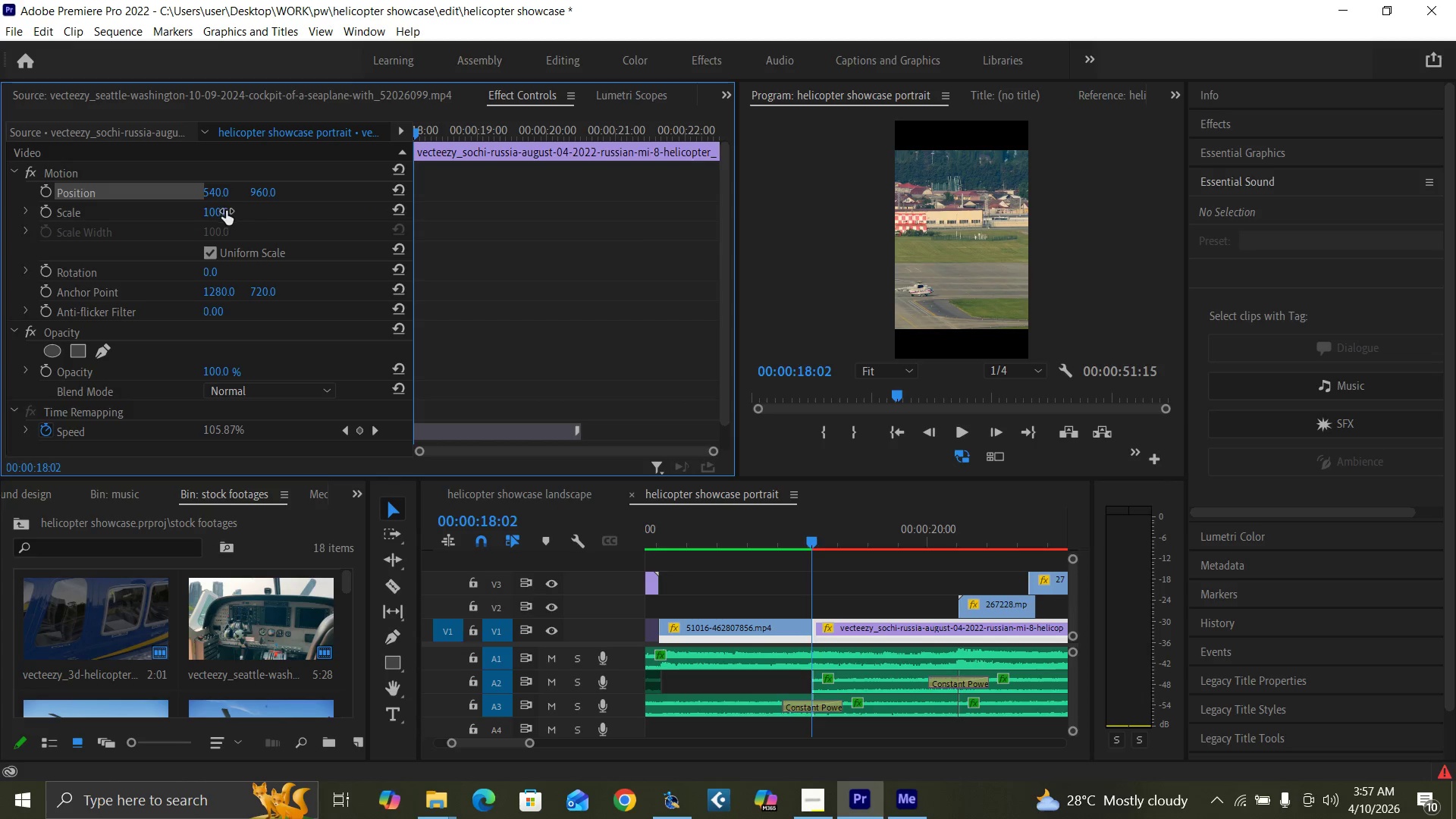 
left_click([213, 215])
 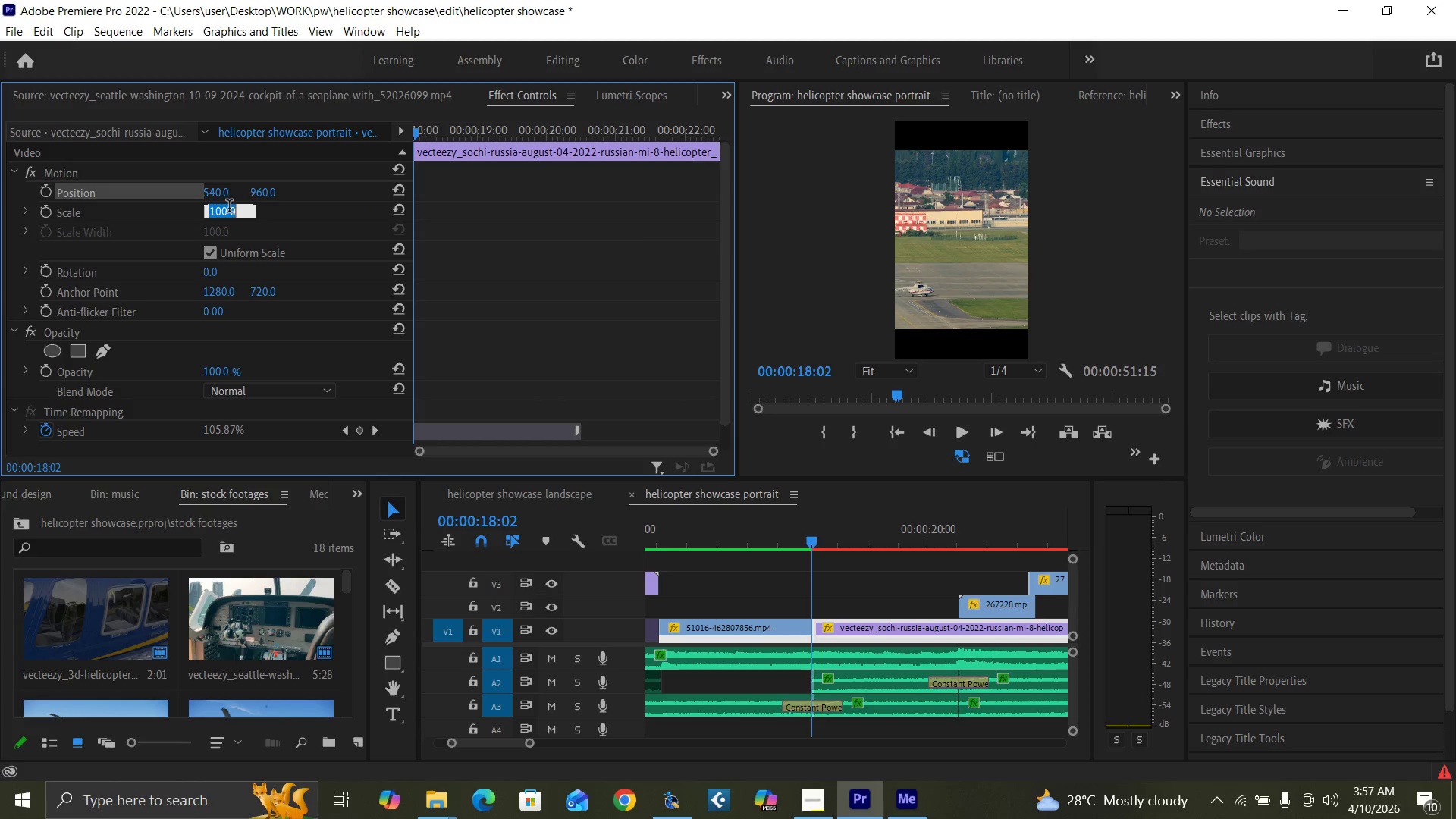 
key(1)
 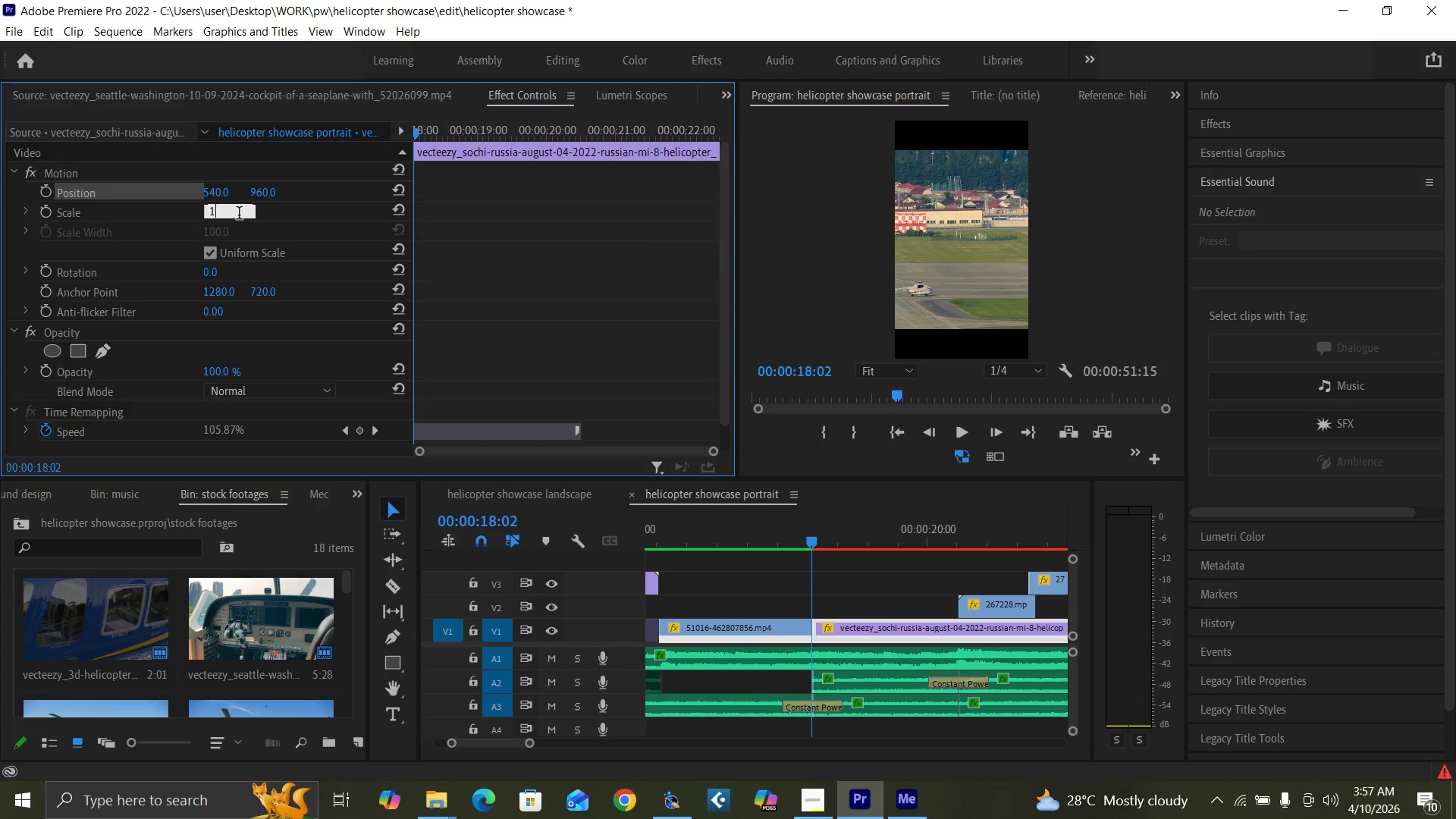 
type(85)
 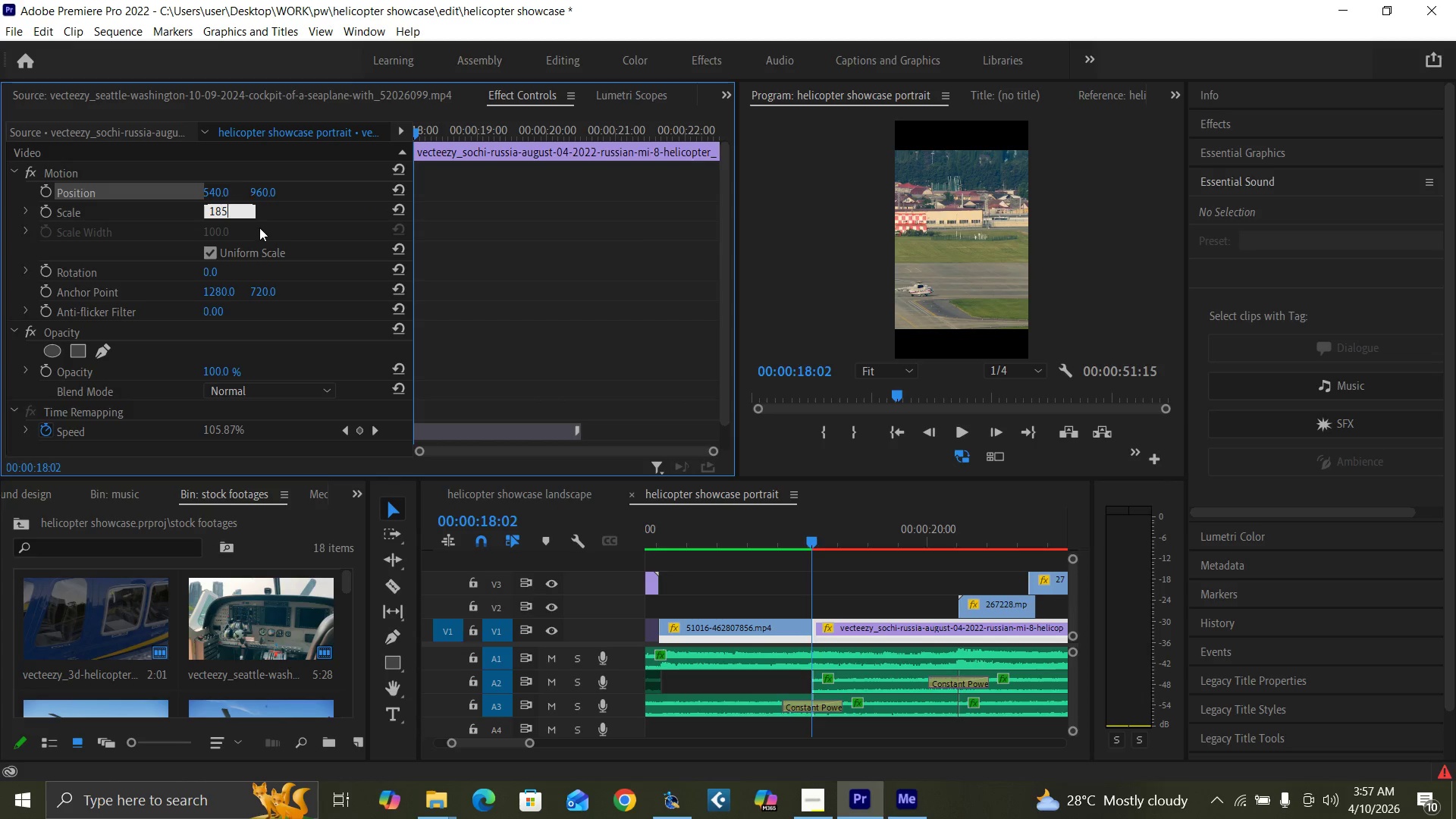 
key(Enter)
 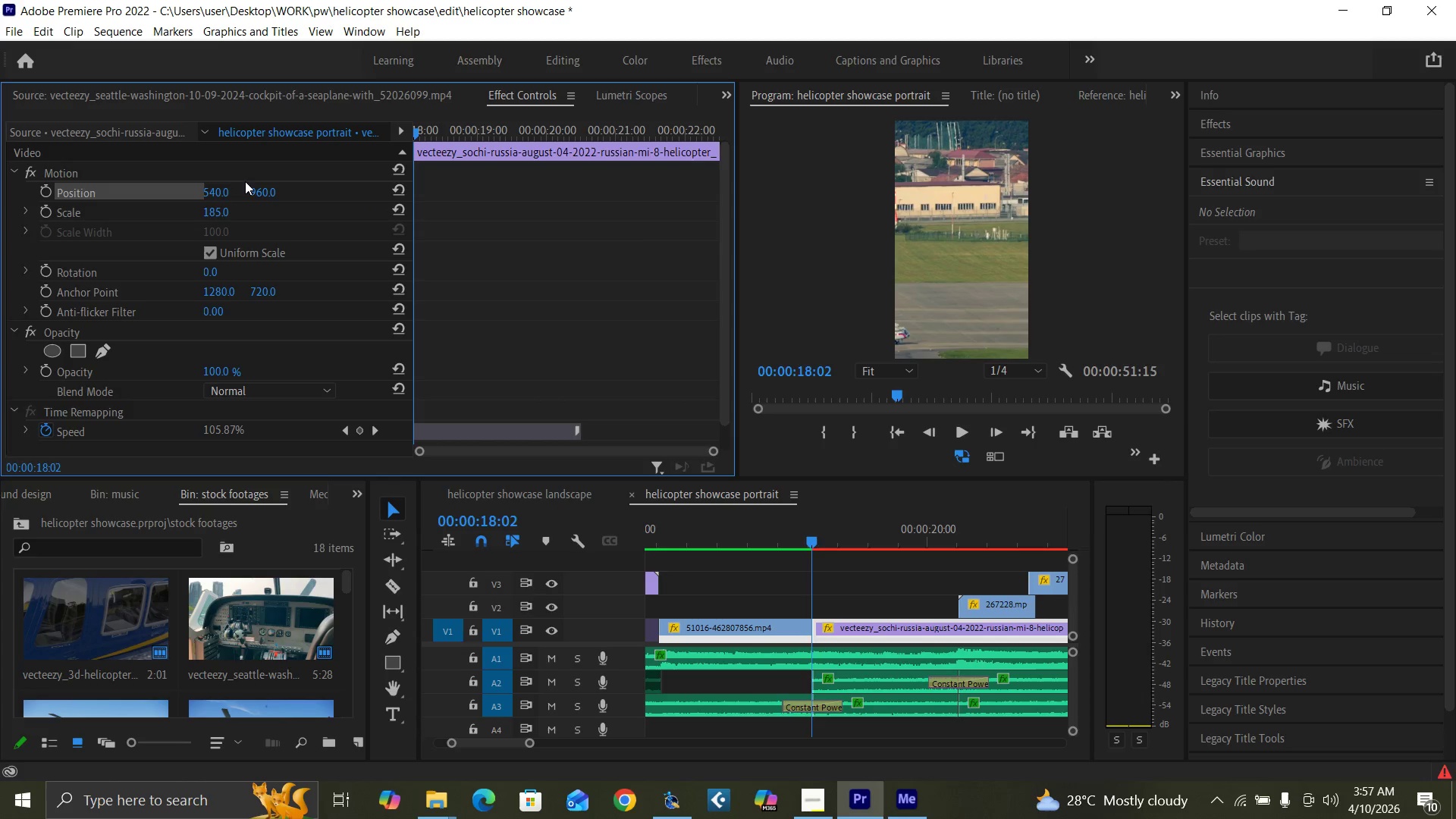 
left_click_drag(start_coordinate=[206, 190], to_coordinate=[798, 155])
 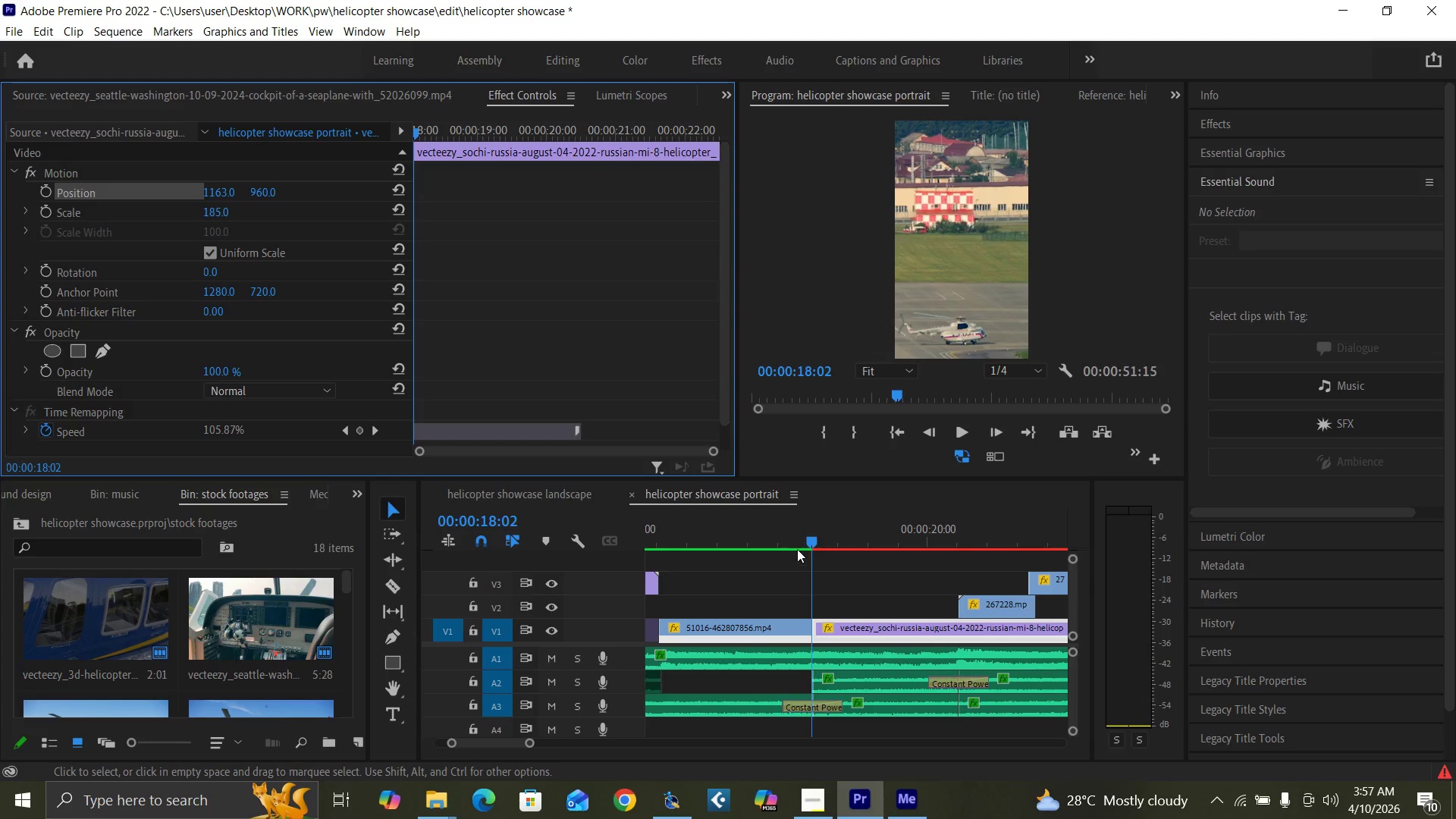 
left_click([798, 546])
 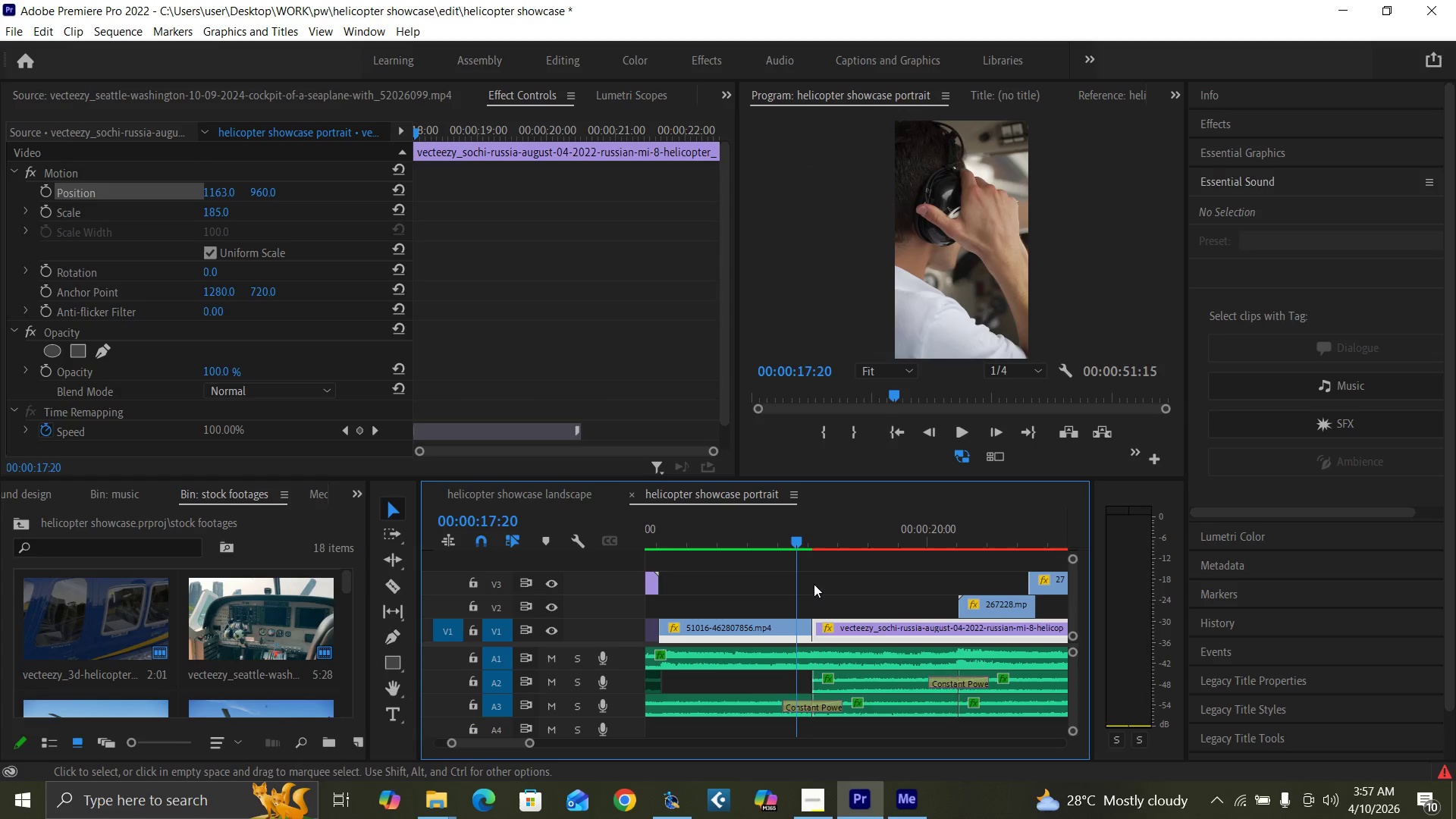 
key(Space)
 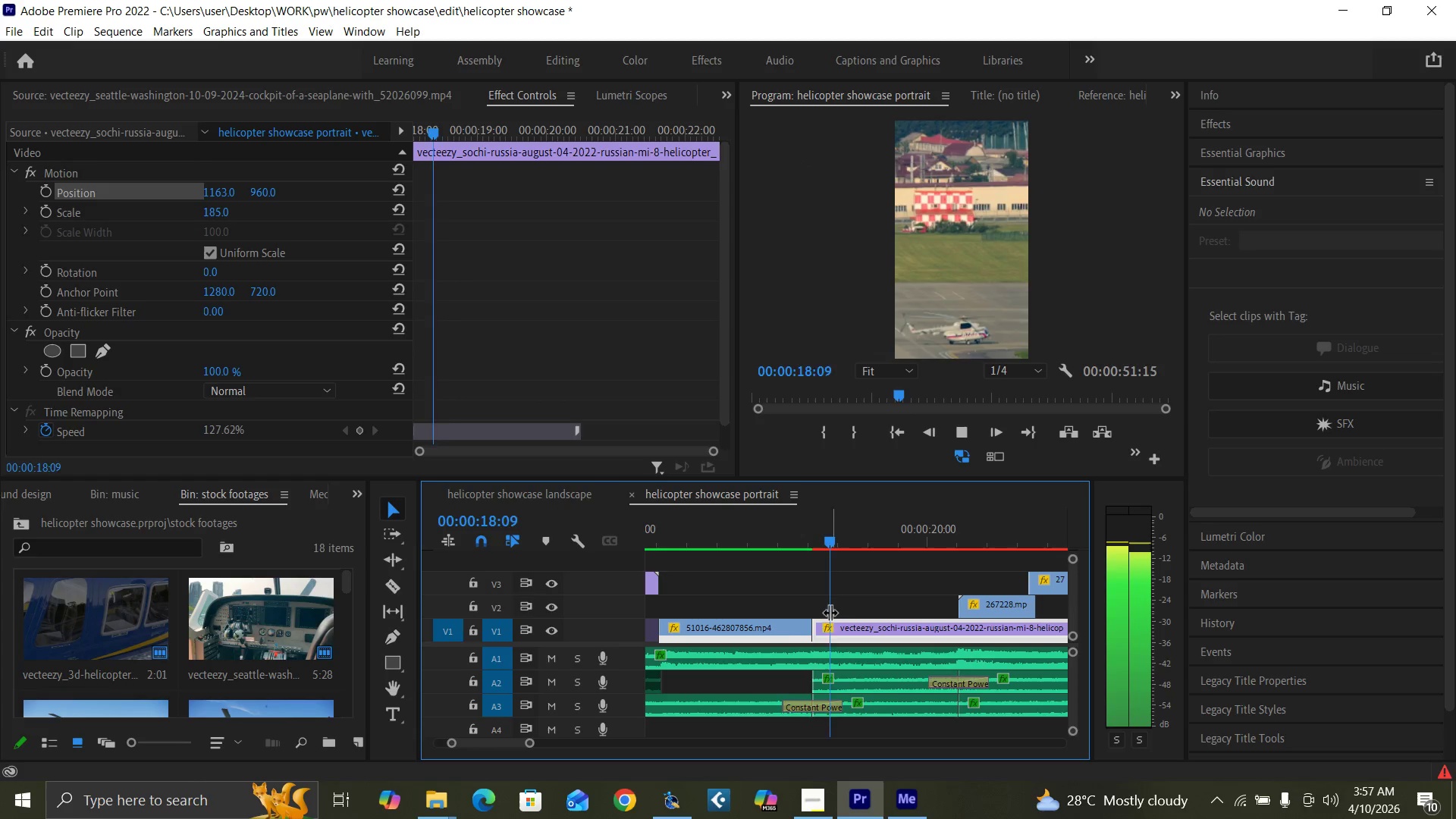 
key(Space)
 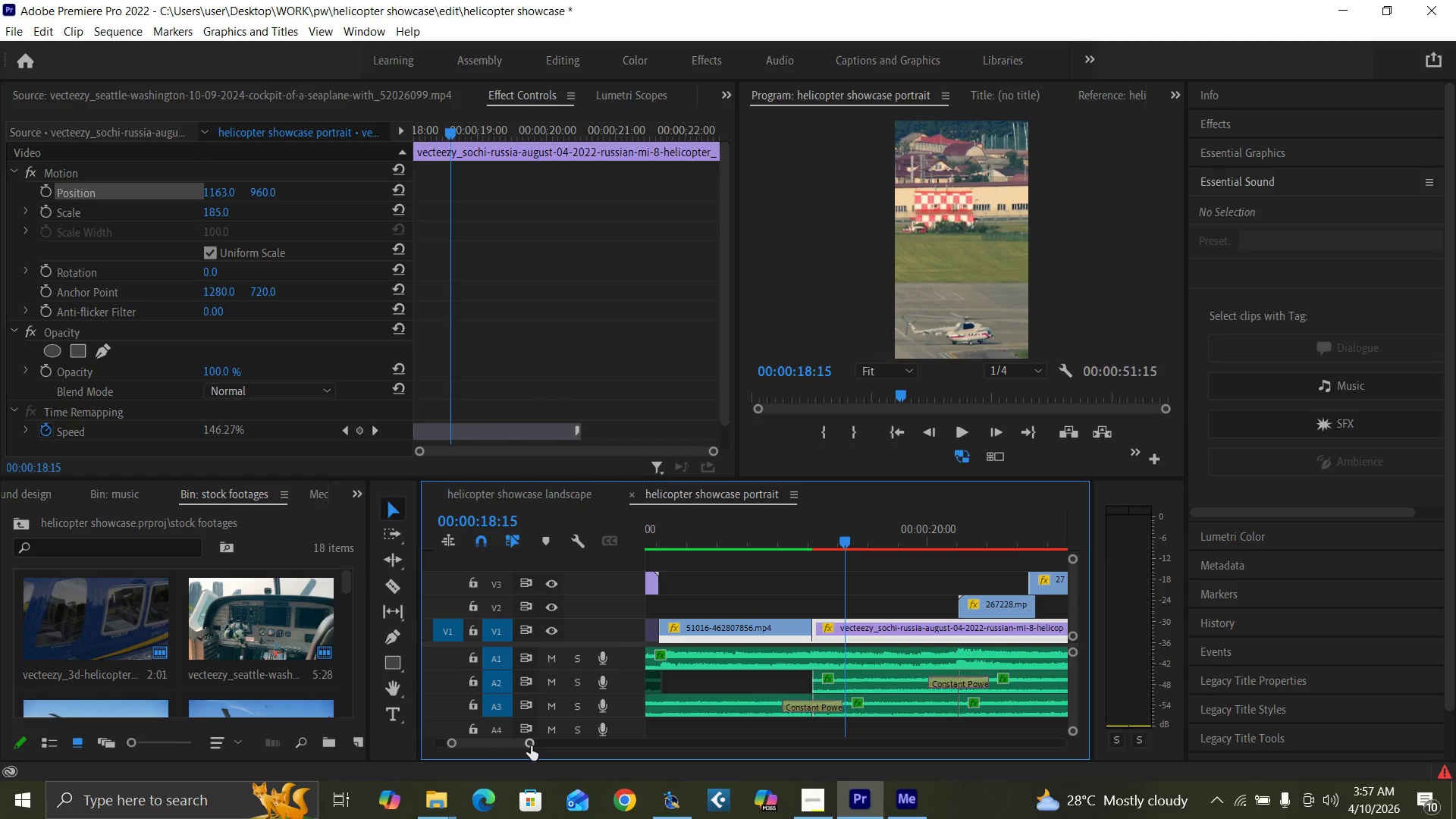 
left_click_drag(start_coordinate=[530, 745], to_coordinate=[547, 746])
 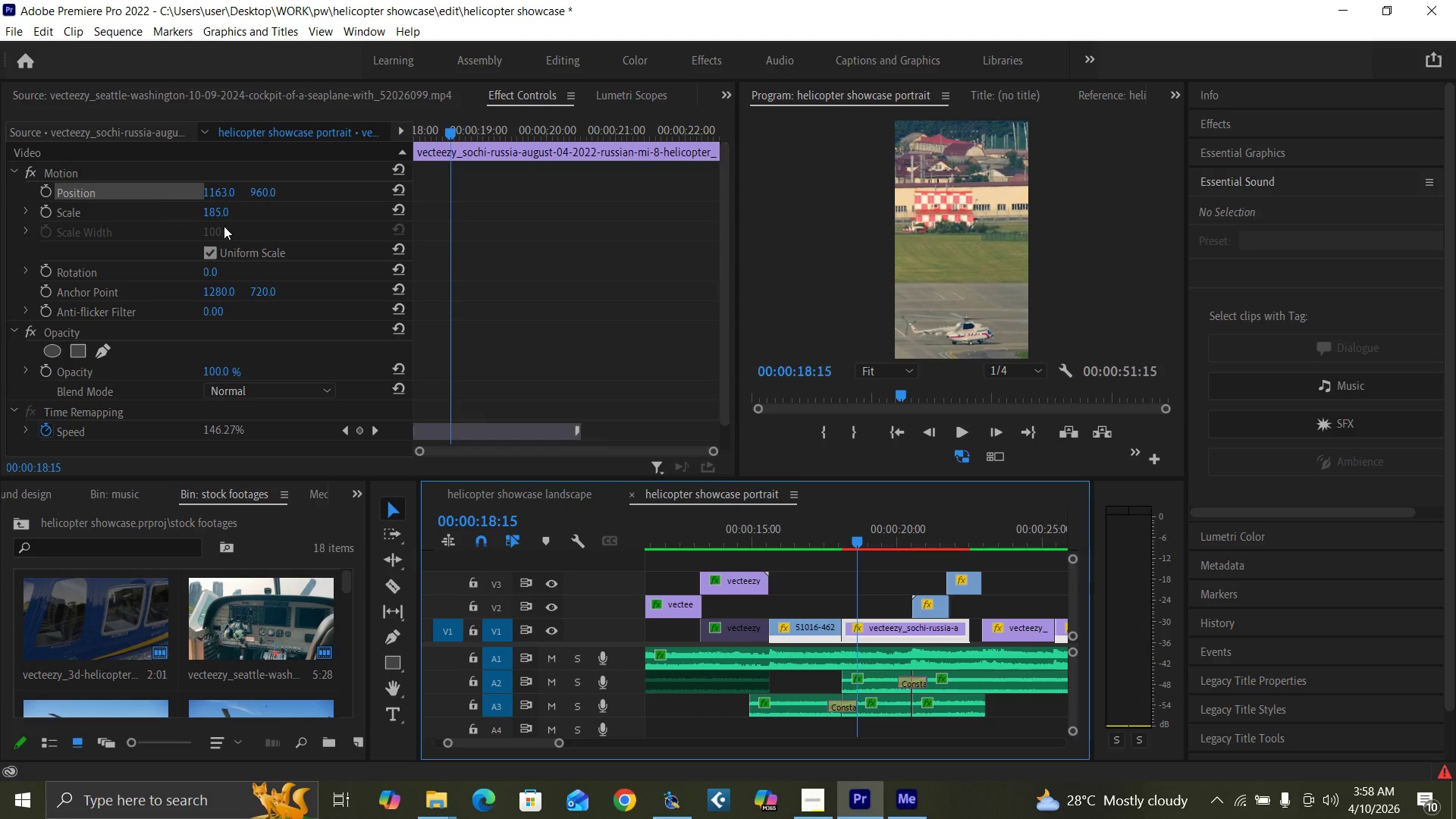 
left_click_drag(start_coordinate=[215, 213], to_coordinate=[250, 216])
 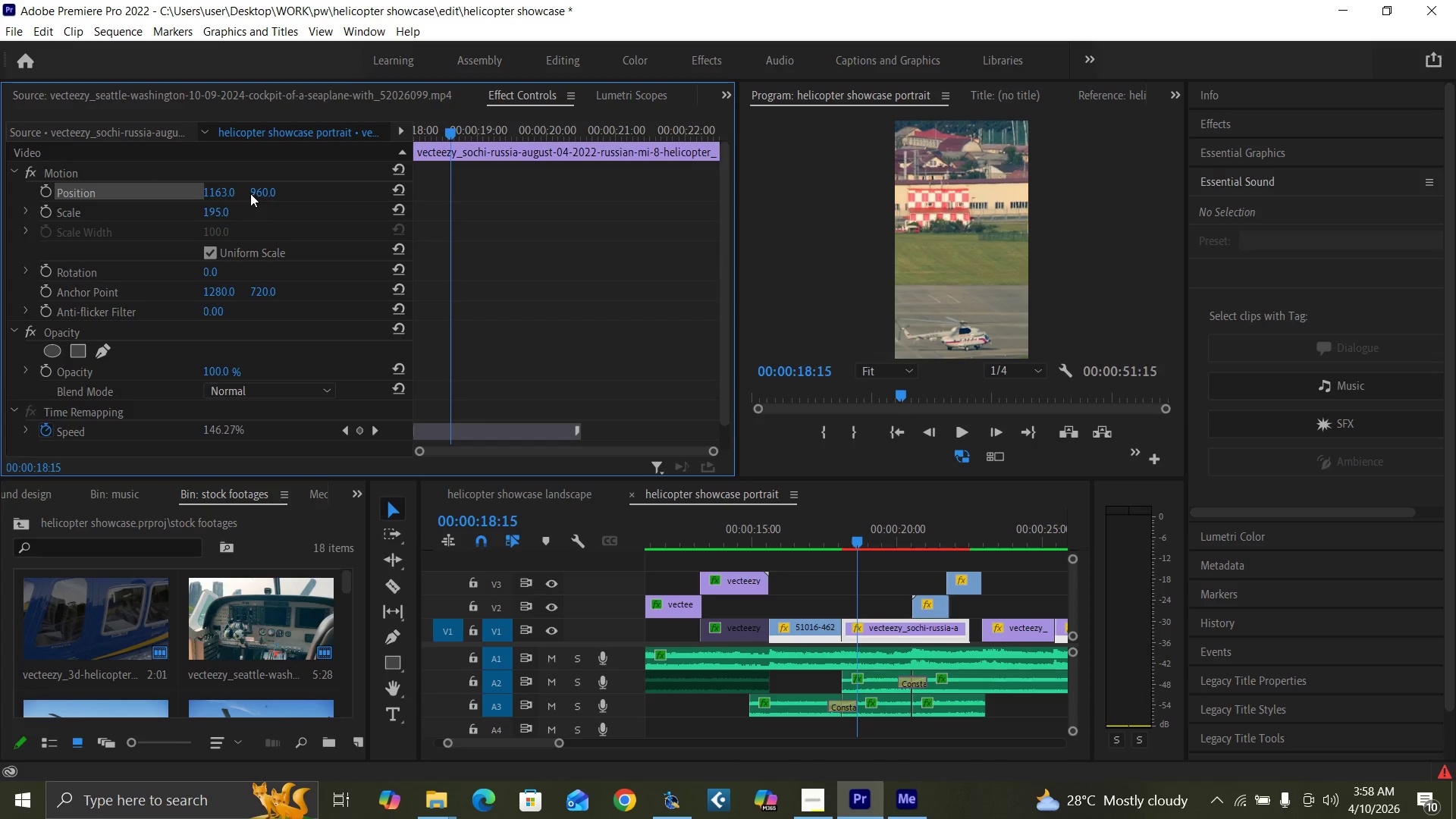 
left_click_drag(start_coordinate=[252, 194], to_coordinate=[240, 193])
 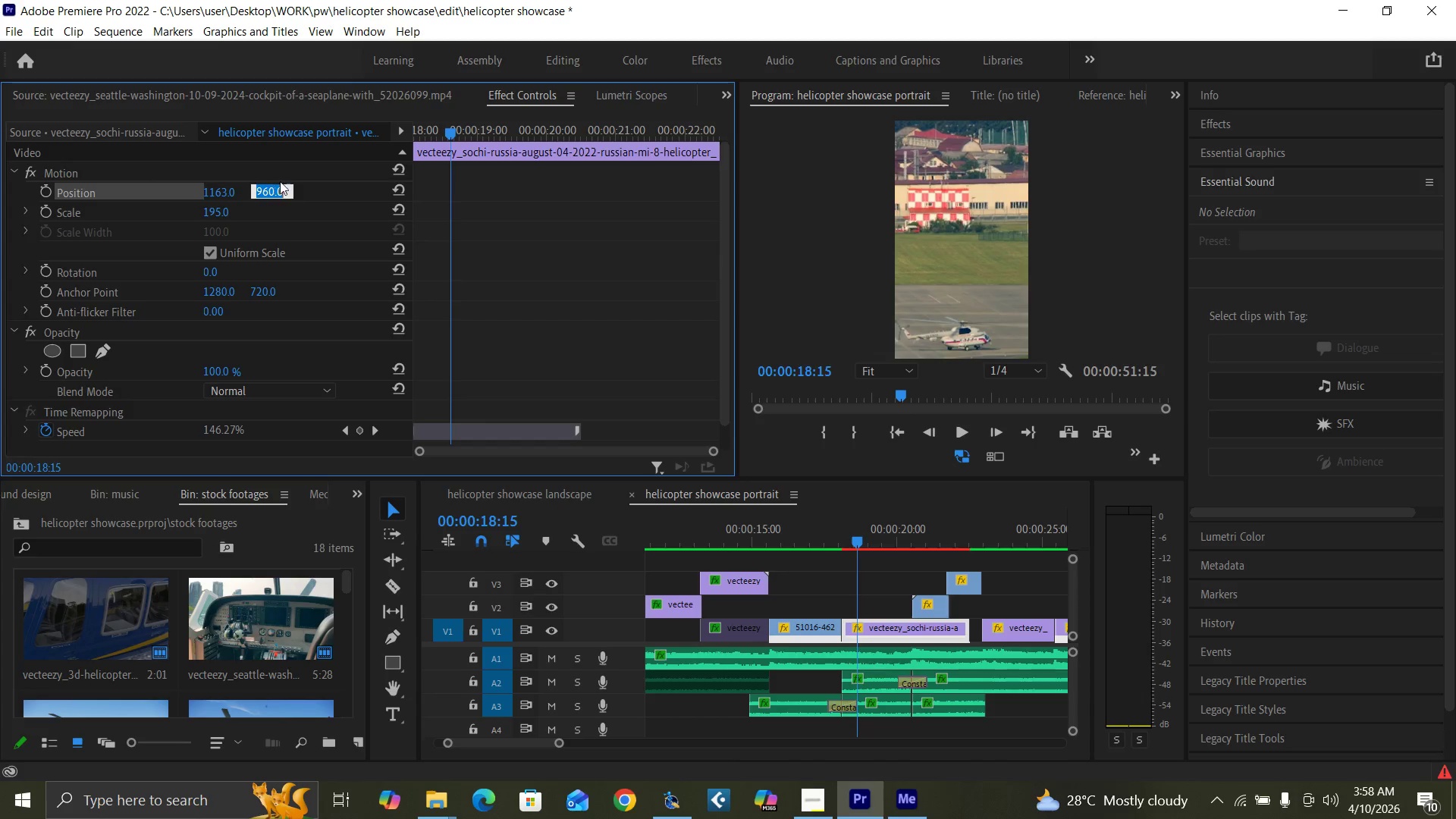 
left_click([280, 177])
 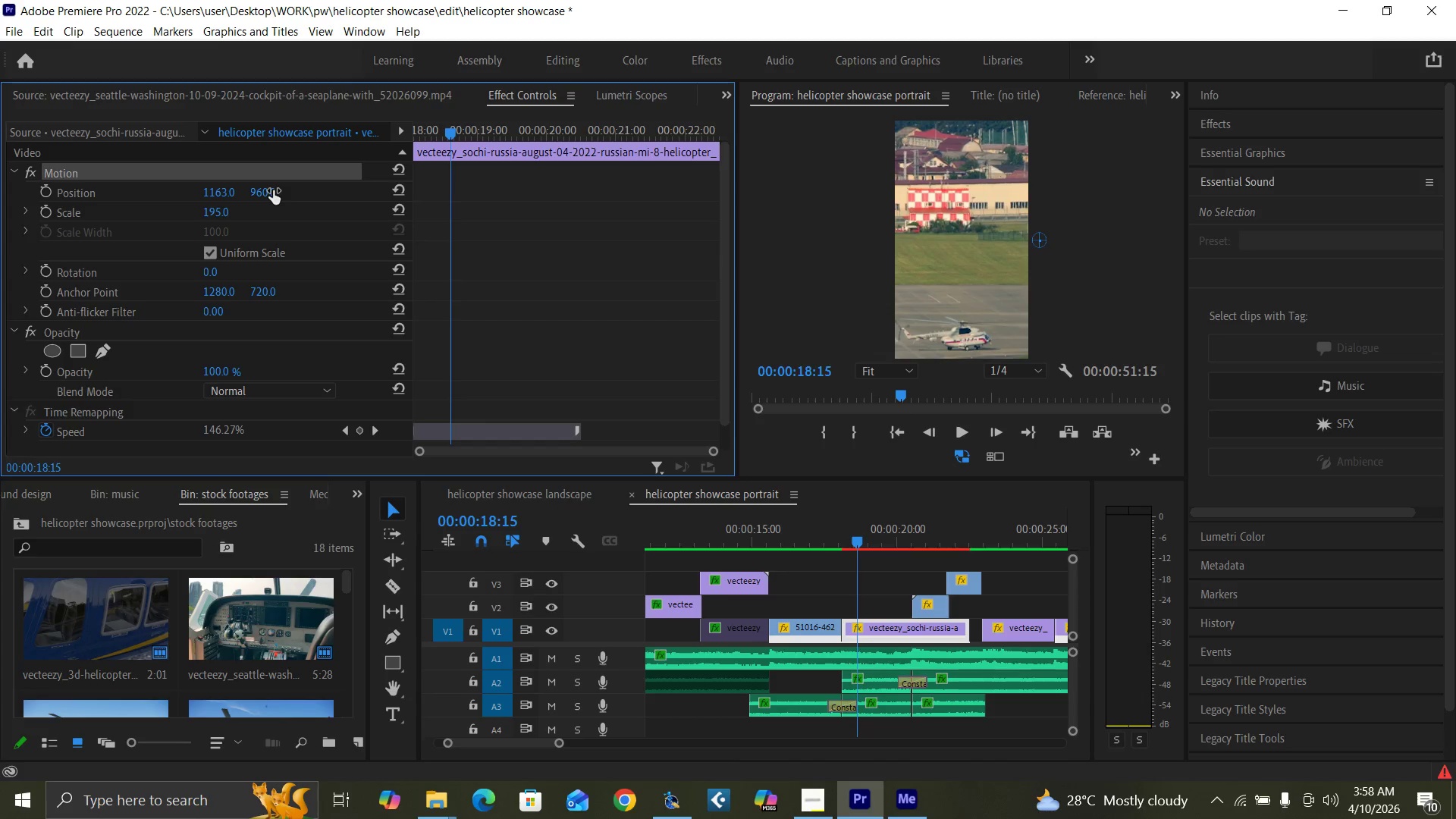 
left_click_drag(start_coordinate=[273, 190], to_coordinate=[138, 301])
 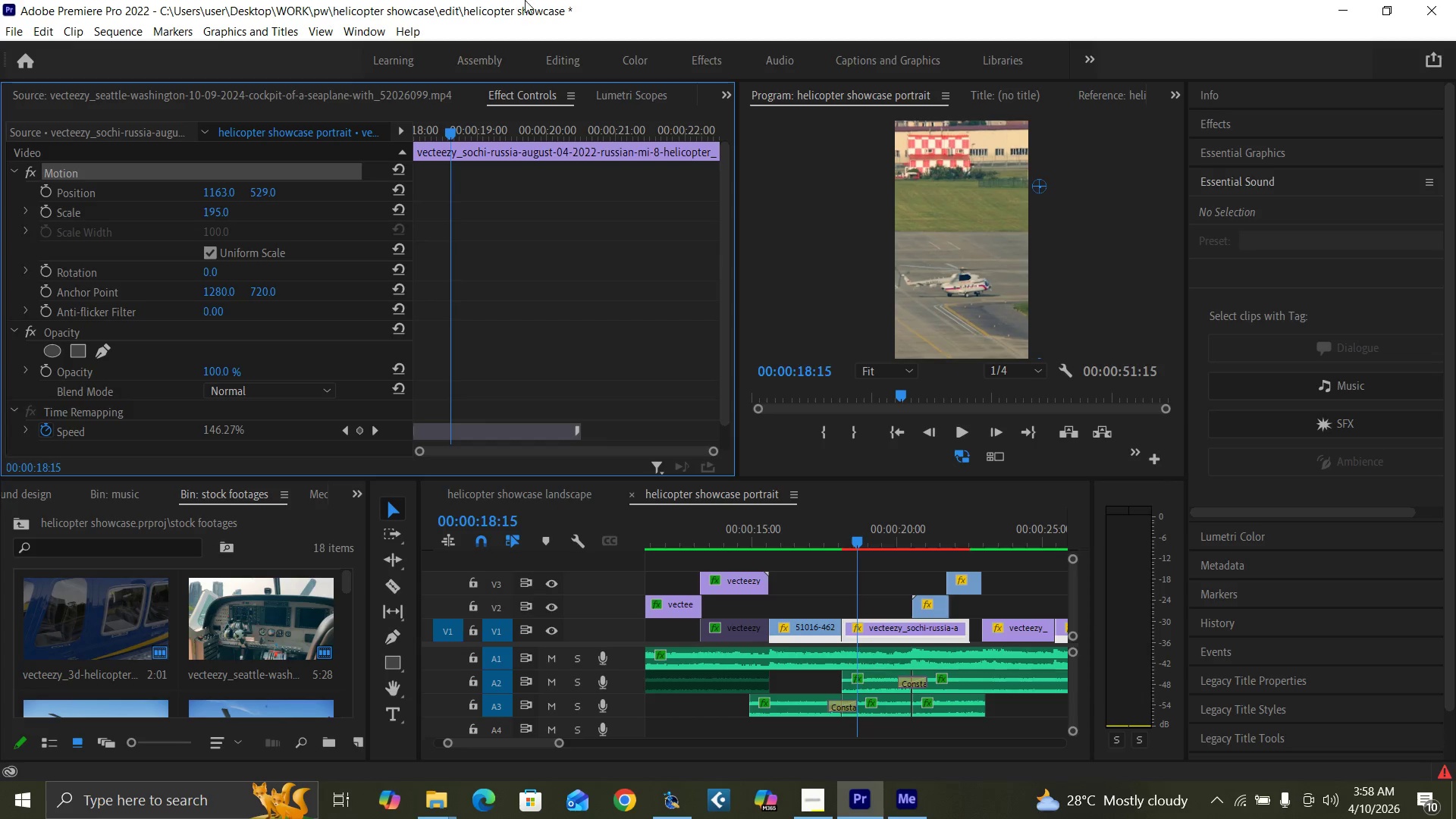 
wait(6.55)
 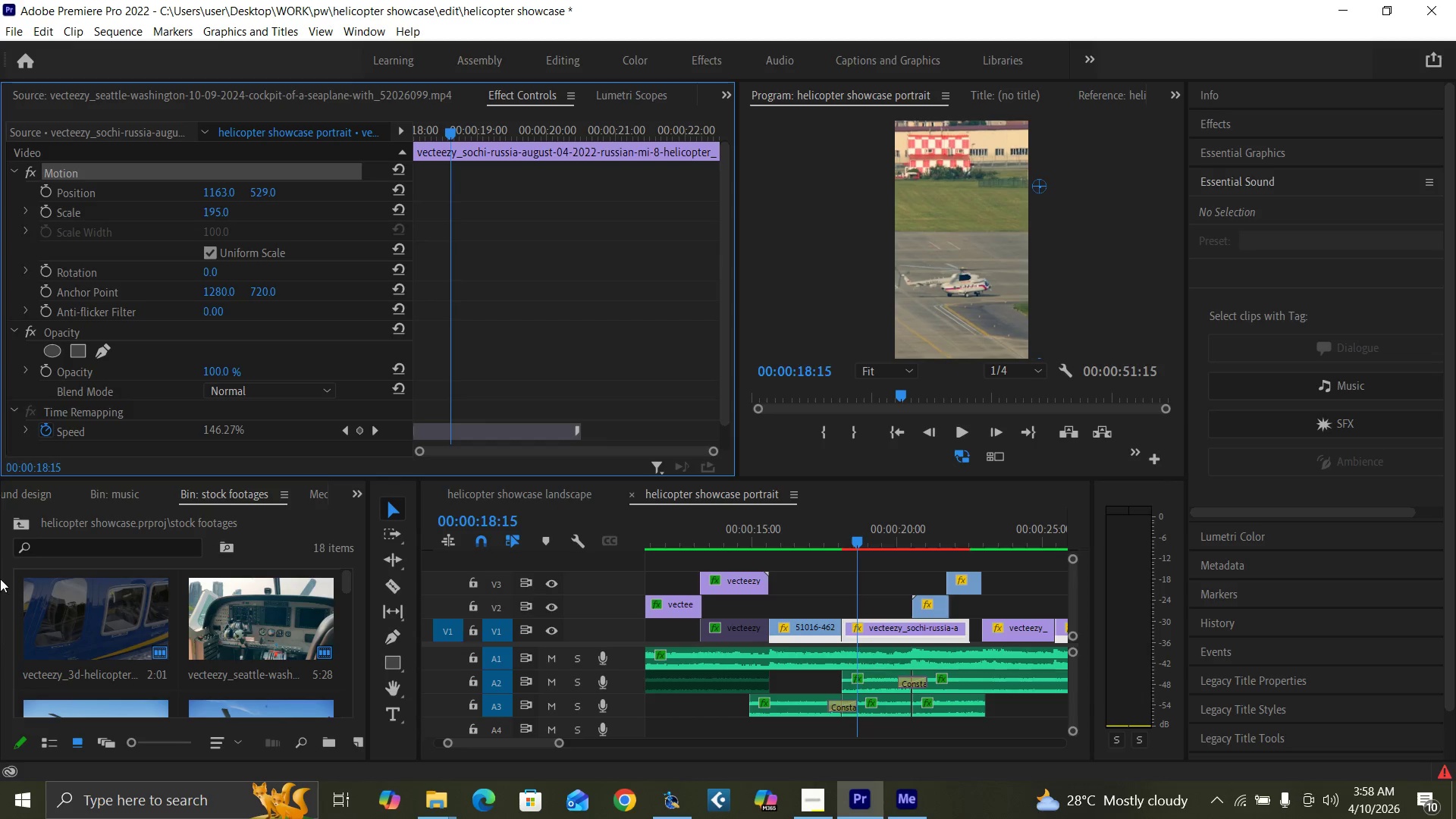 
key(Control+S)
 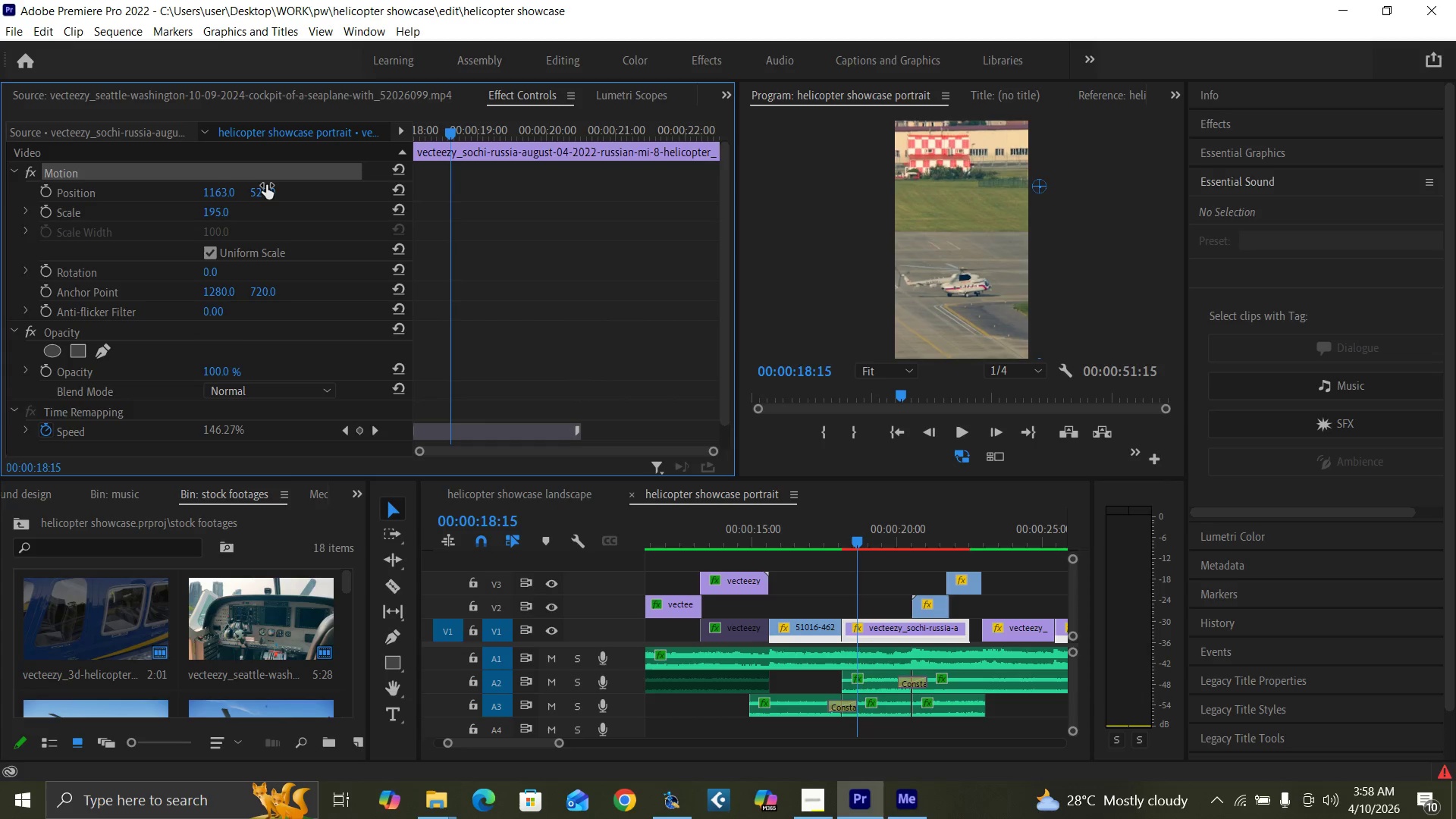 
left_click_drag(start_coordinate=[261, 193], to_coordinate=[266, 226])
 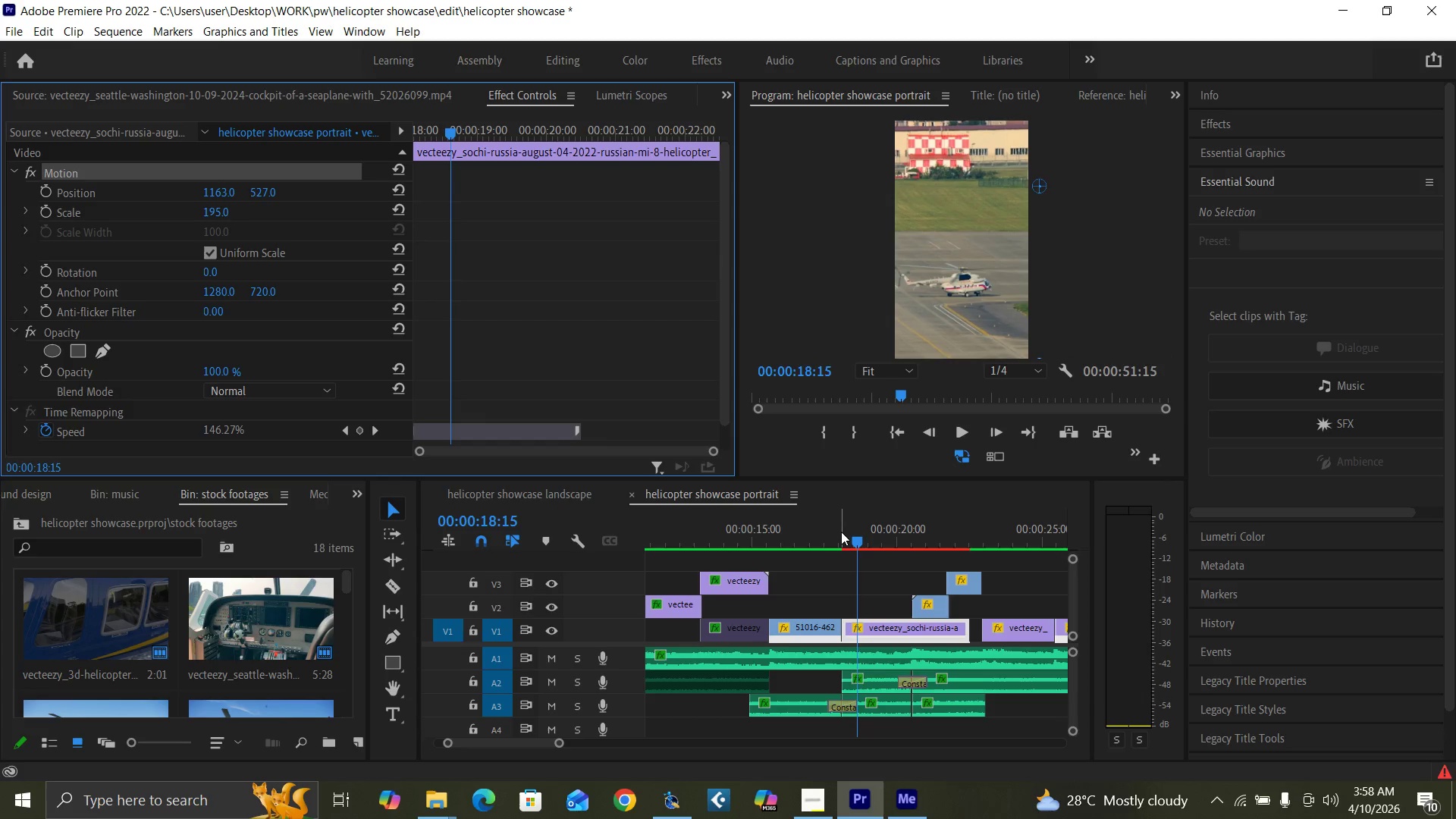 
wait(5.06)
 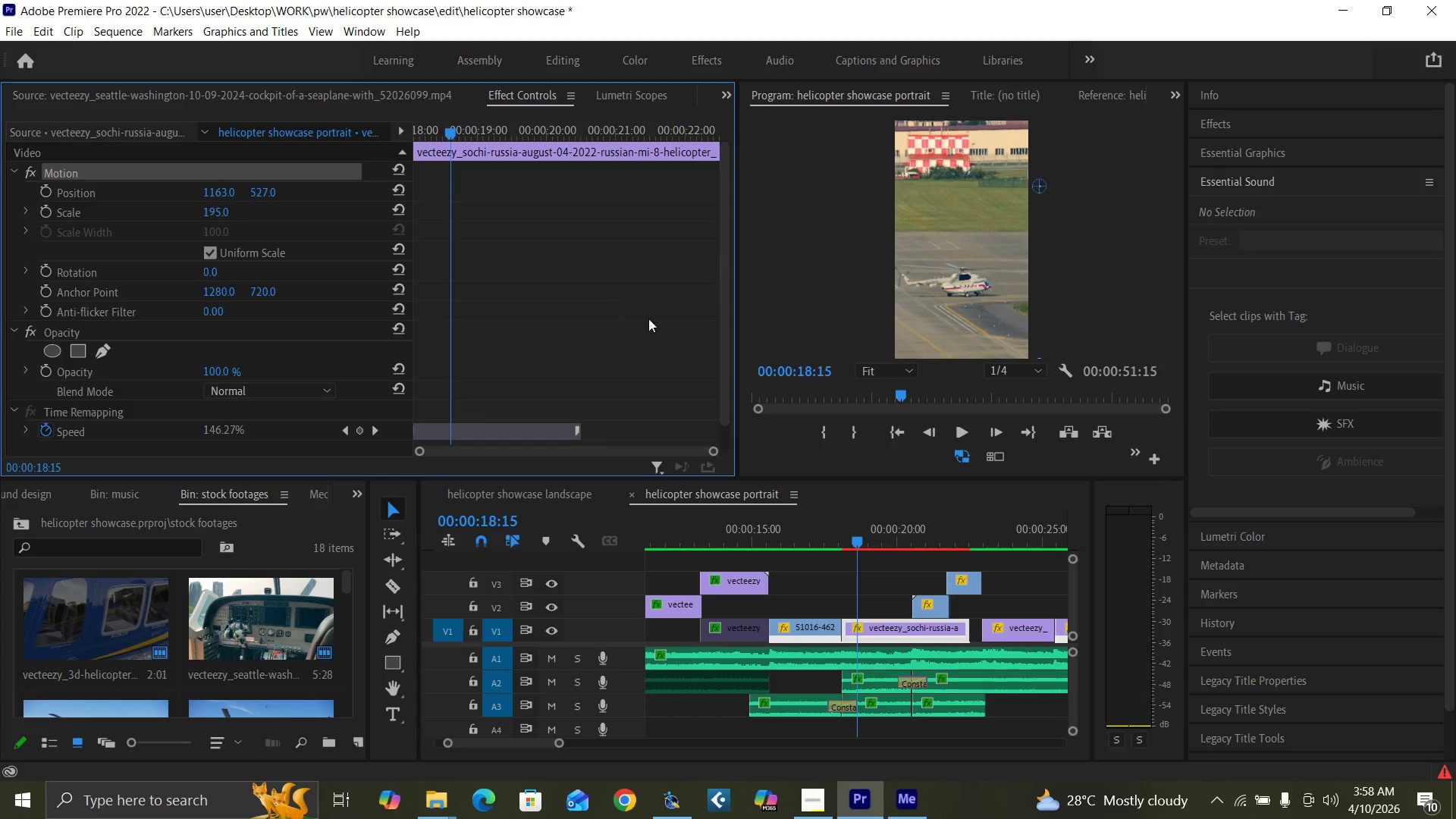 
left_click([840, 543])
 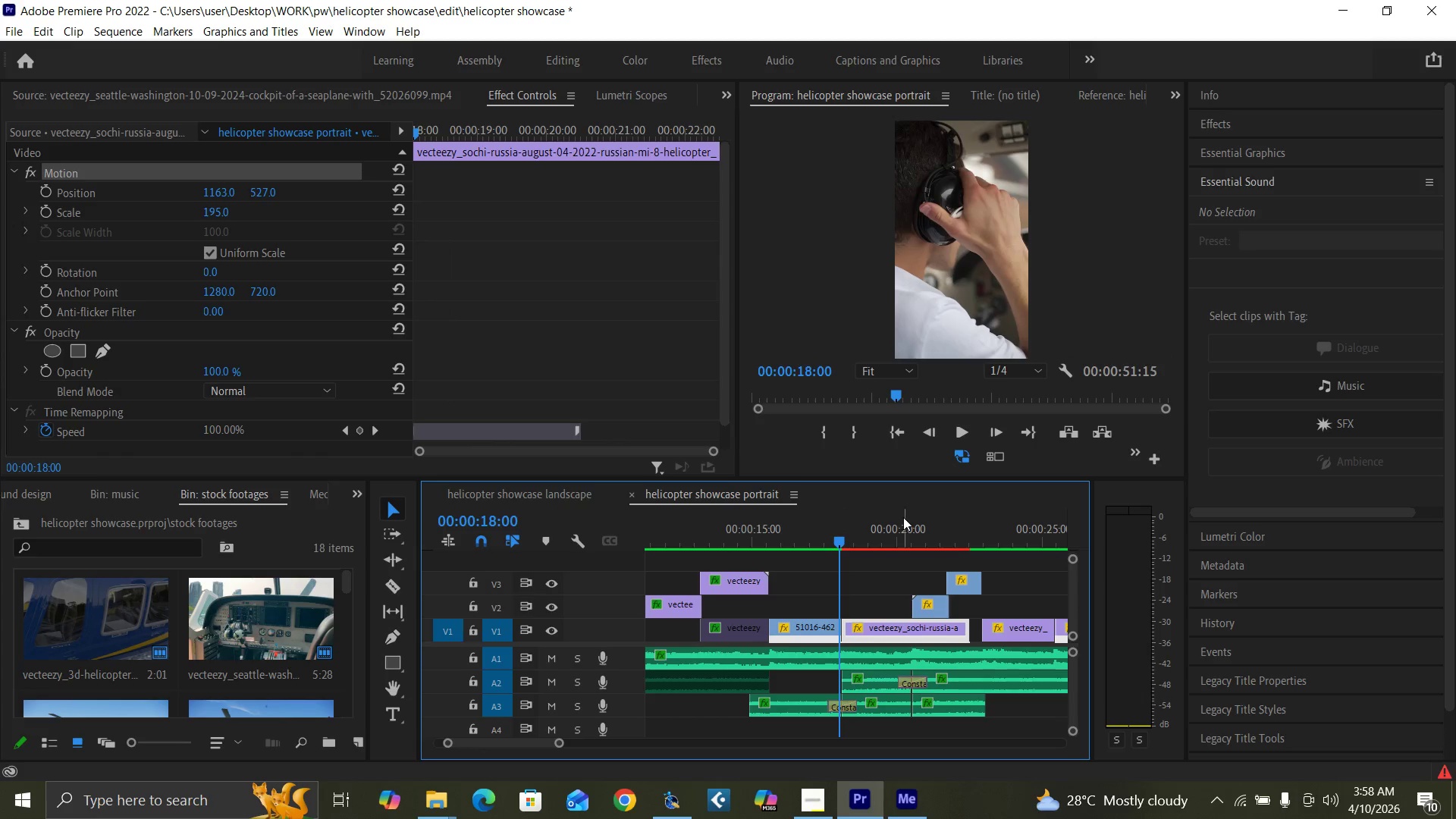 
key(Control+S)
 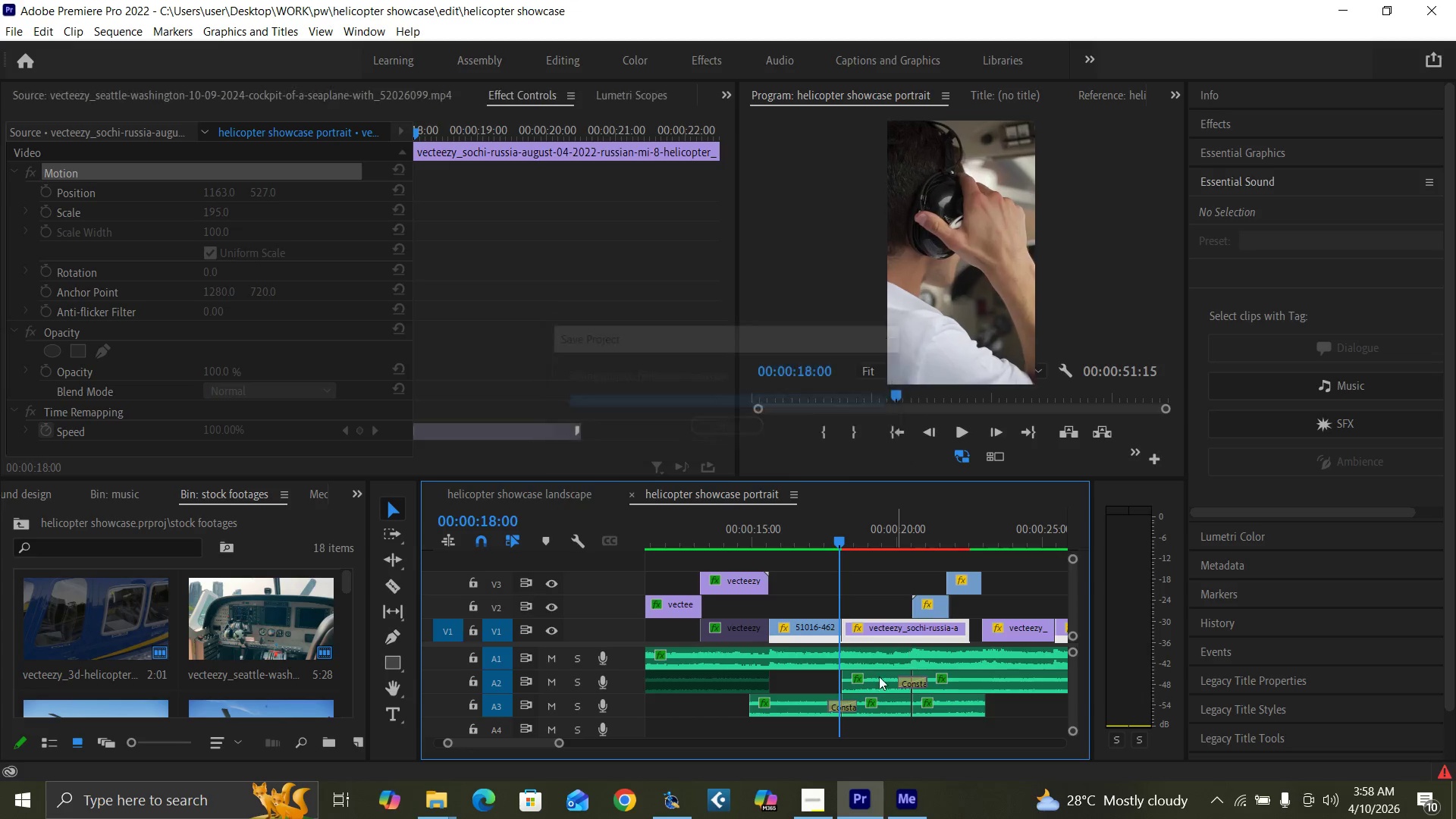 
mouse_move([808, 769])
 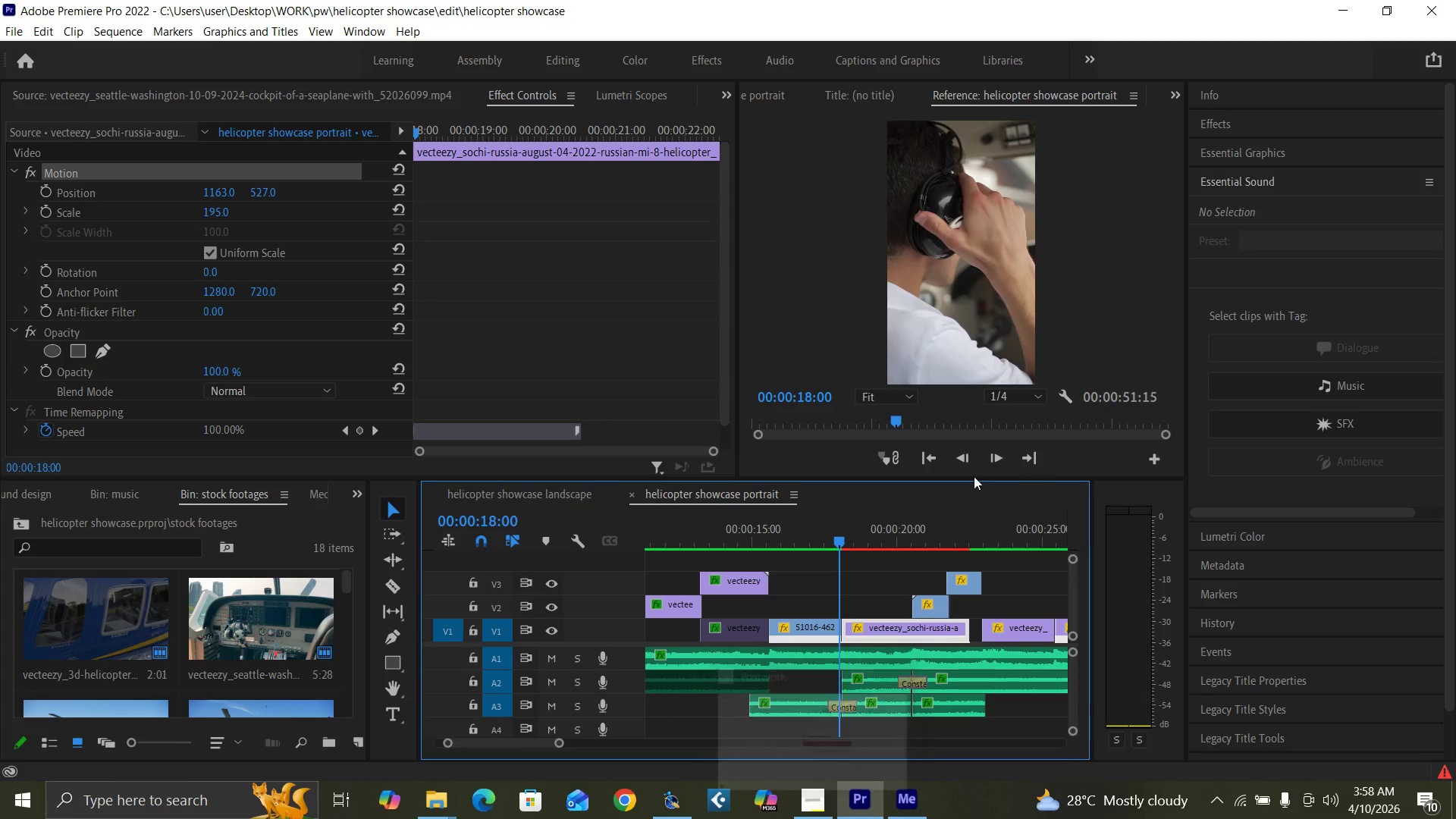 
left_click([838, 540])
 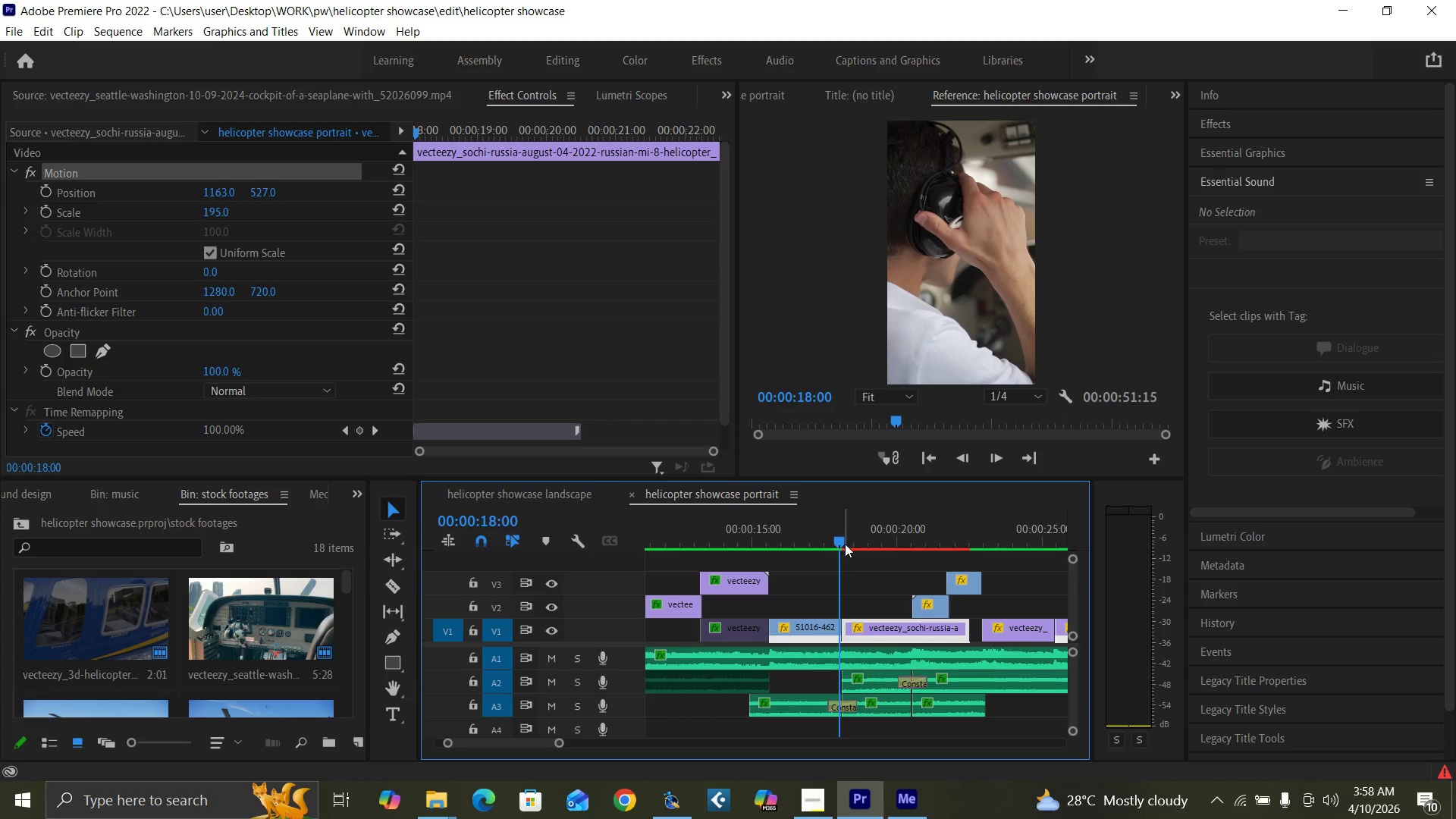 
key(ArrowRight)
 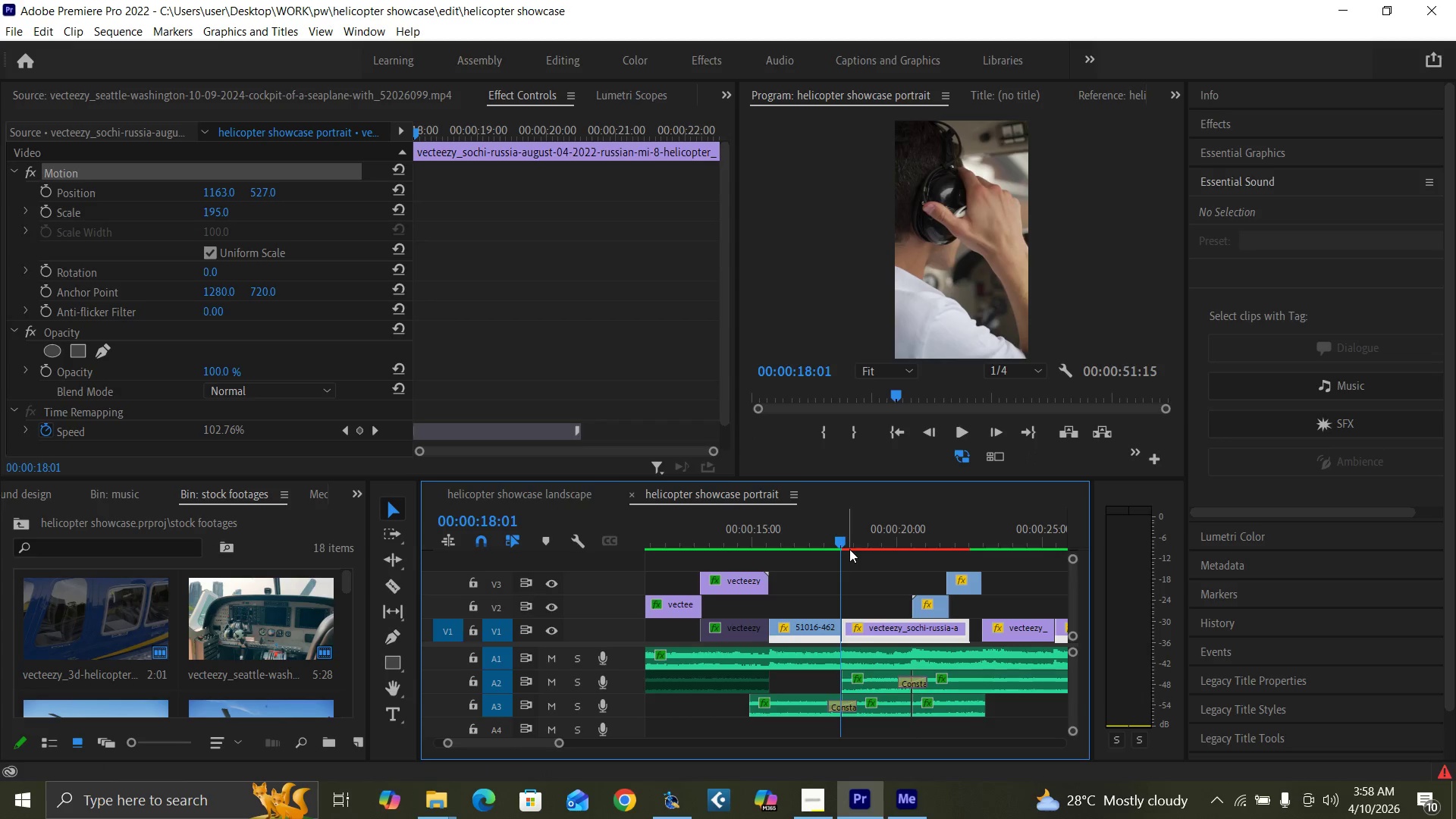 
key(ArrowRight)
 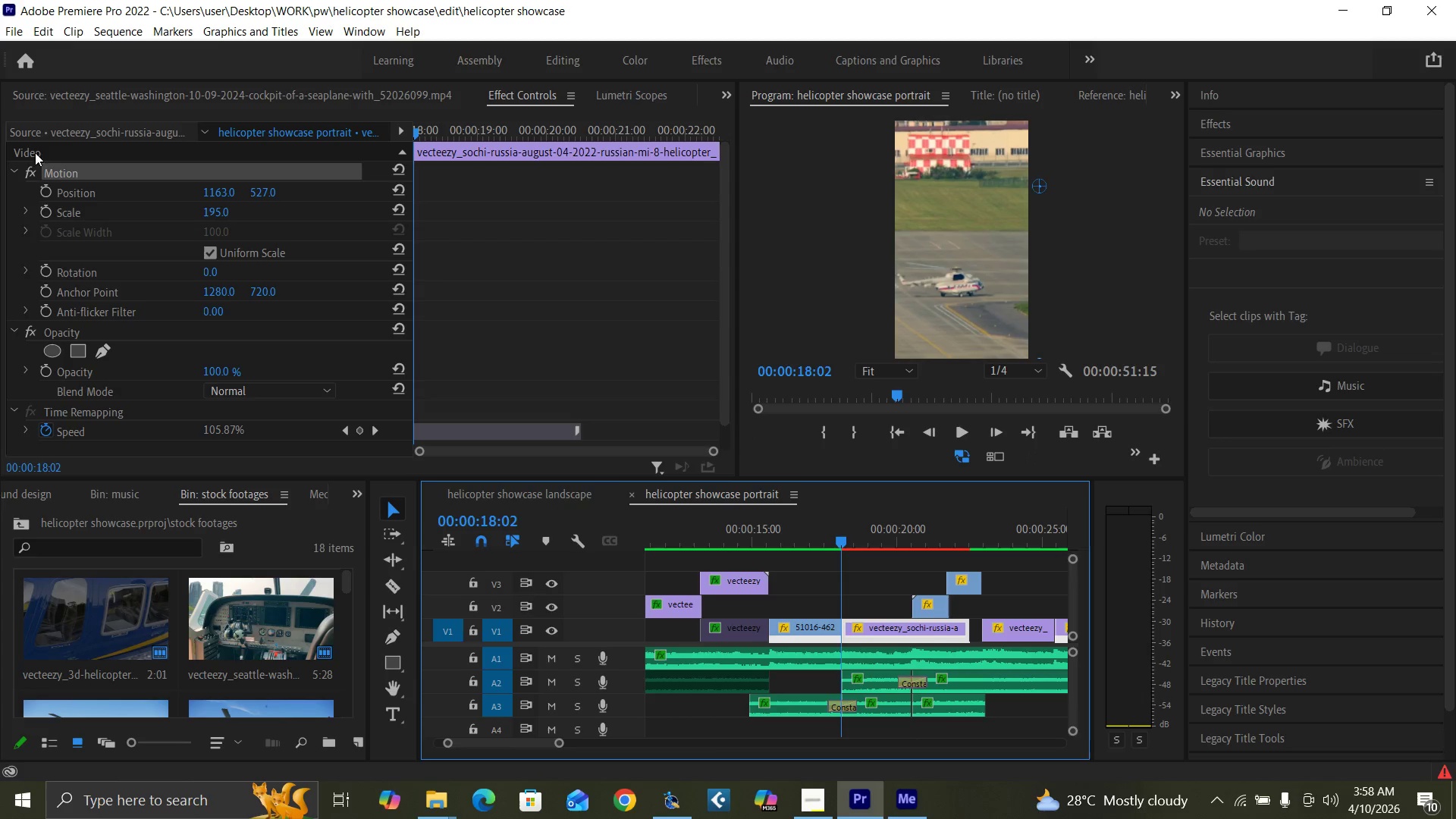 
left_click([47, 208])
 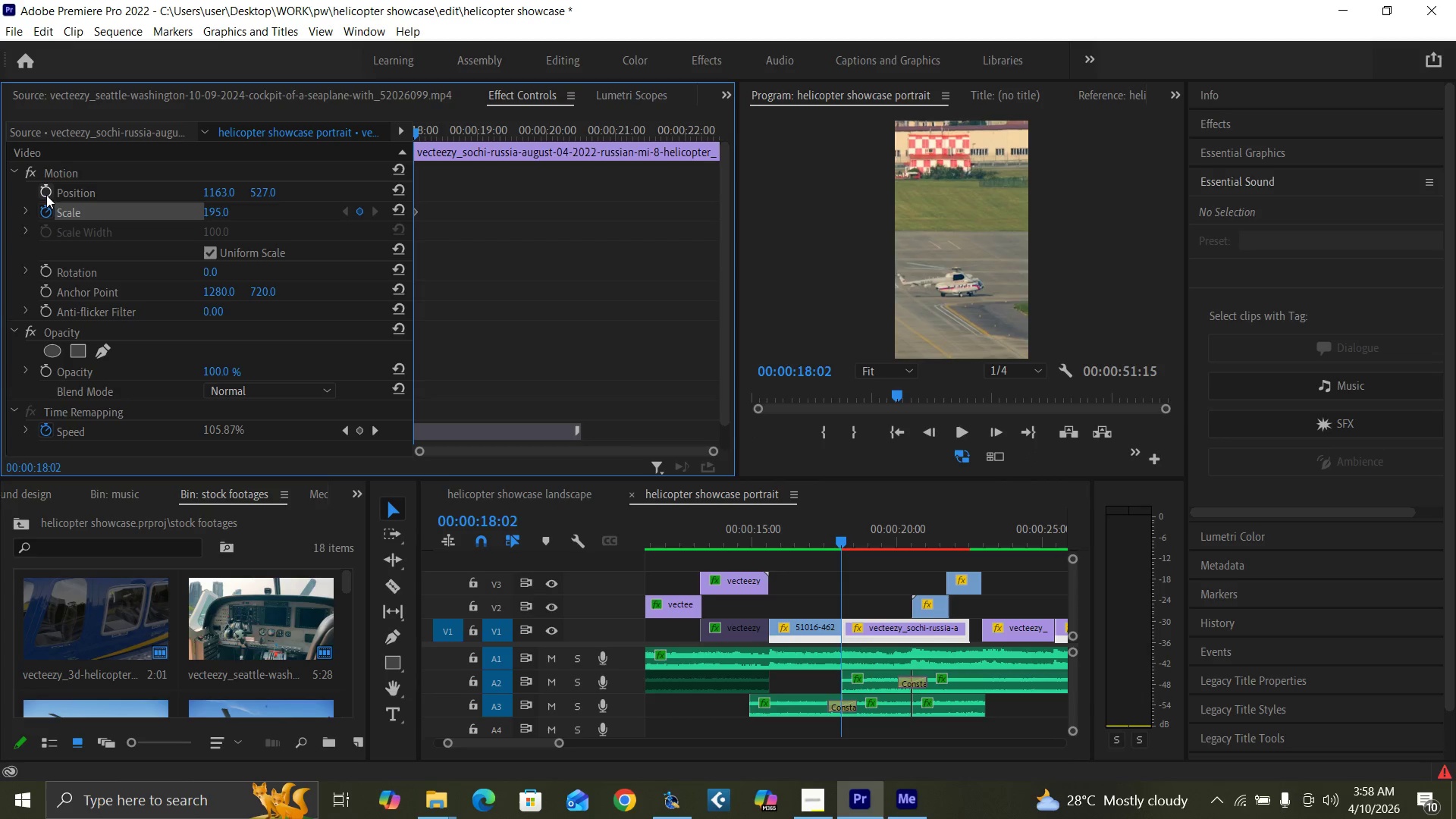 
left_click([45, 193])
 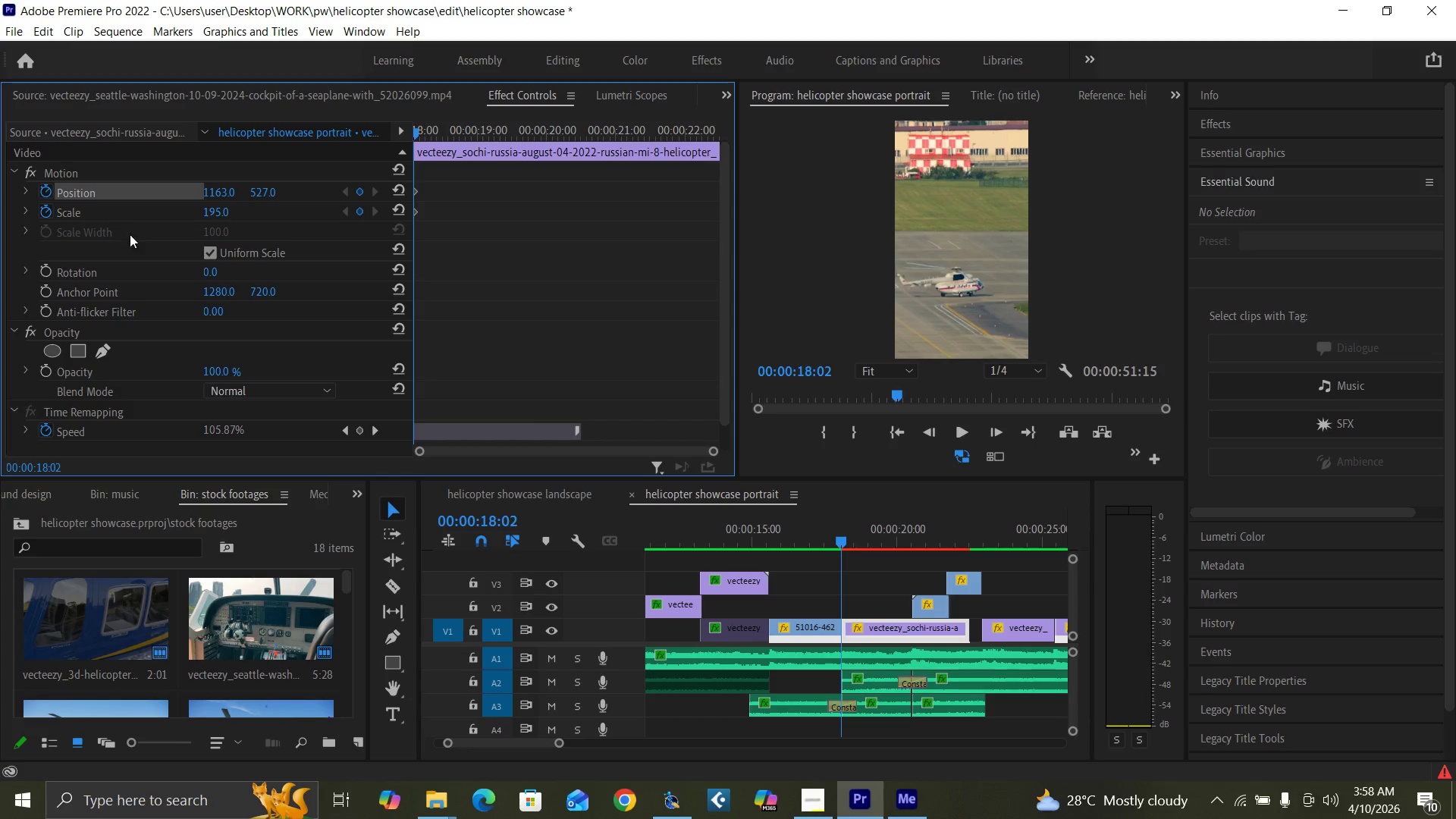 
key(Space)
 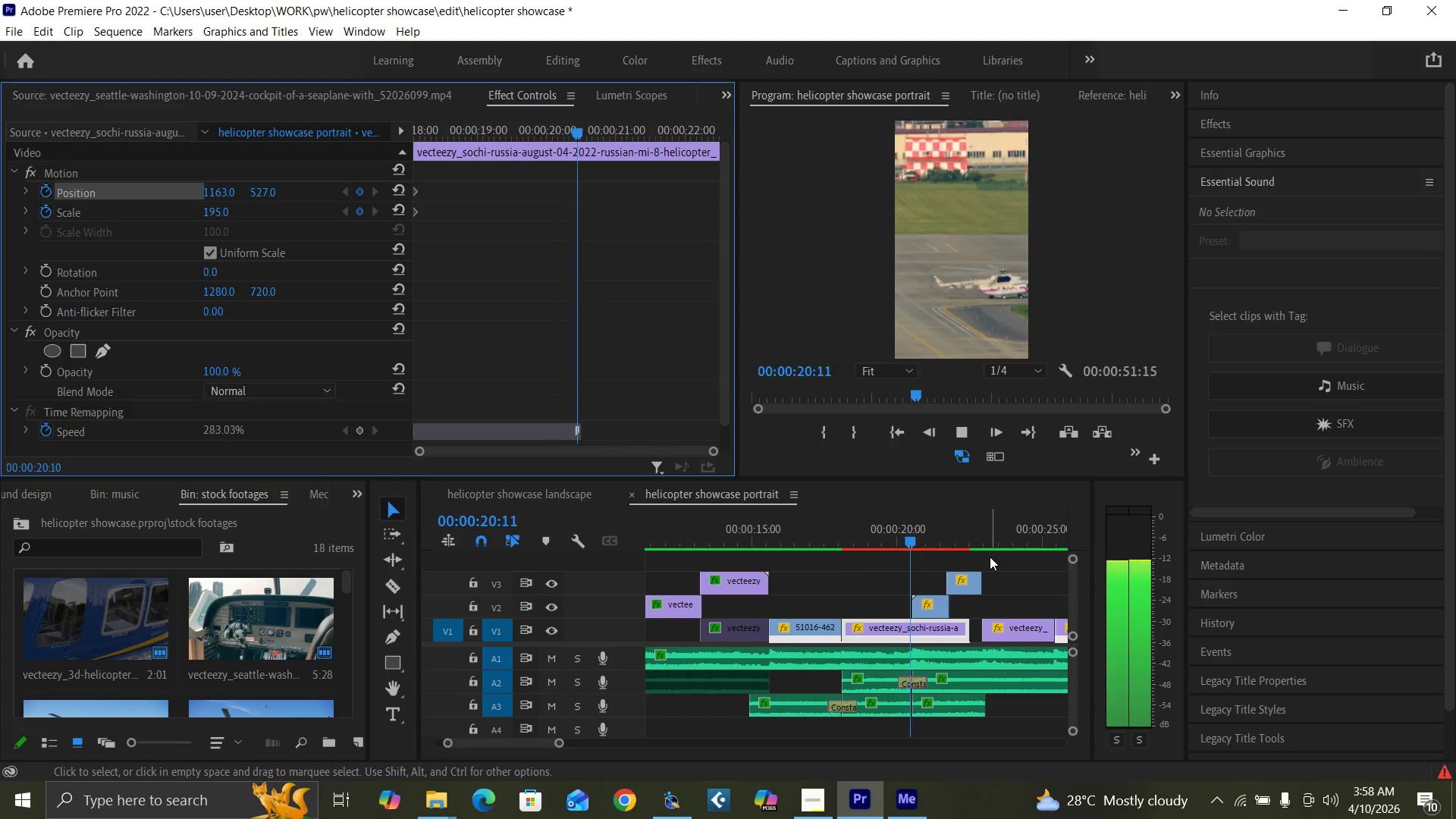 
key(Space)
 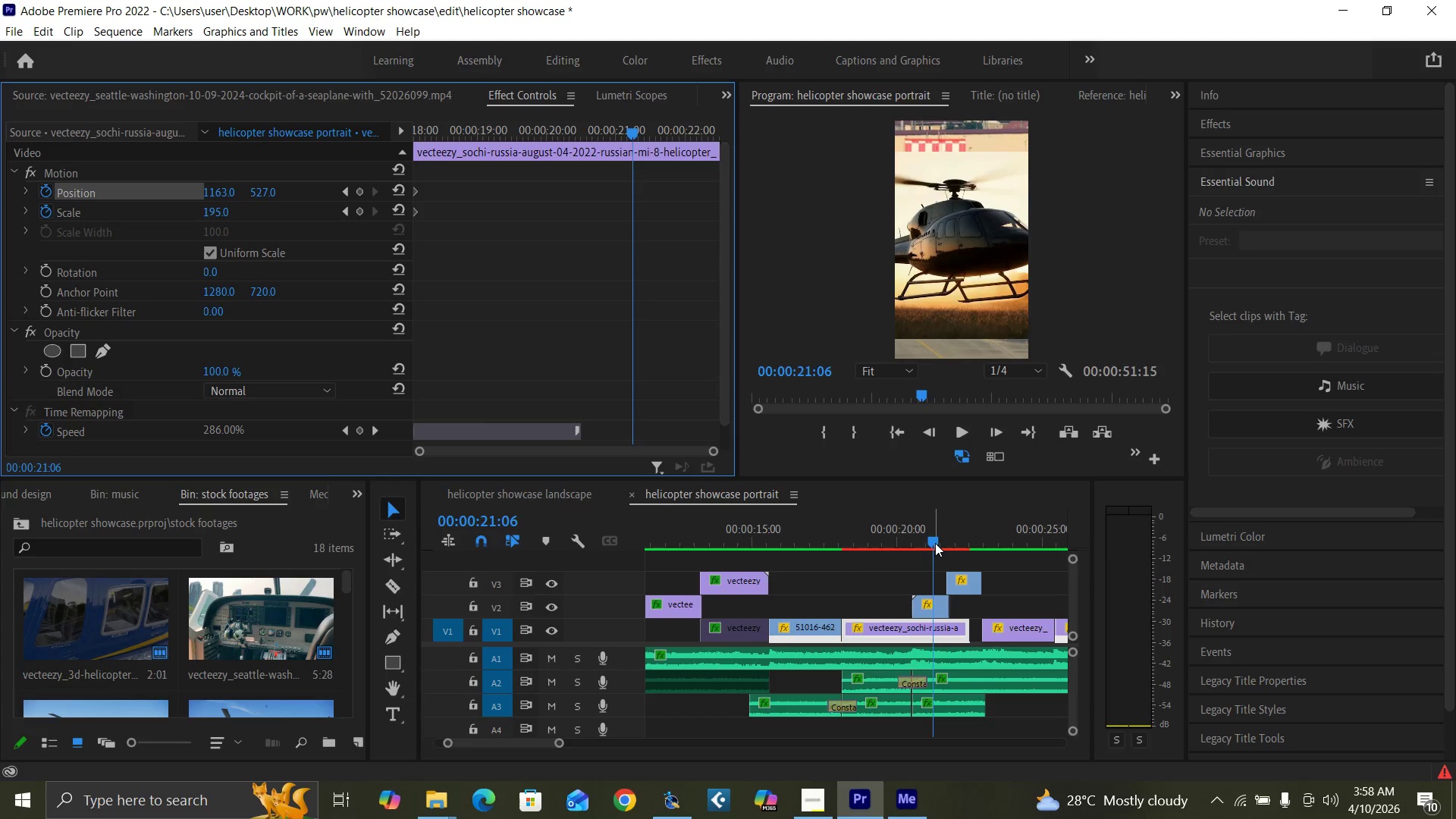 
left_click_drag(start_coordinate=[935, 543], to_coordinate=[912, 536])
 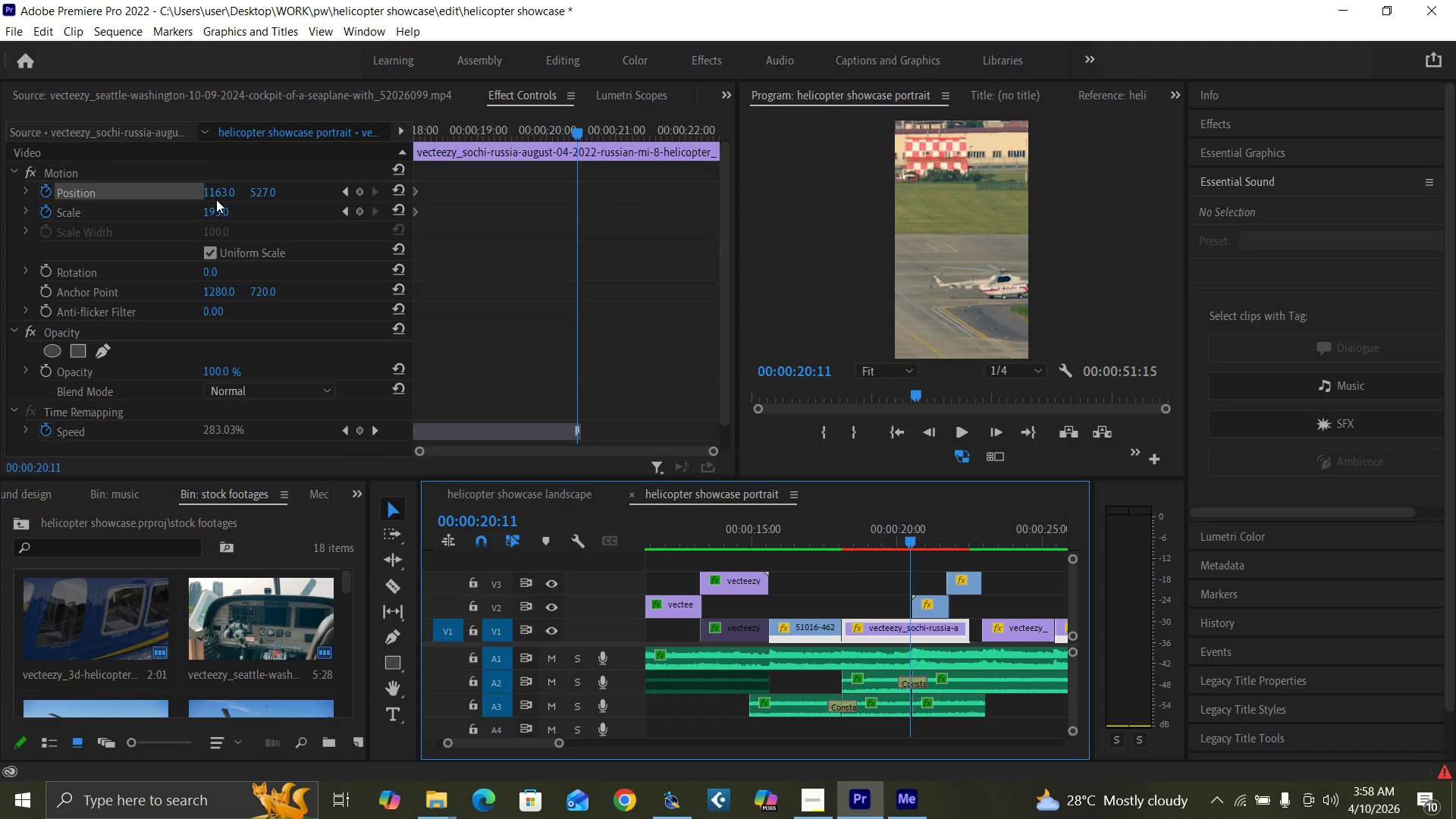 
left_click([214, 209])
 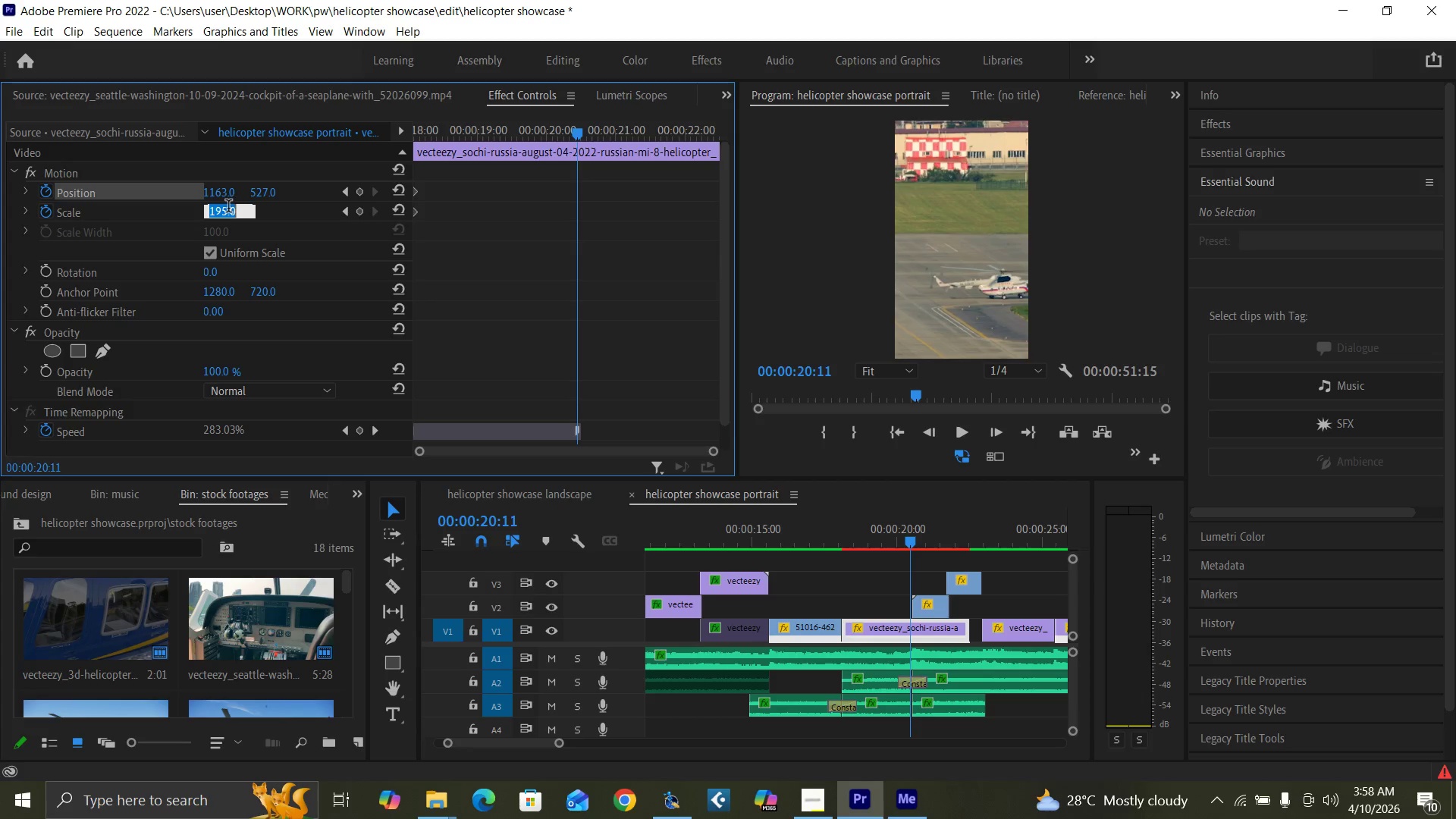 
key(2)
 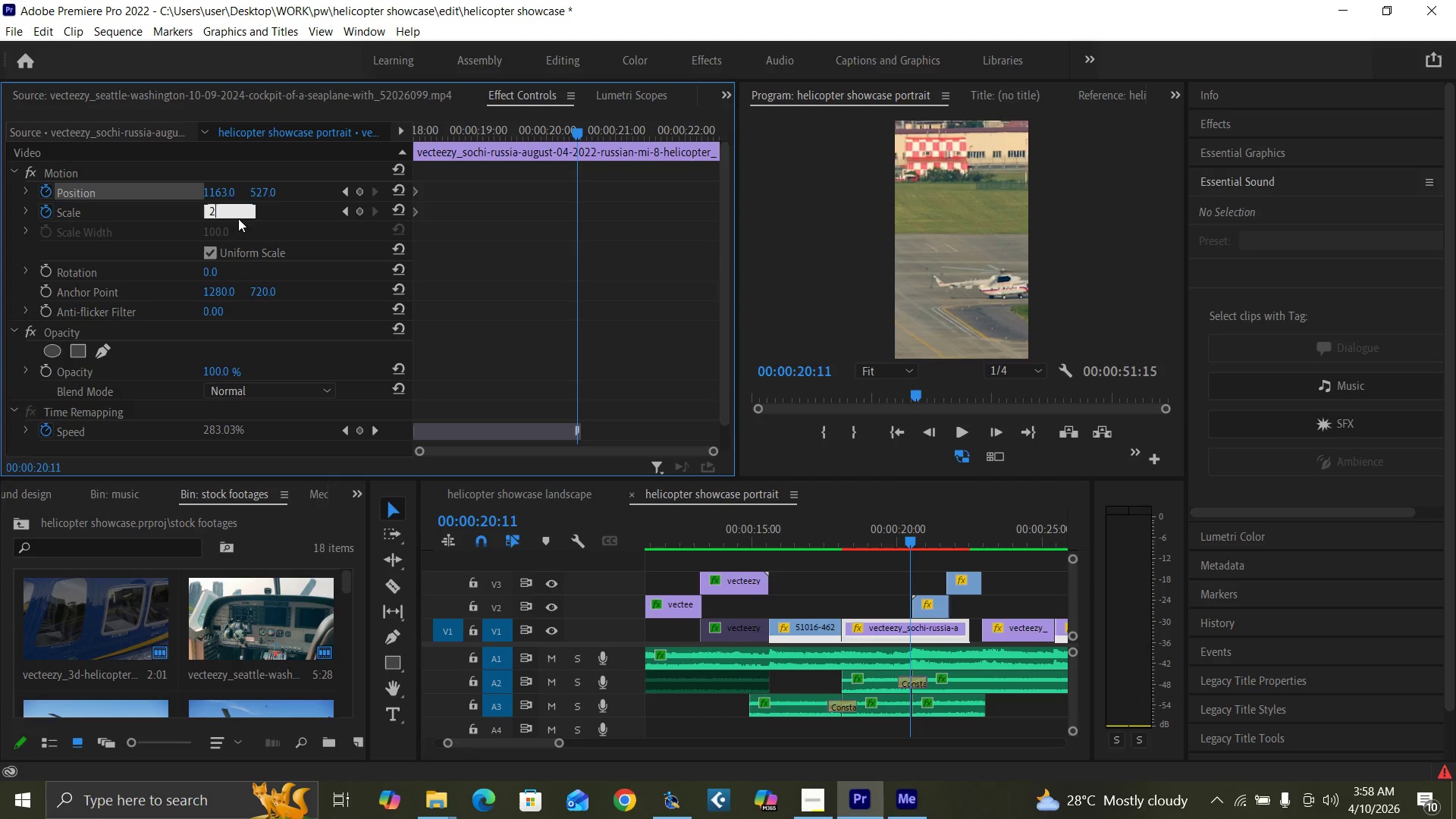 
type(05)
 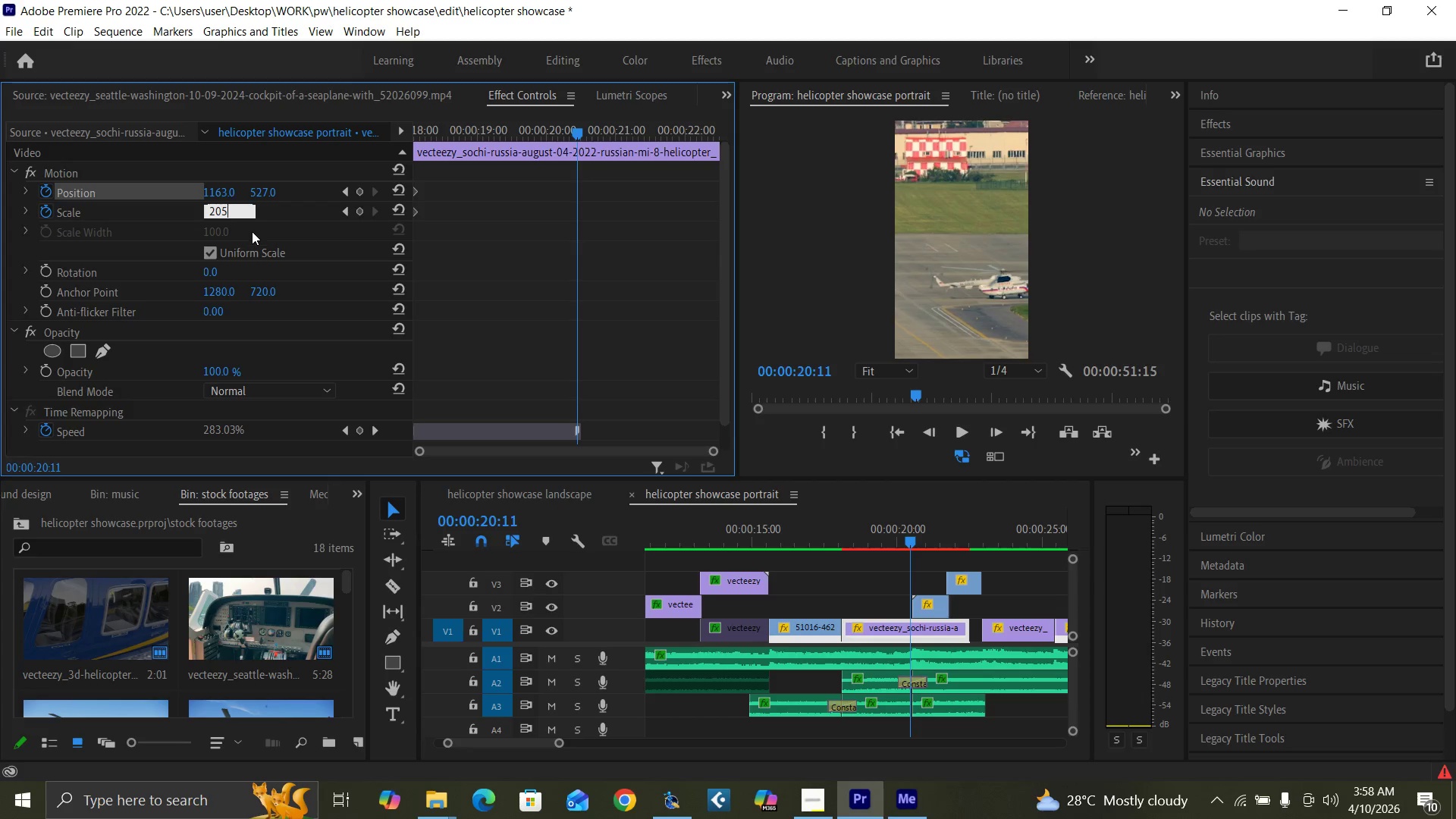 
key(Enter)
 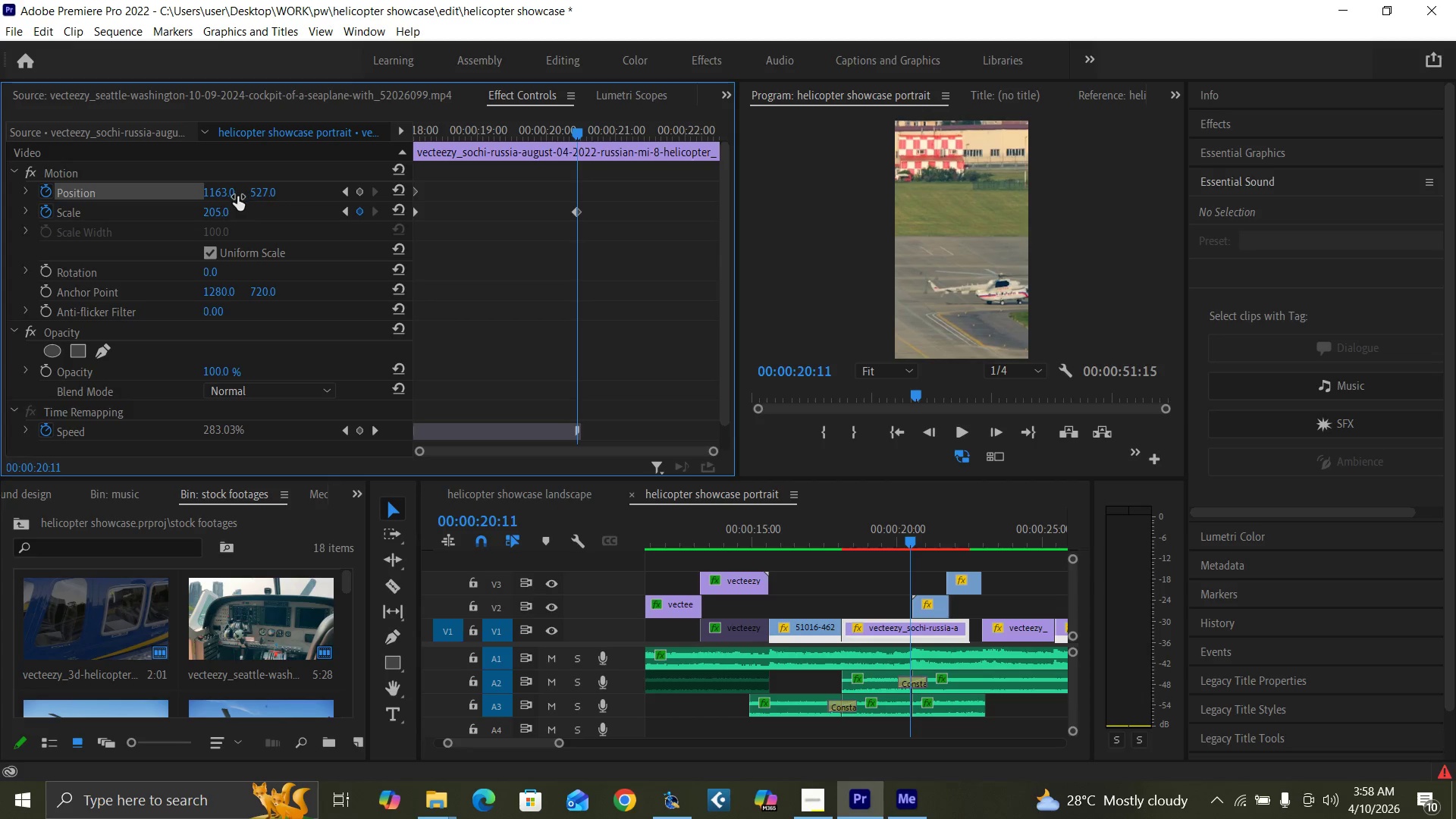 
left_click_drag(start_coordinate=[215, 193], to_coordinate=[67, 228])
 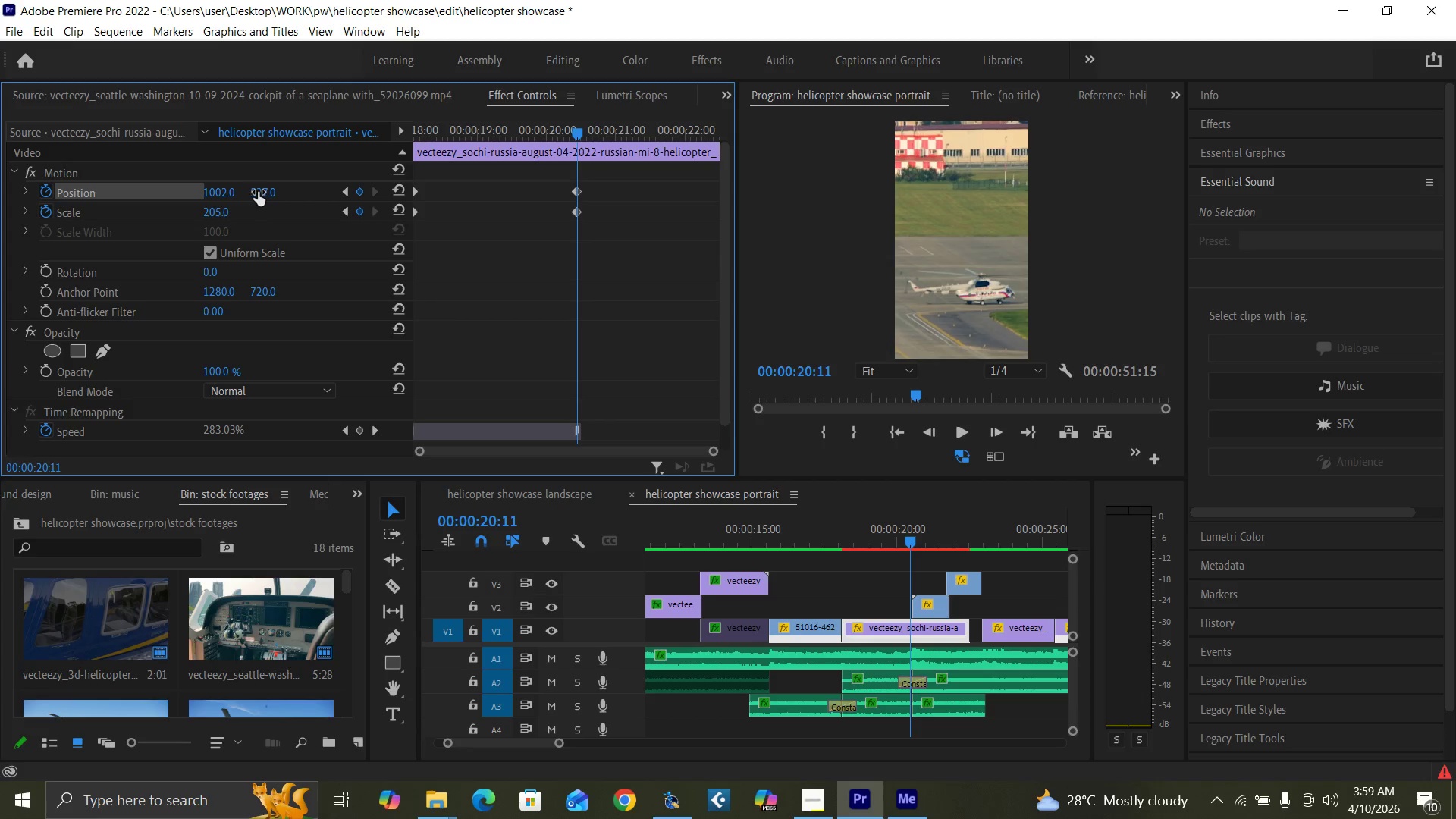 
left_click_drag(start_coordinate=[258, 192], to_coordinate=[190, 211])
 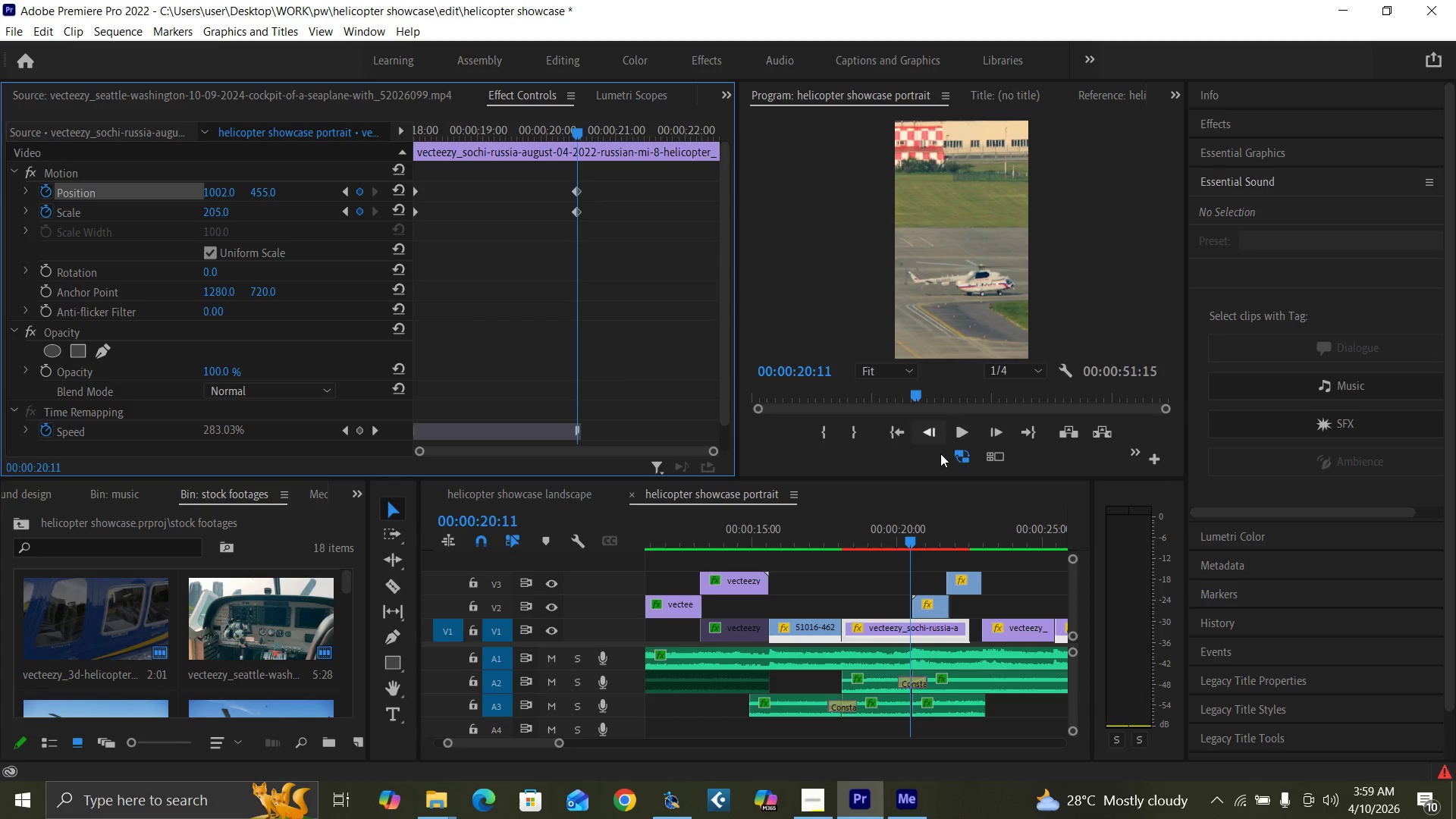 
left_click_drag(start_coordinate=[911, 541], to_coordinate=[915, 542])
 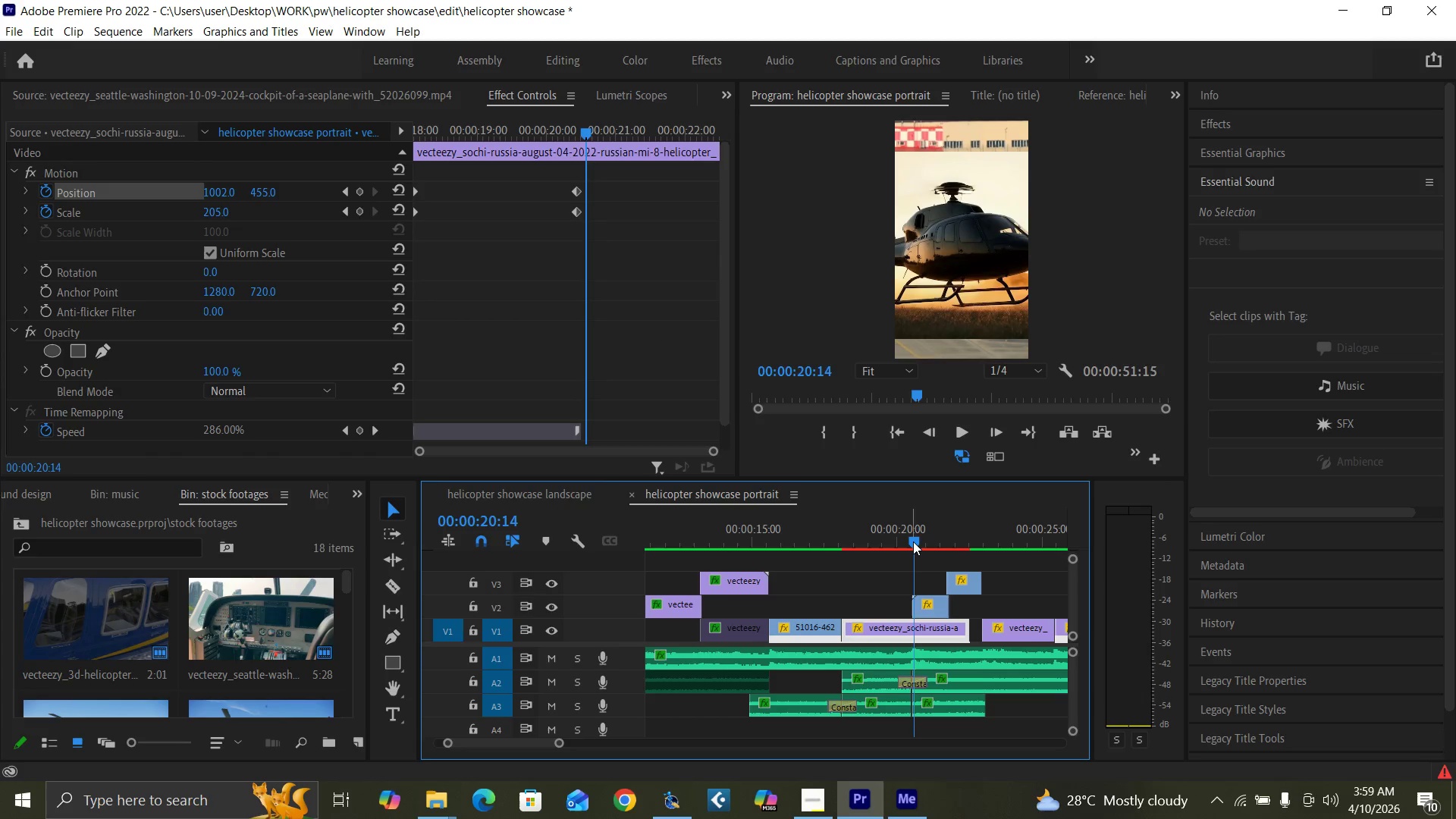 
left_click_drag(start_coordinate=[913, 541], to_coordinate=[917, 543])
 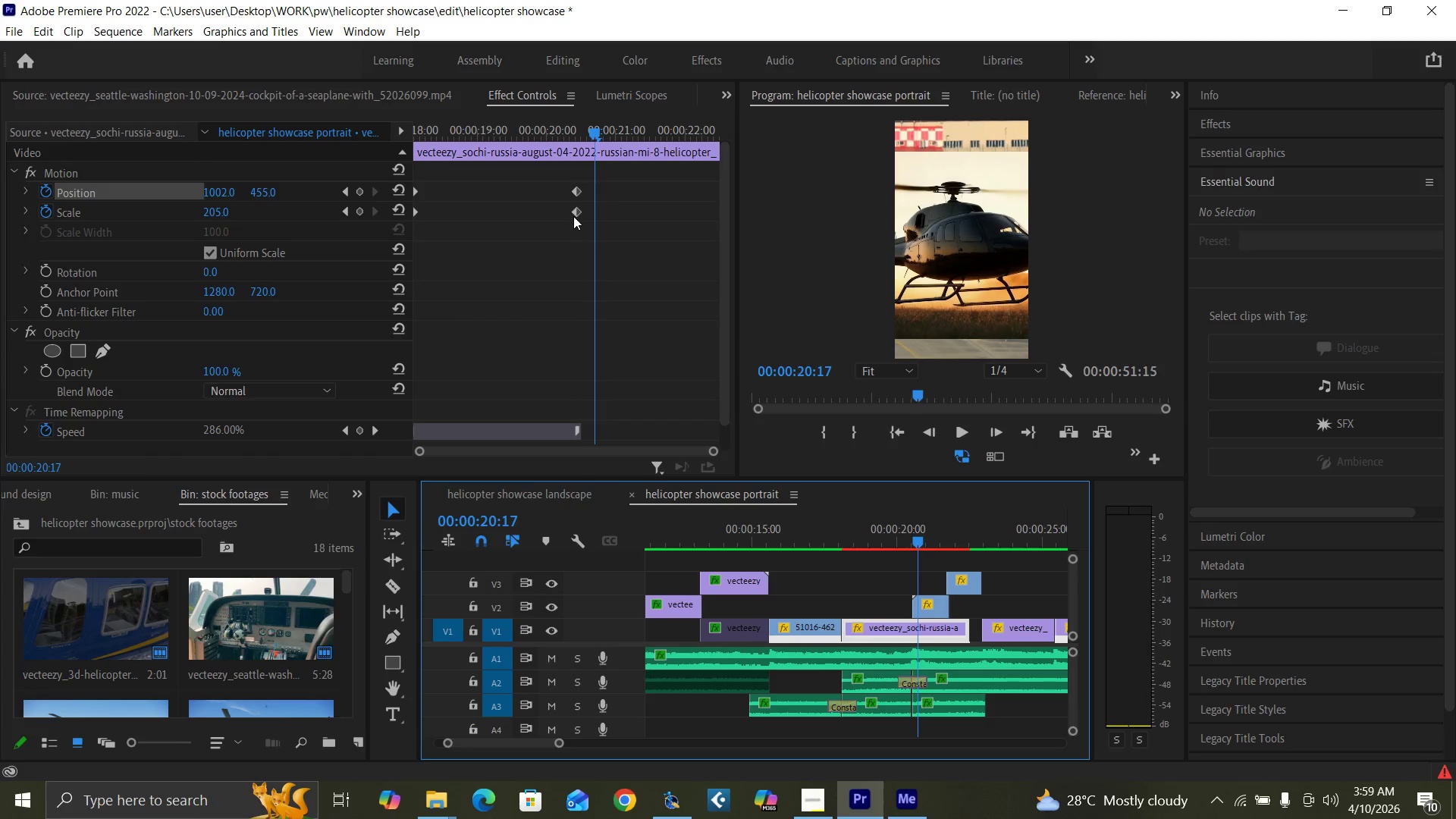 
left_click_drag(start_coordinate=[573, 213], to_coordinate=[594, 219])
 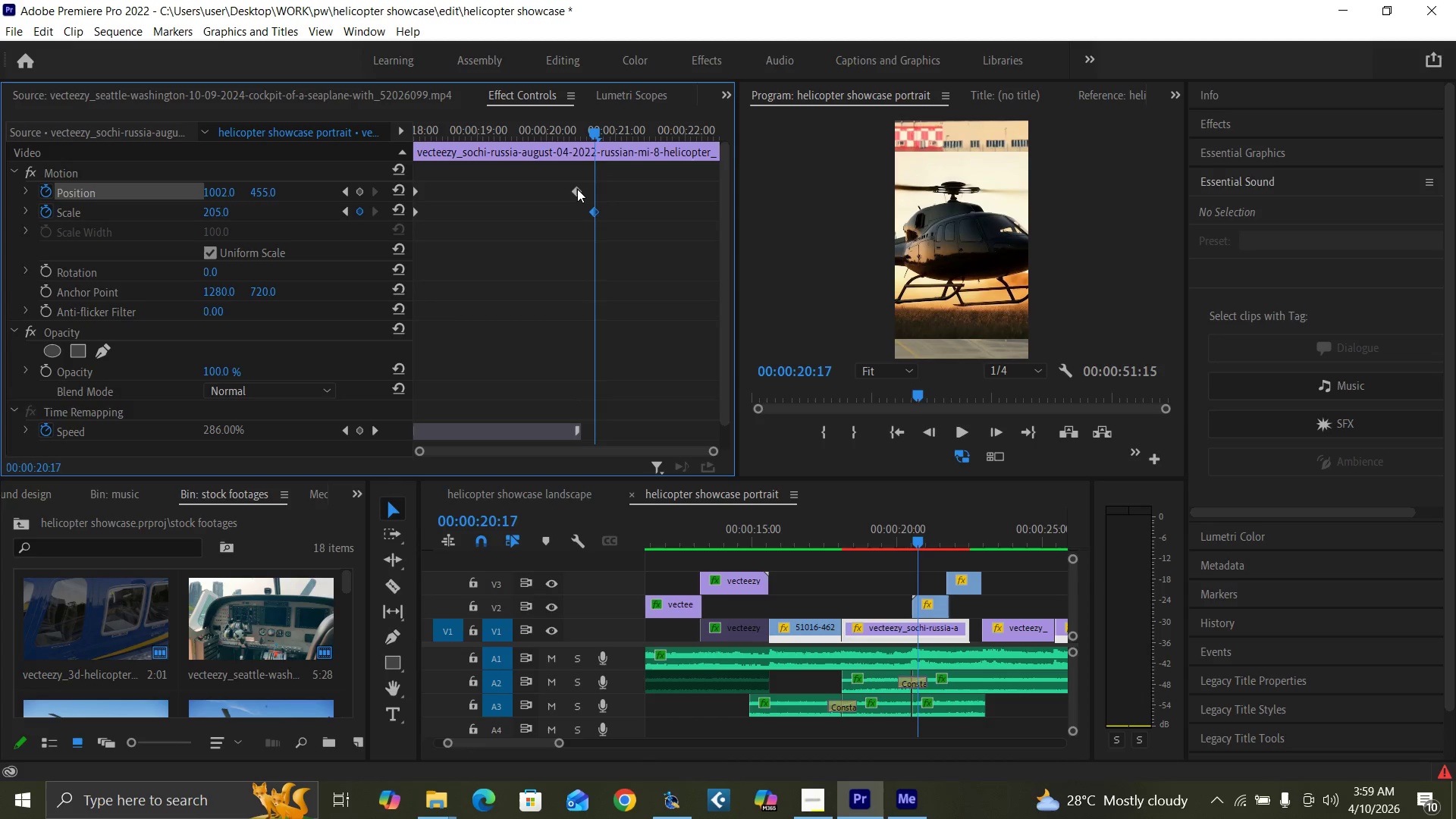 
left_click_drag(start_coordinate=[577, 189], to_coordinate=[595, 193])
 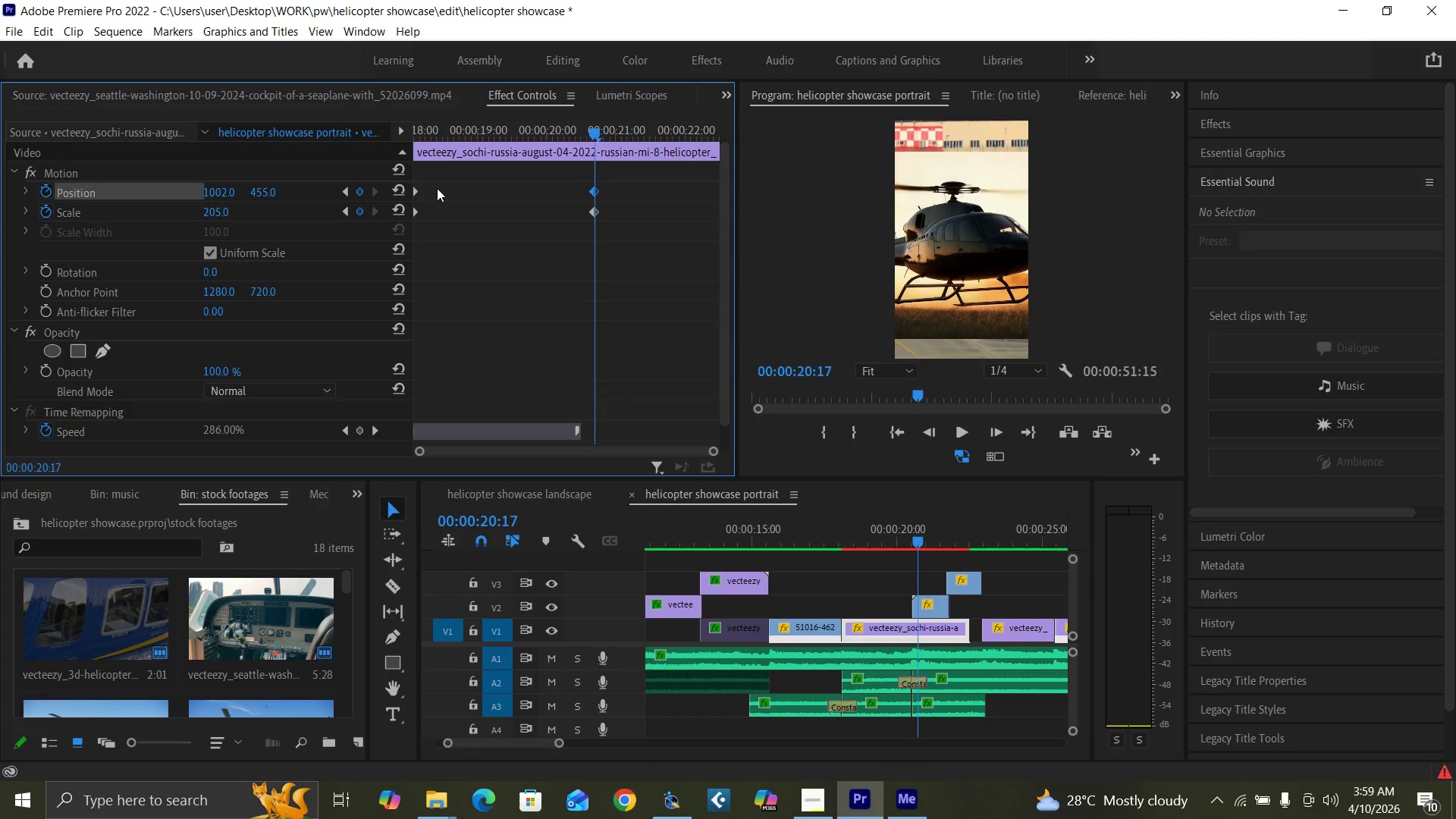 
left_click_drag(start_coordinate=[436, 188], to_coordinate=[393, 218])
 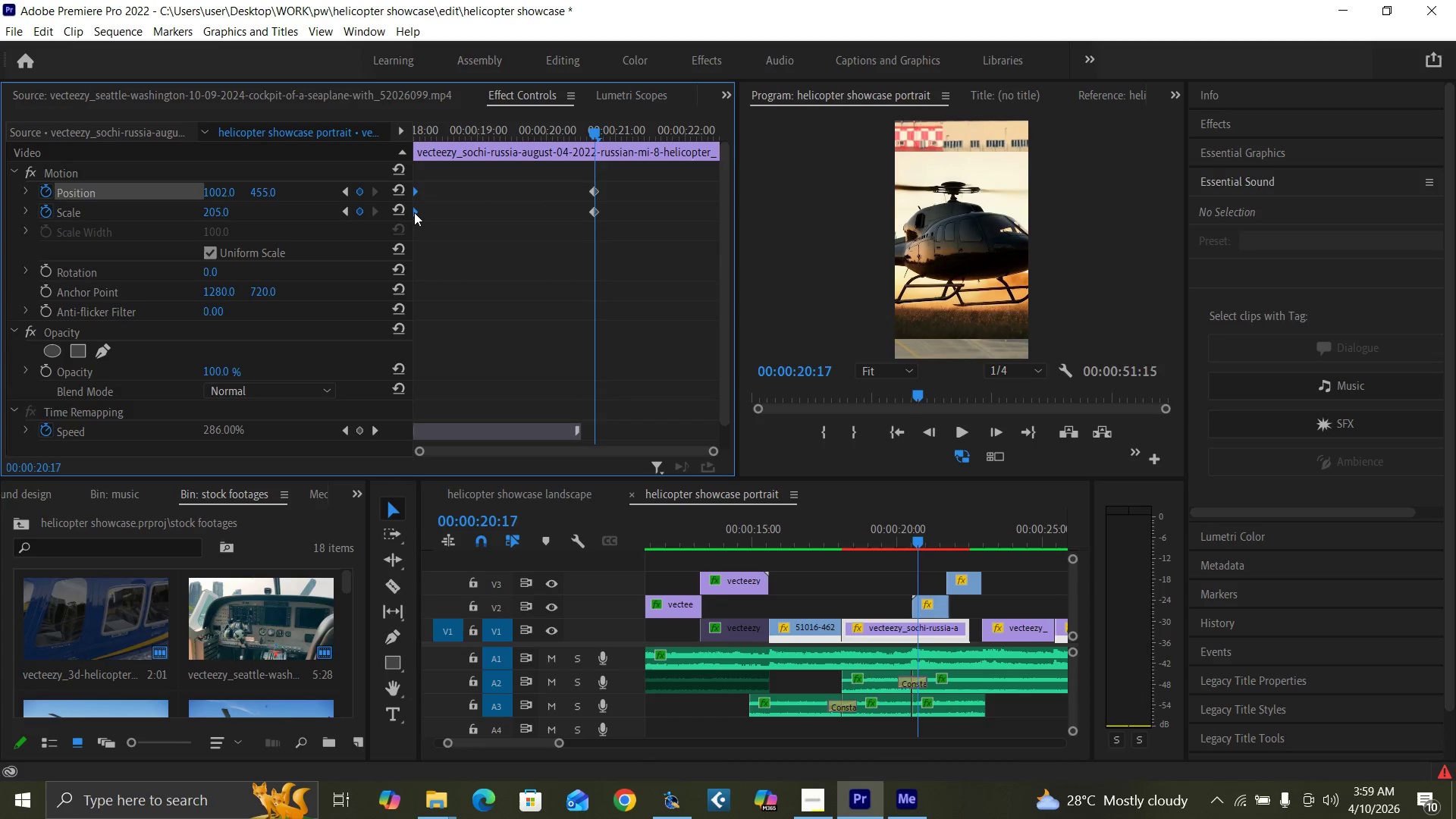 
right_click([414, 211])
 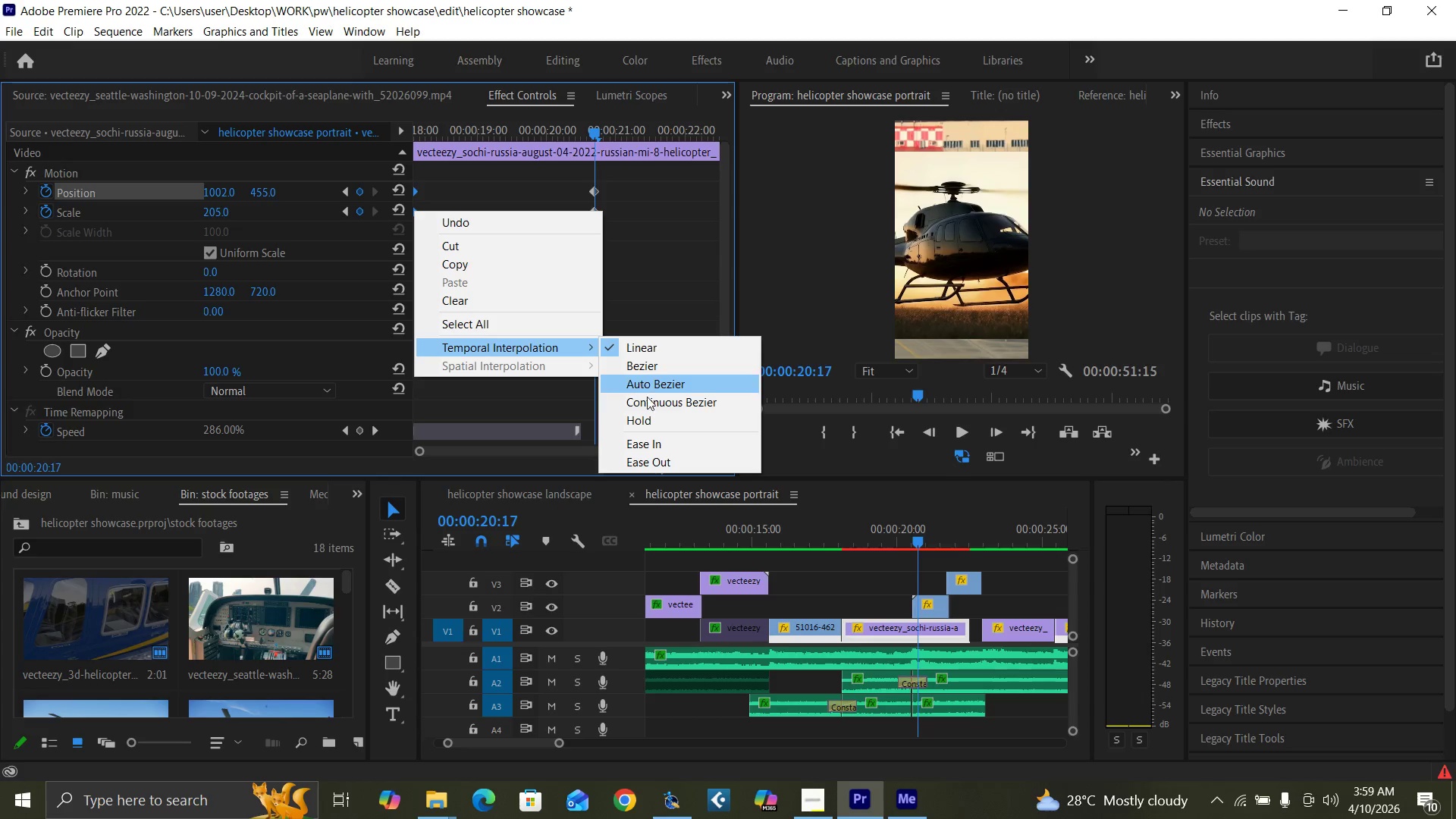 
left_click([664, 462])
 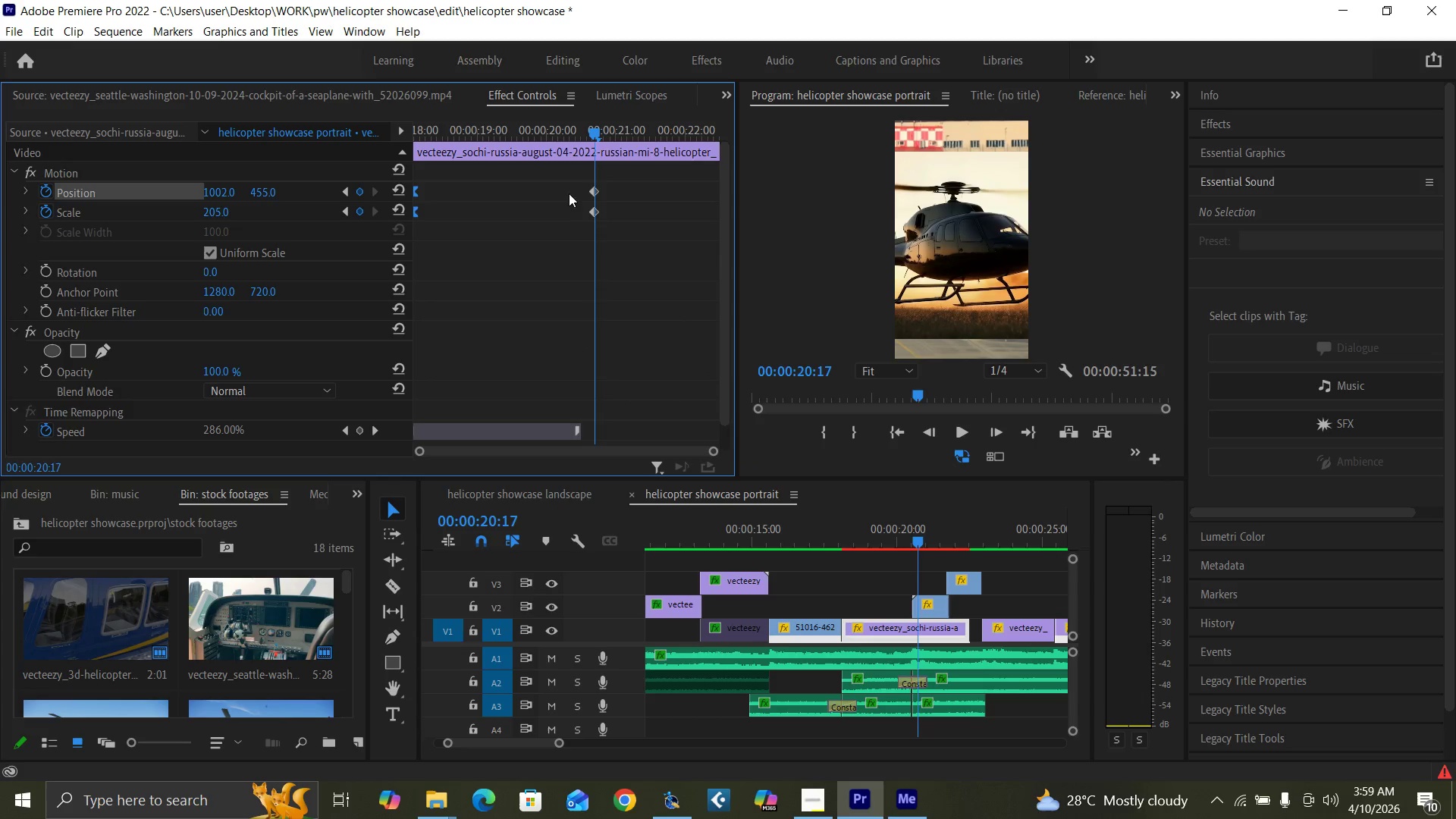 
left_click_drag(start_coordinate=[566, 180], to_coordinate=[628, 228])
 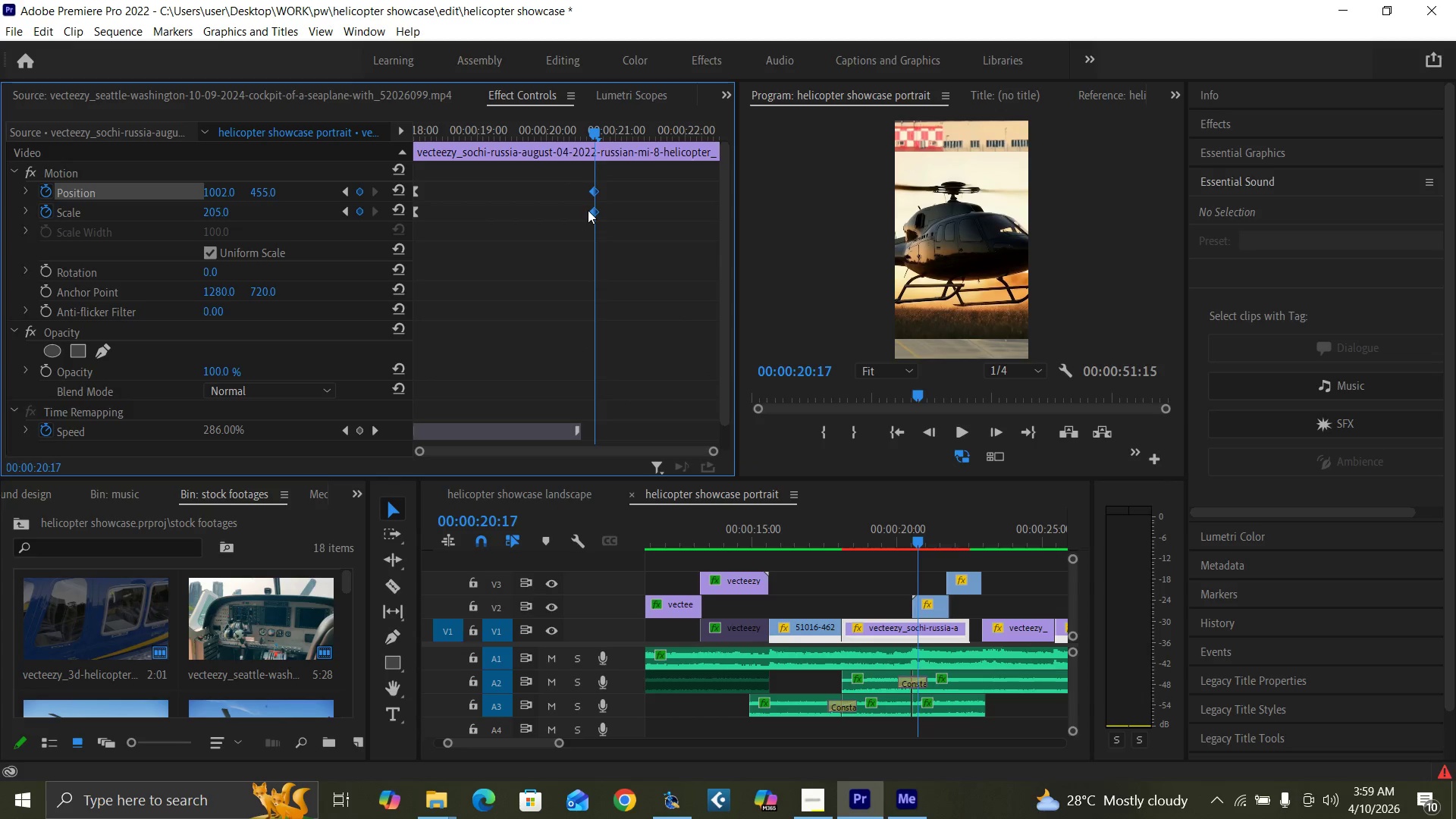 
right_click([588, 210])
 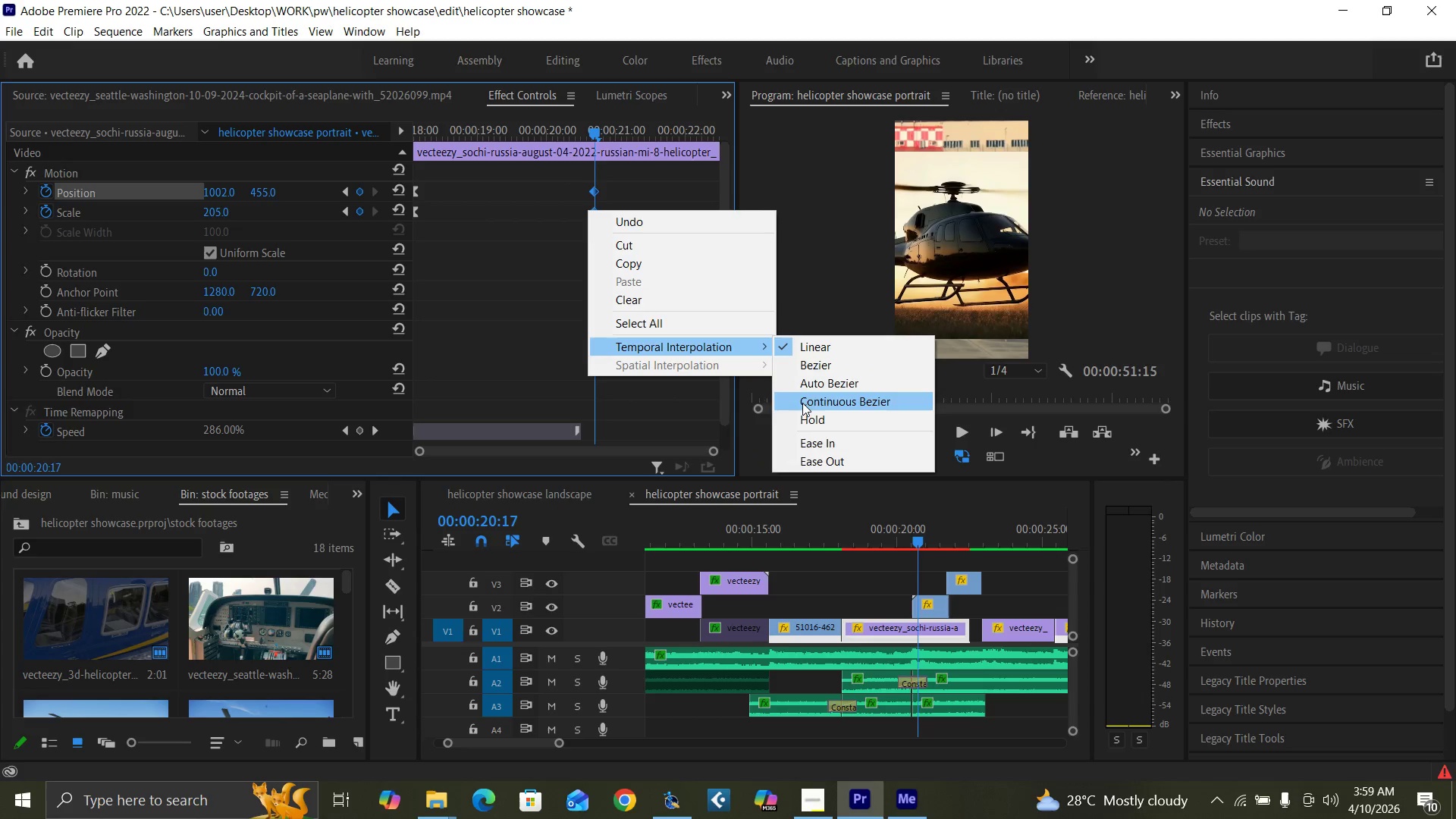 
left_click([806, 444])
 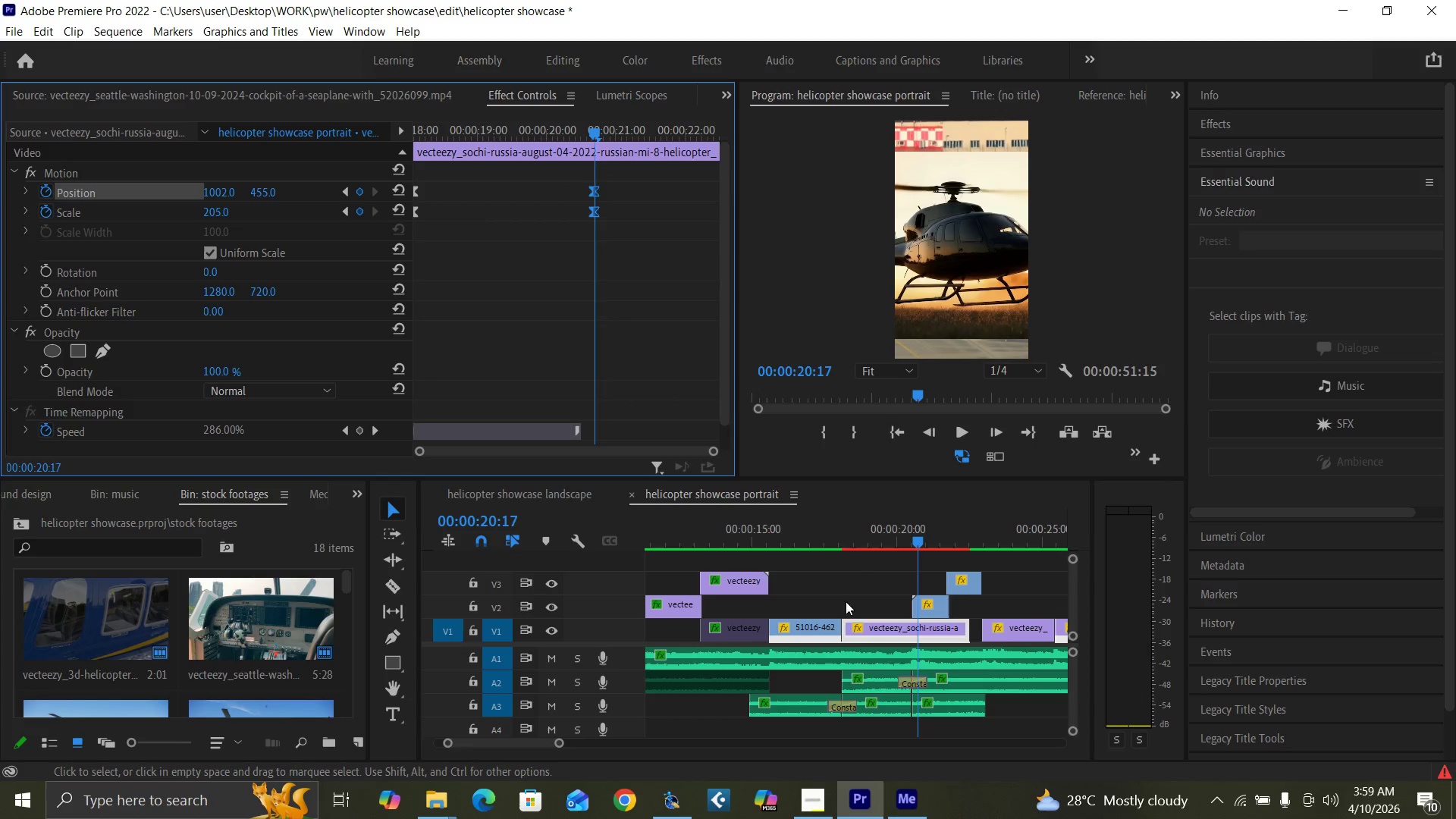 
left_click([825, 531])
 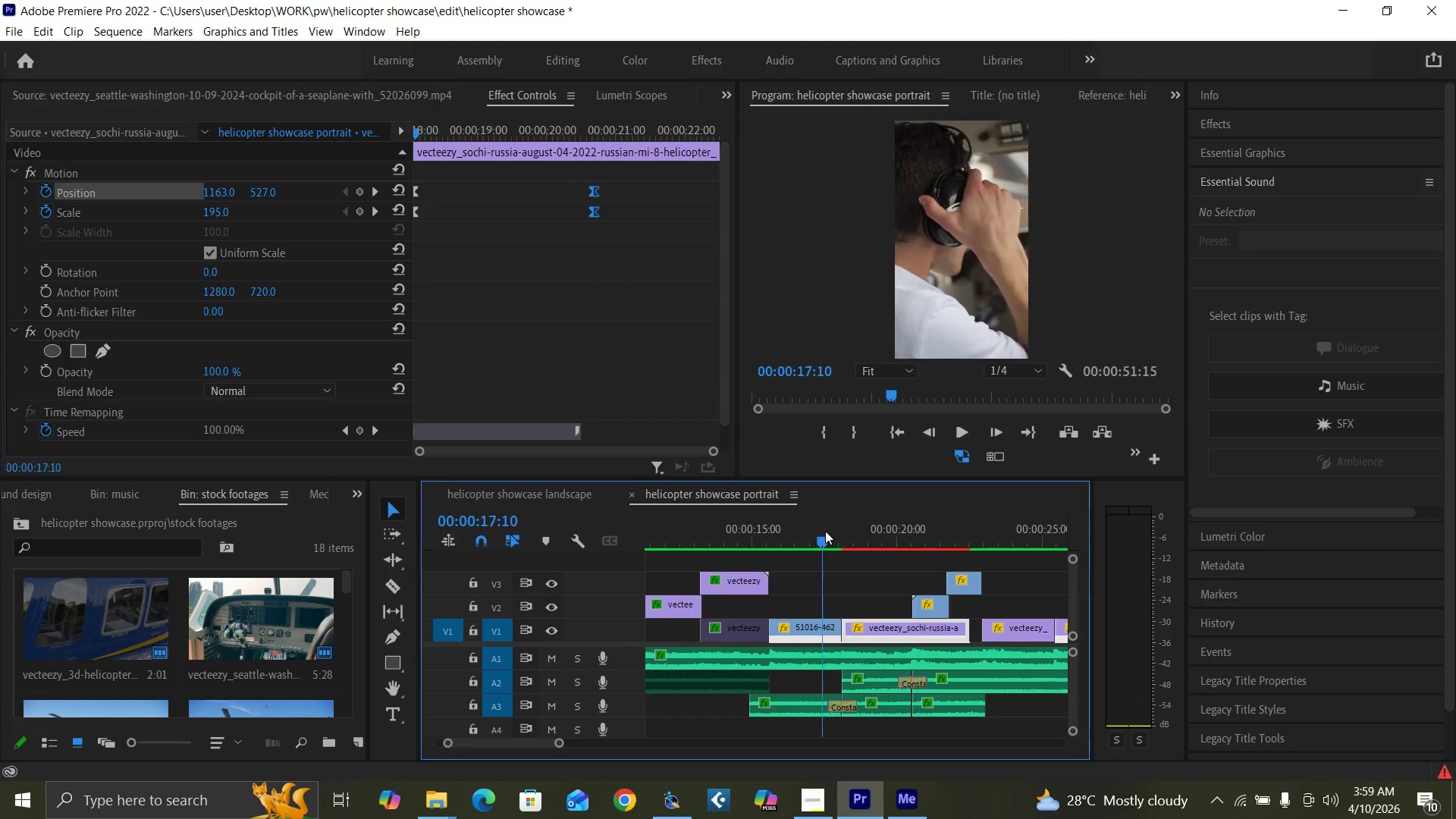 
key(Space)
 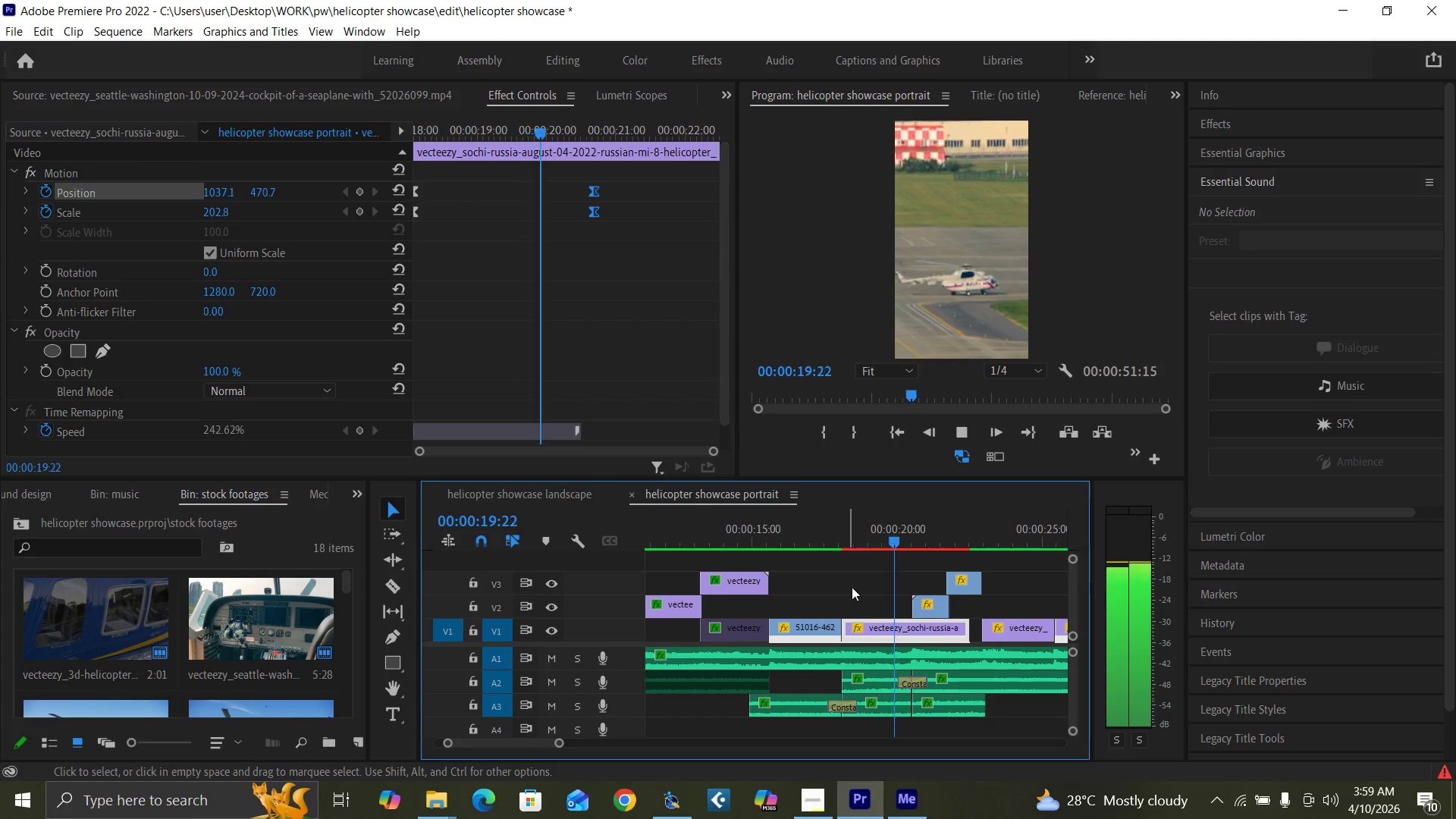 
key(Space)
 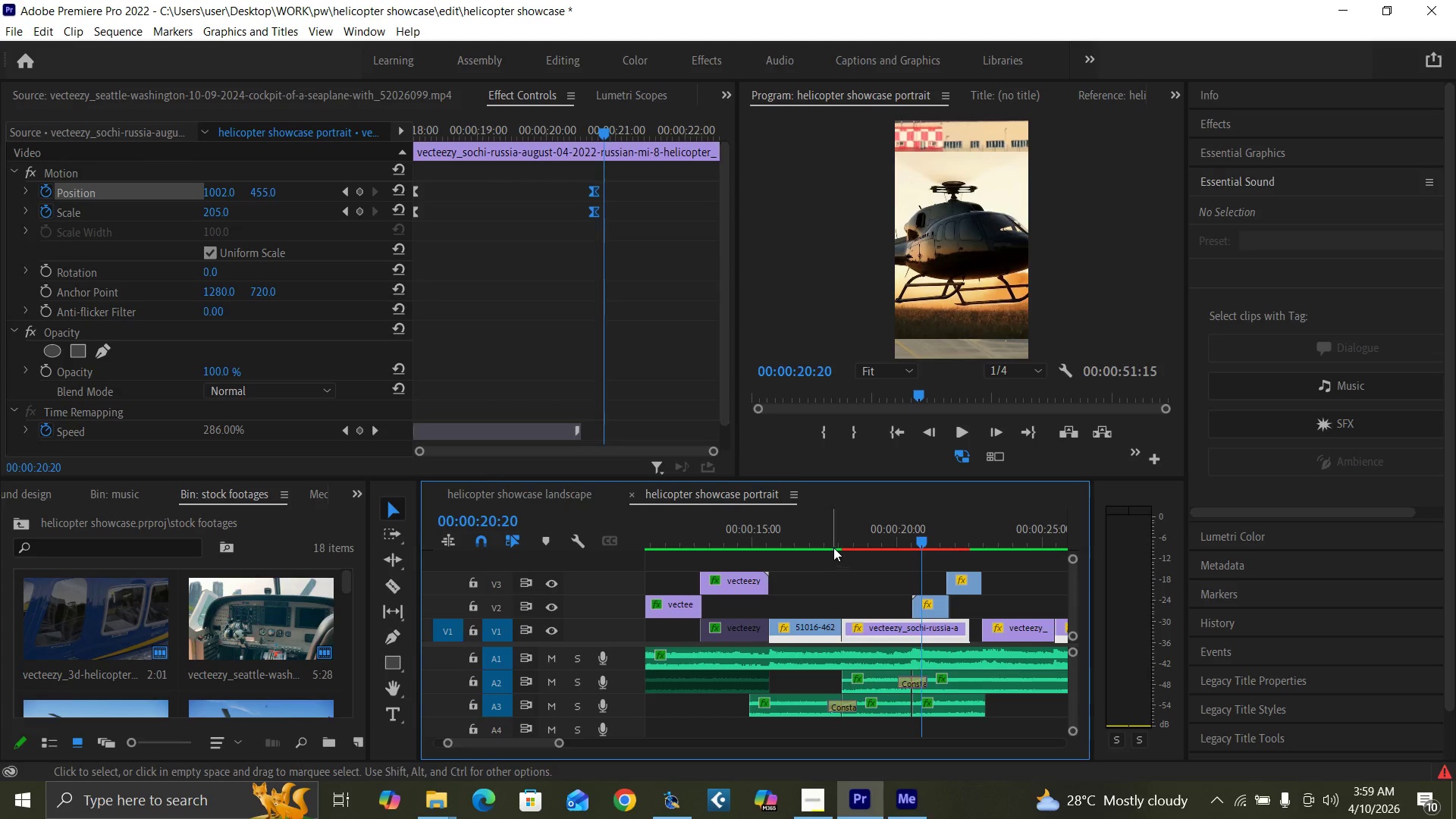 
left_click([831, 544])
 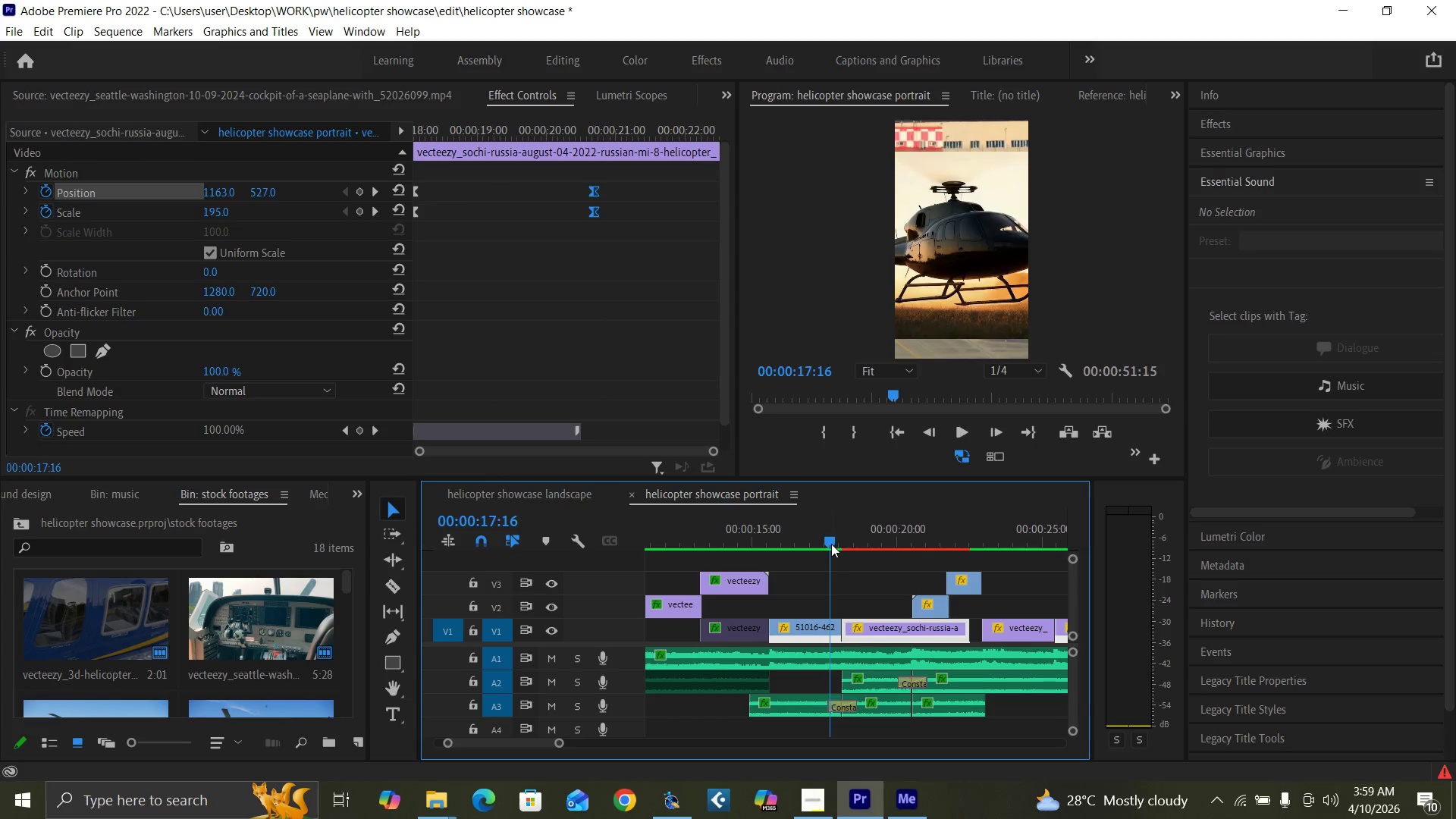 
key(Space)
 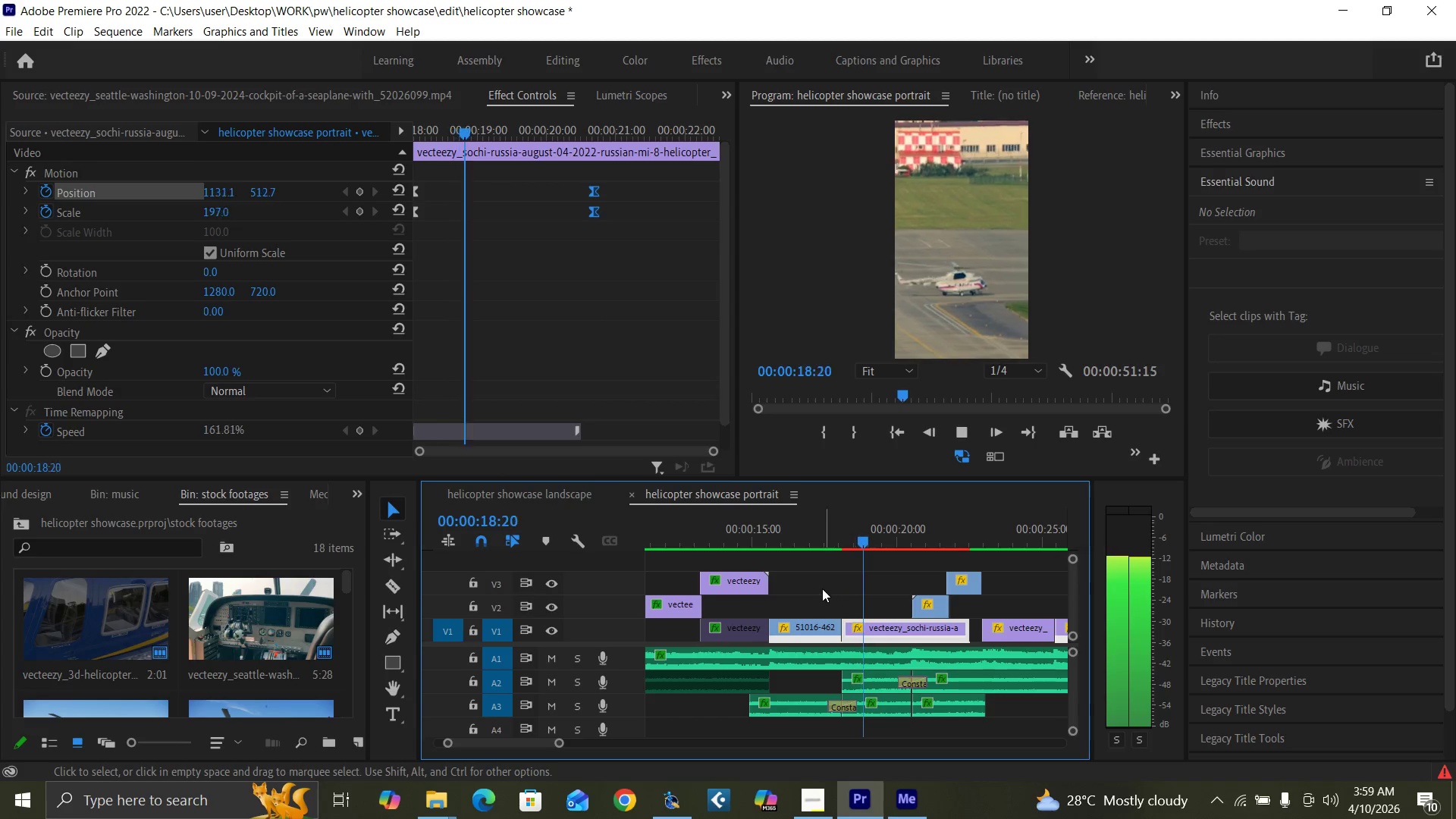 
key(Space)
 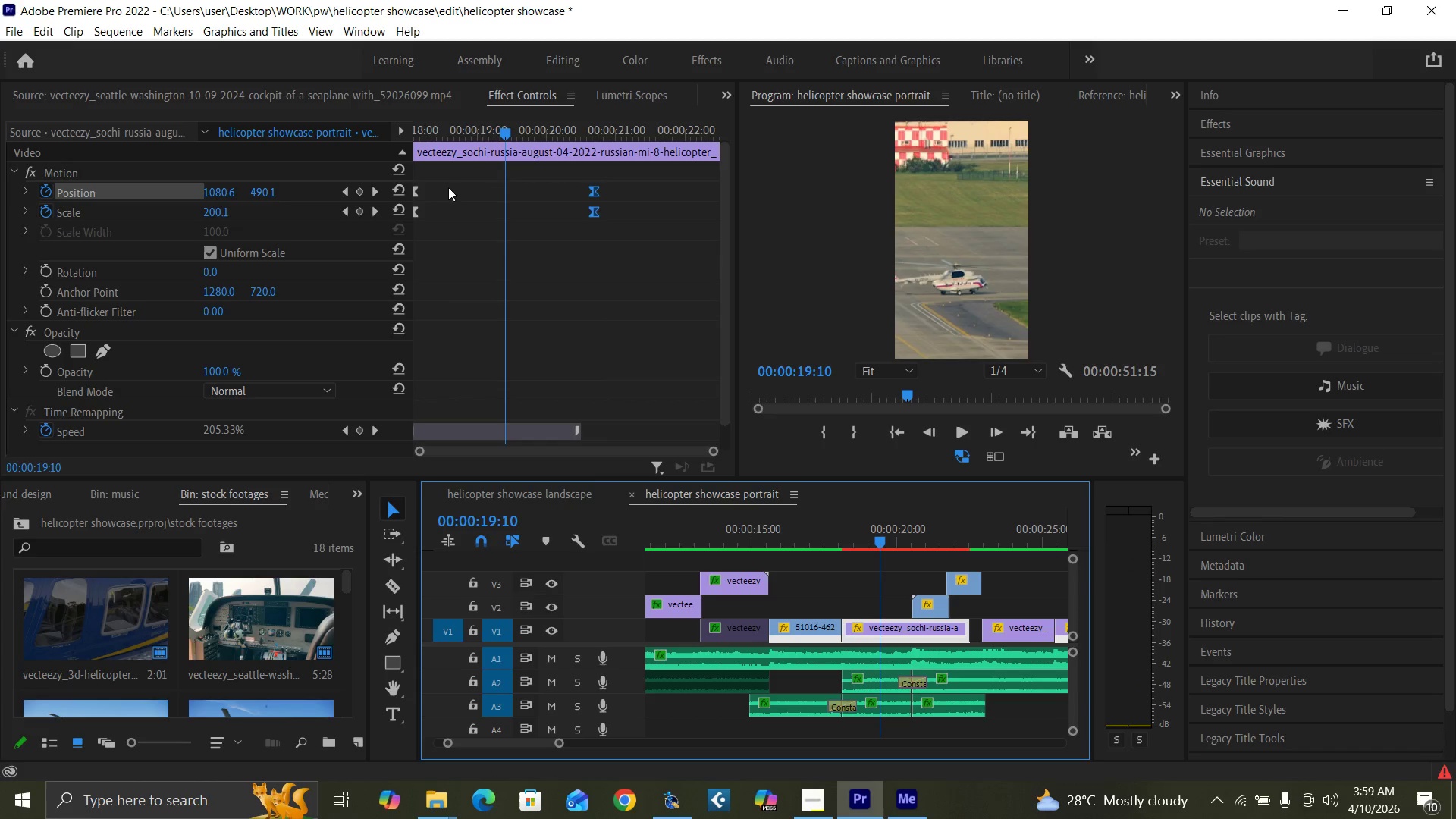 
left_click_drag(start_coordinate=[443, 184], to_coordinate=[397, 219])
 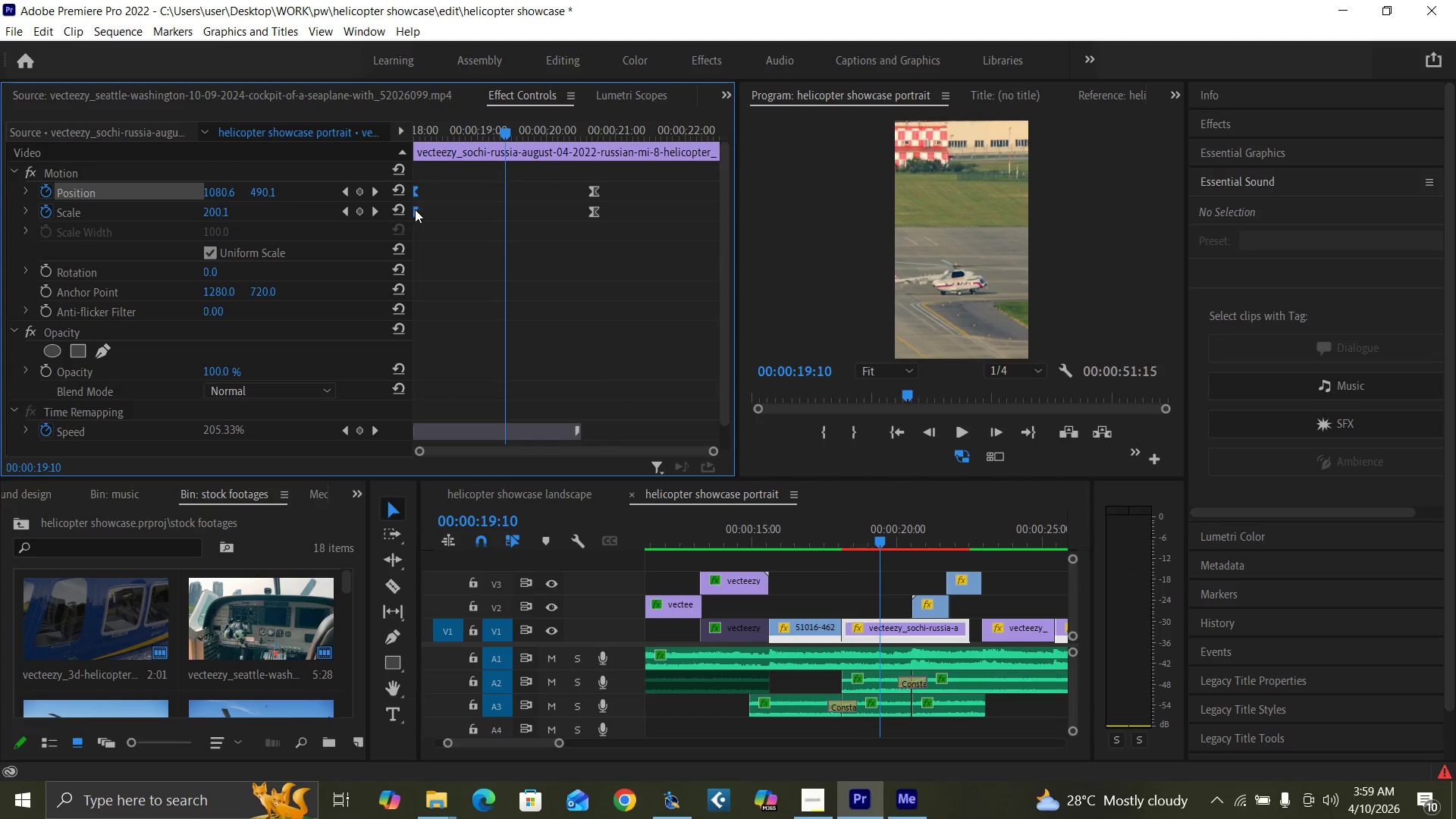 
right_click([416, 209])
 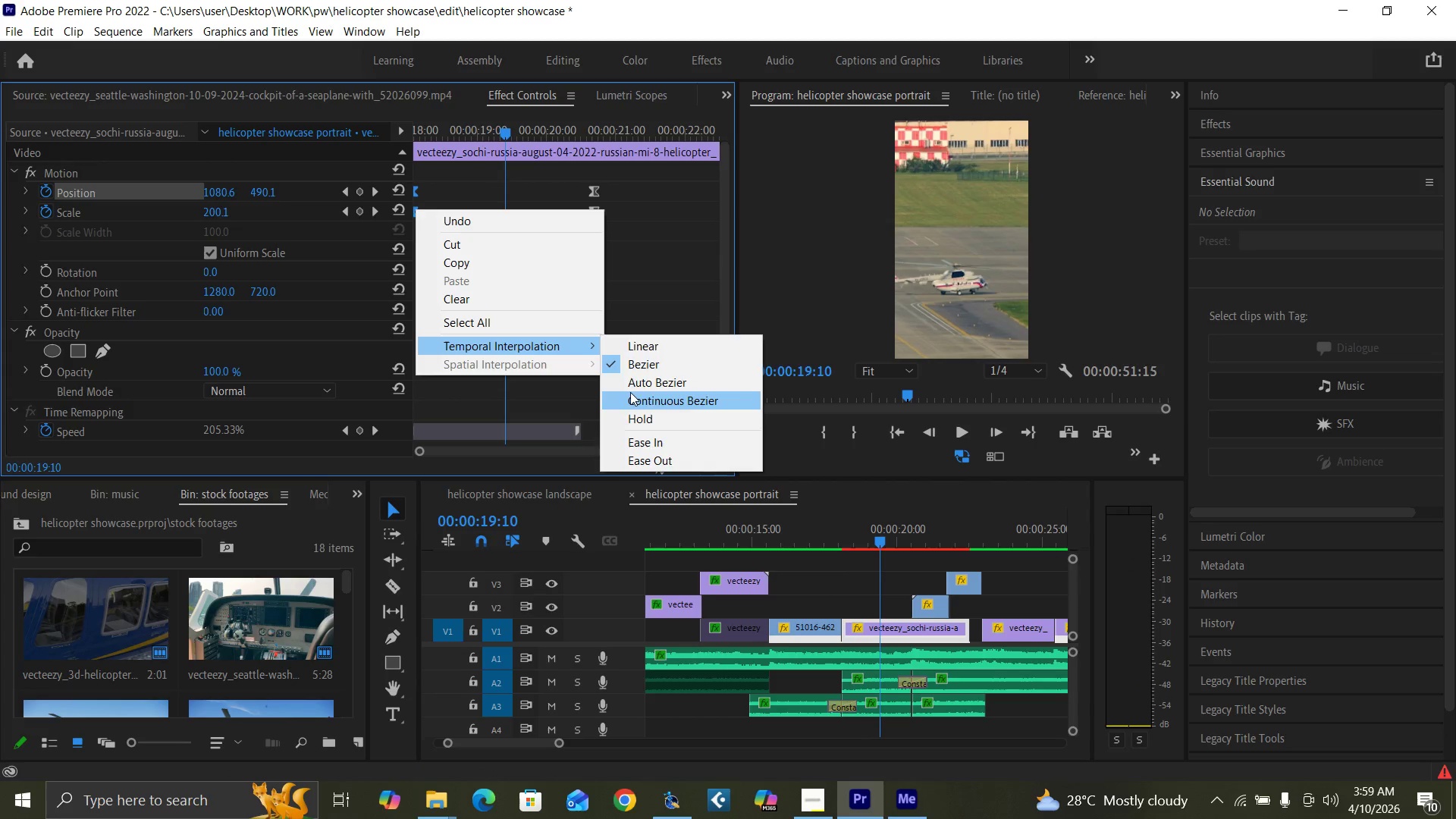 
left_click([641, 347])
 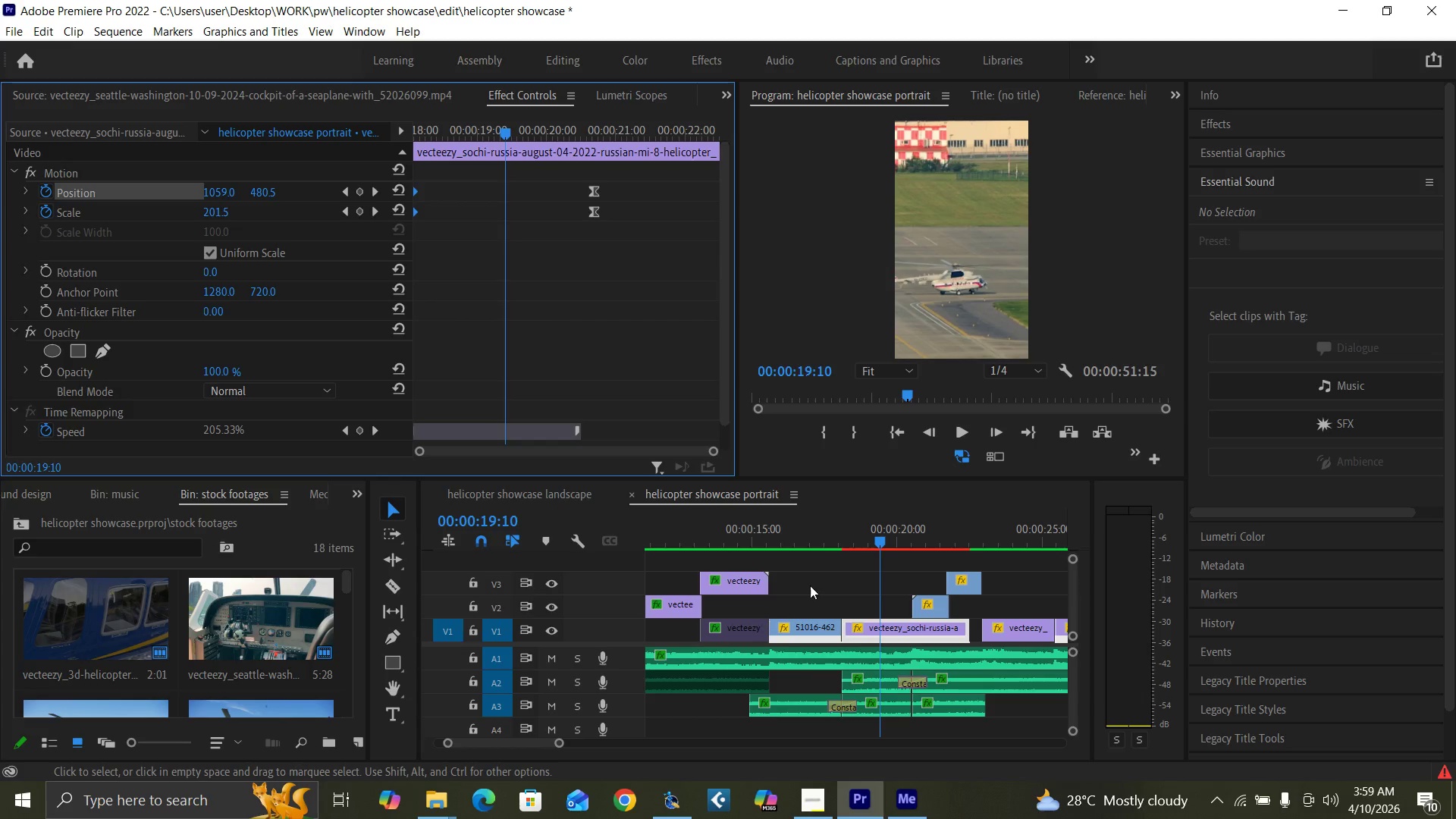 
left_click([822, 532])
 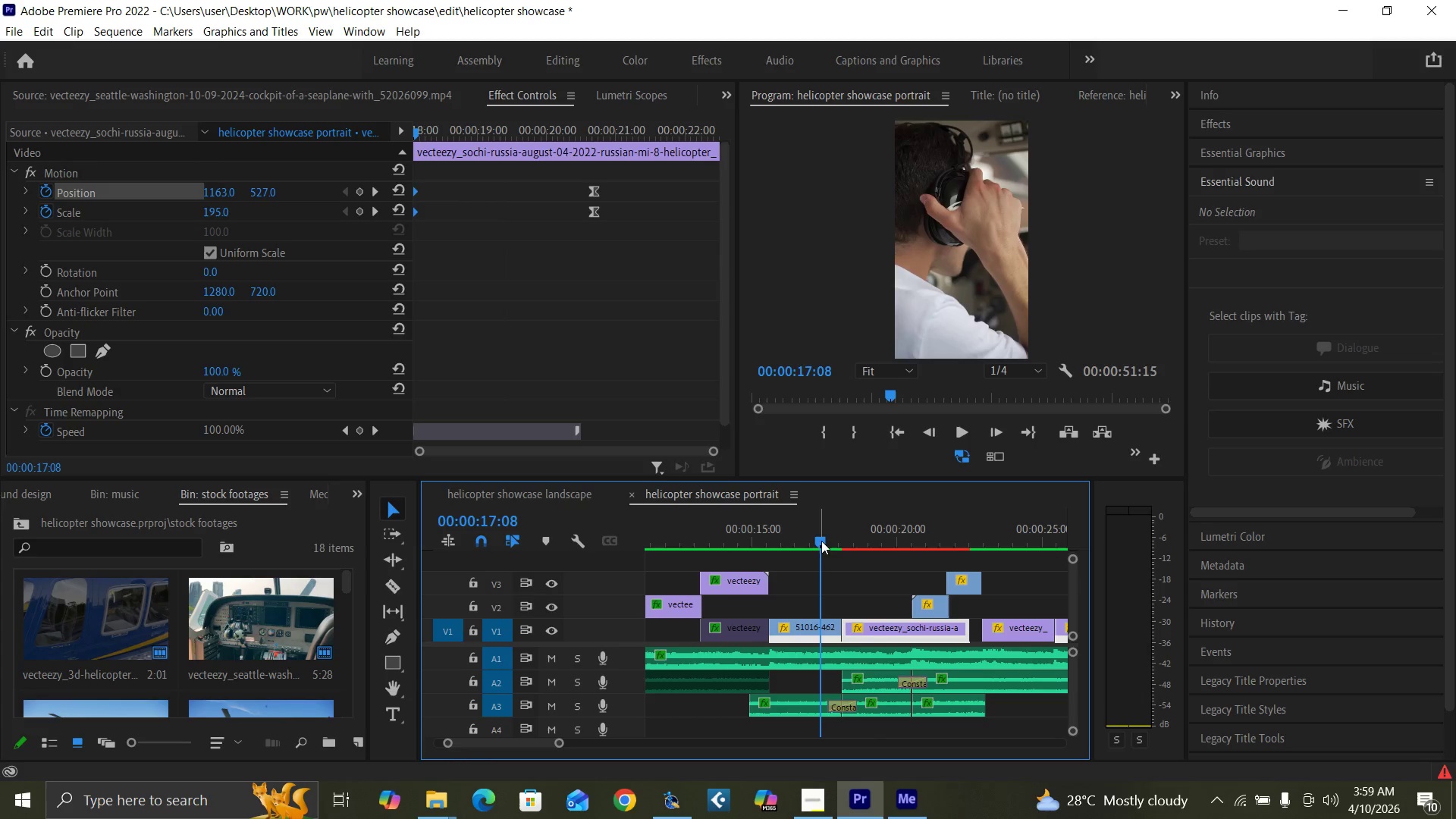 
key(Space)
 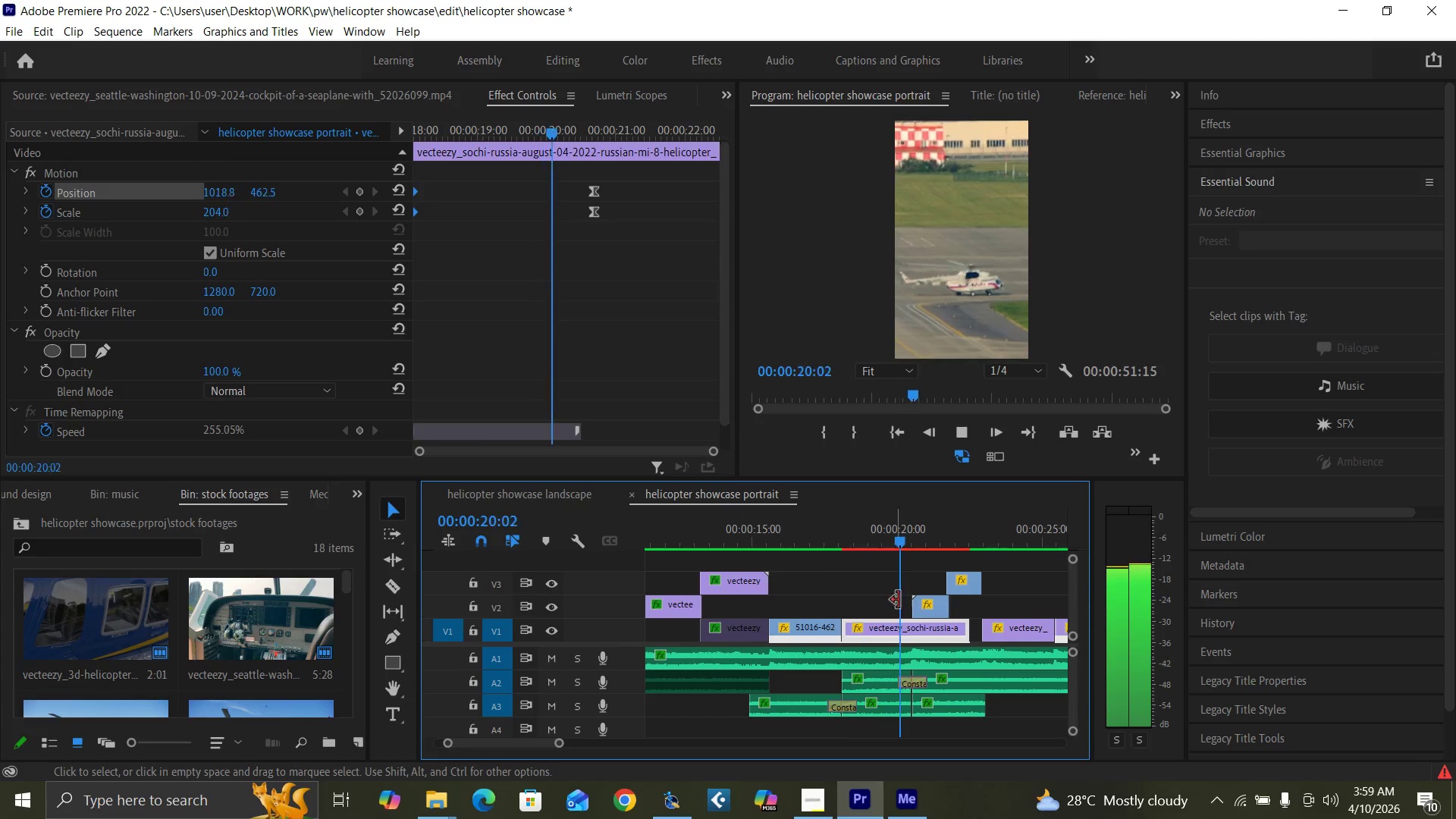 
key(Space)
 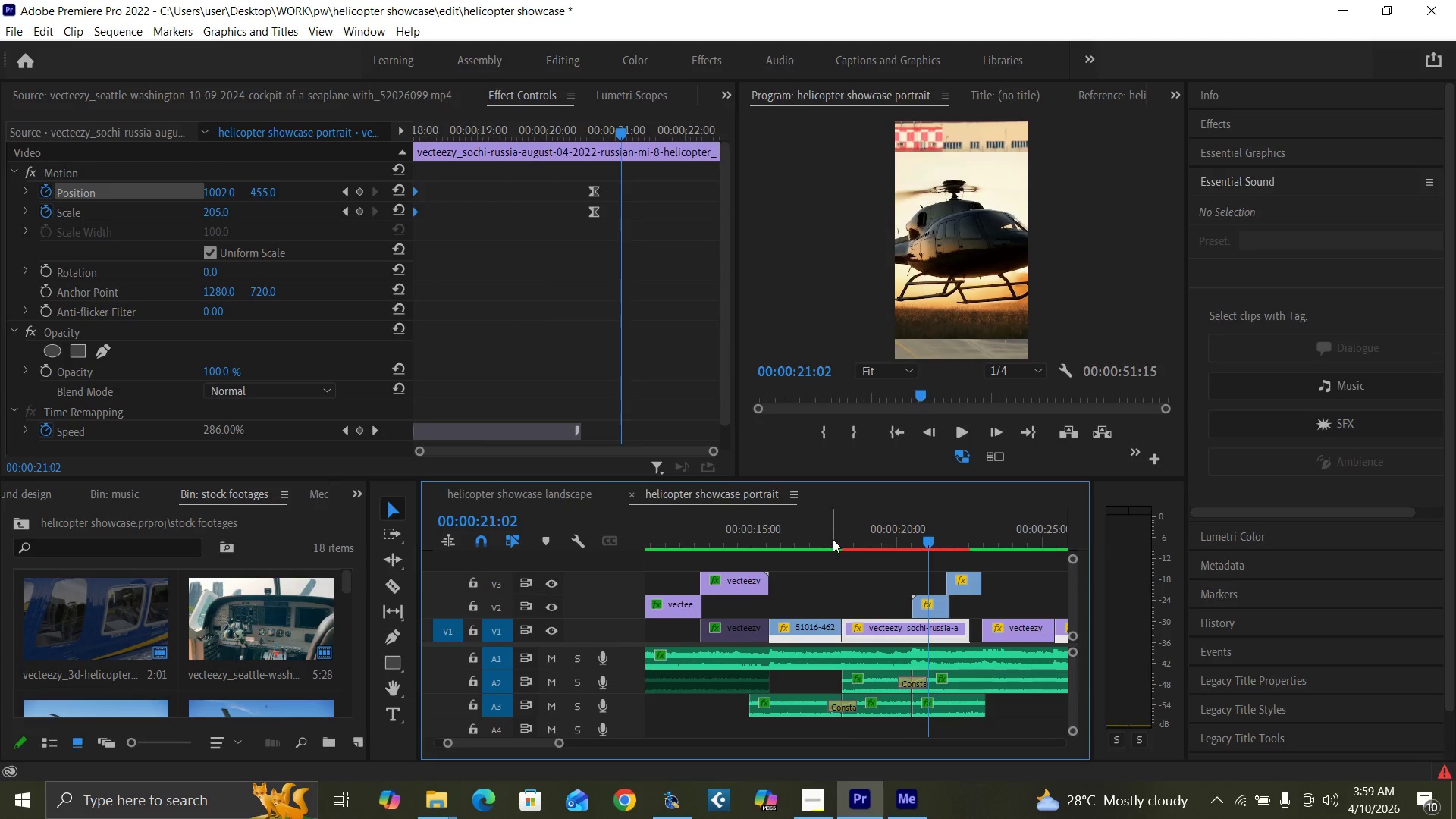 
left_click([832, 539])
 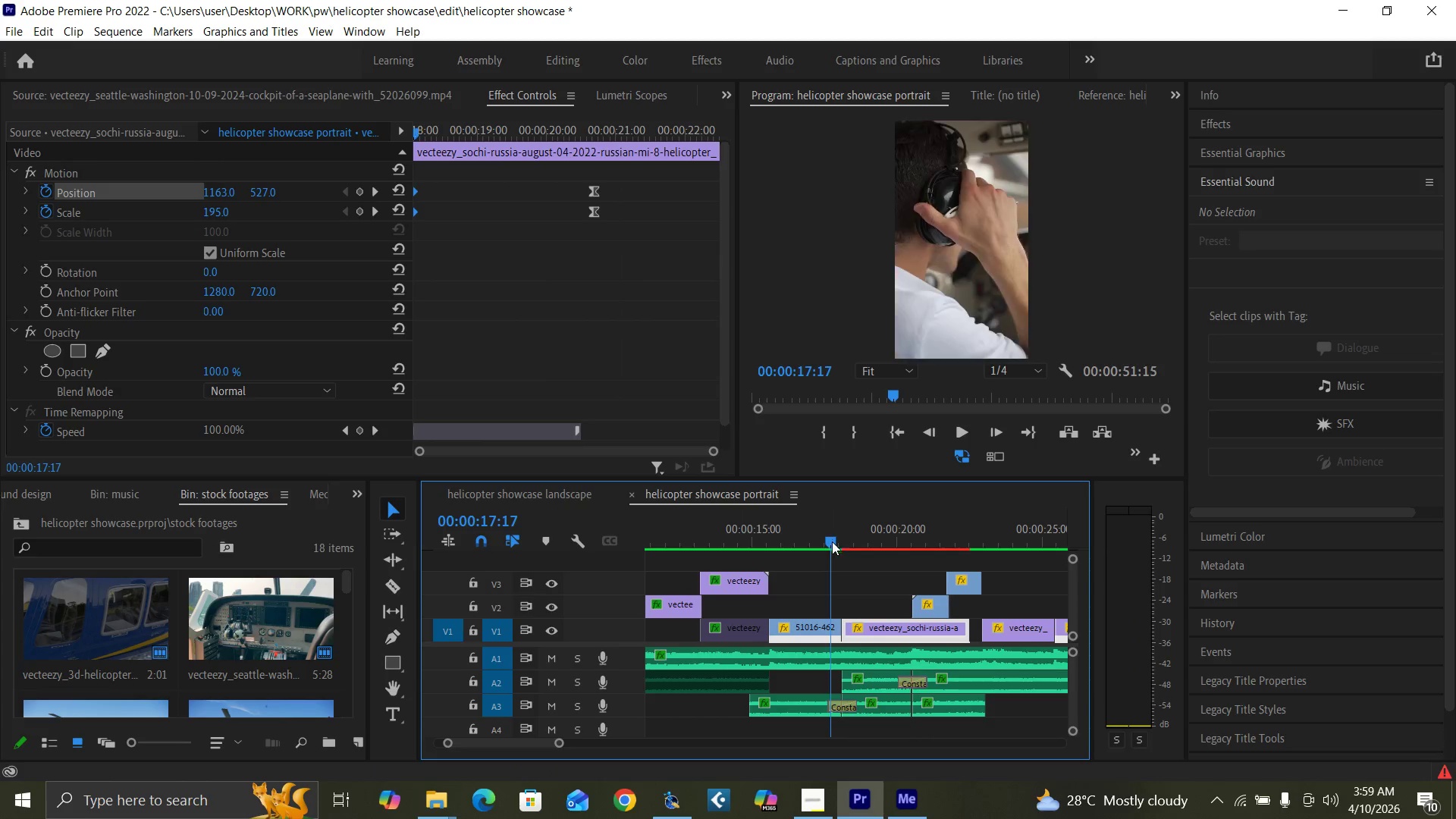 
key(Space)
 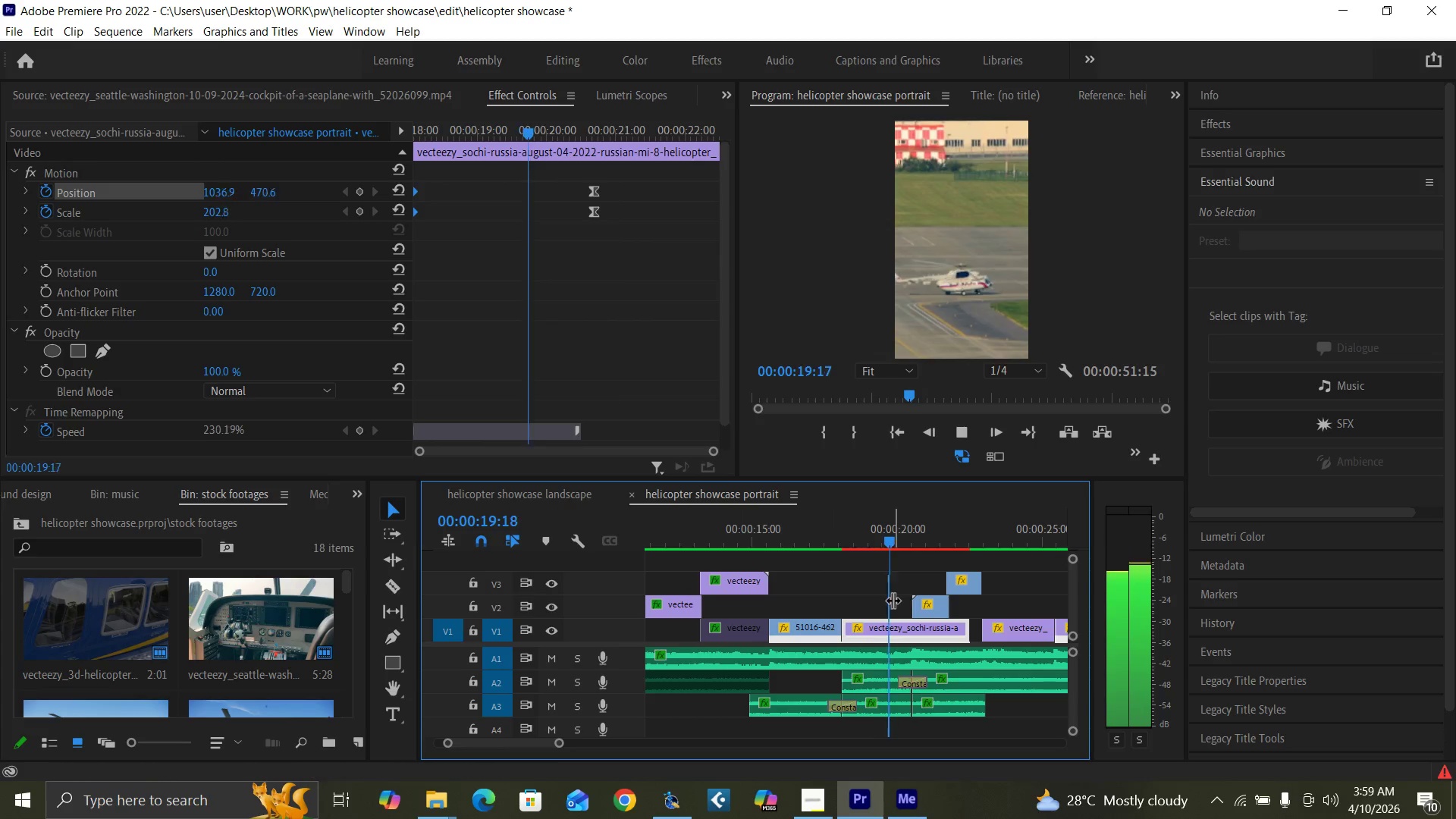 
key(Space)
 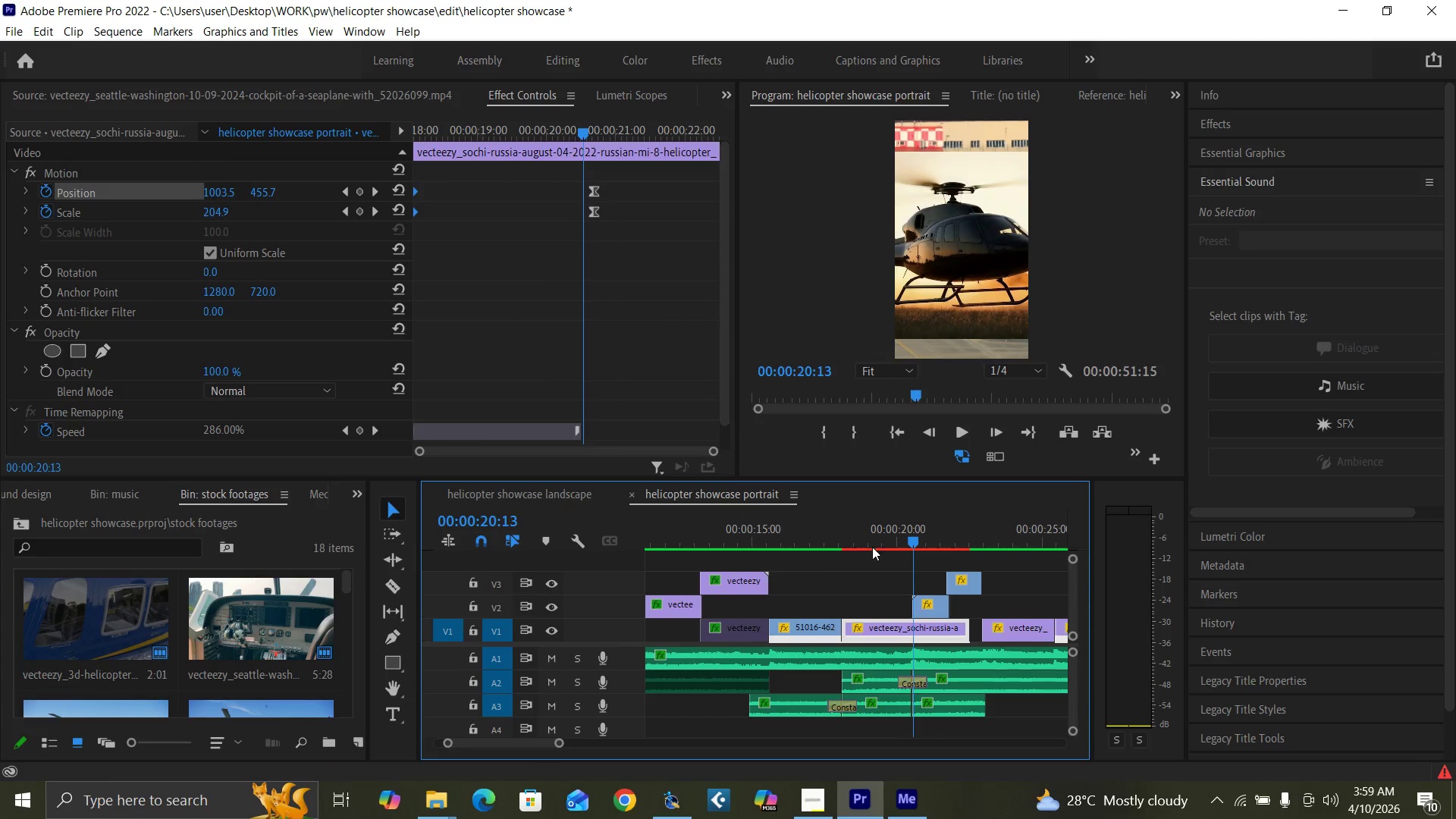 
key(Space)
 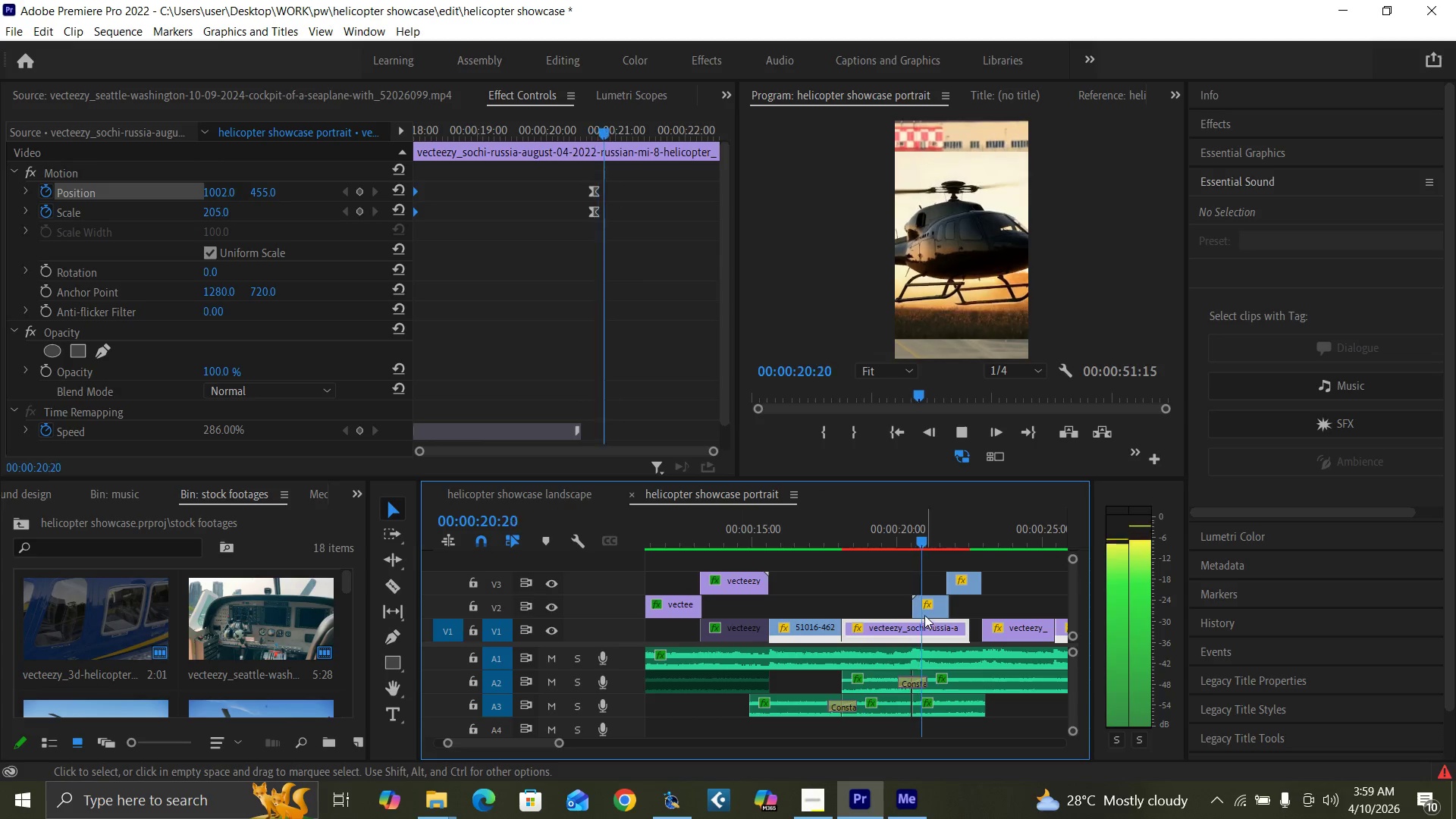 
key(Space)
 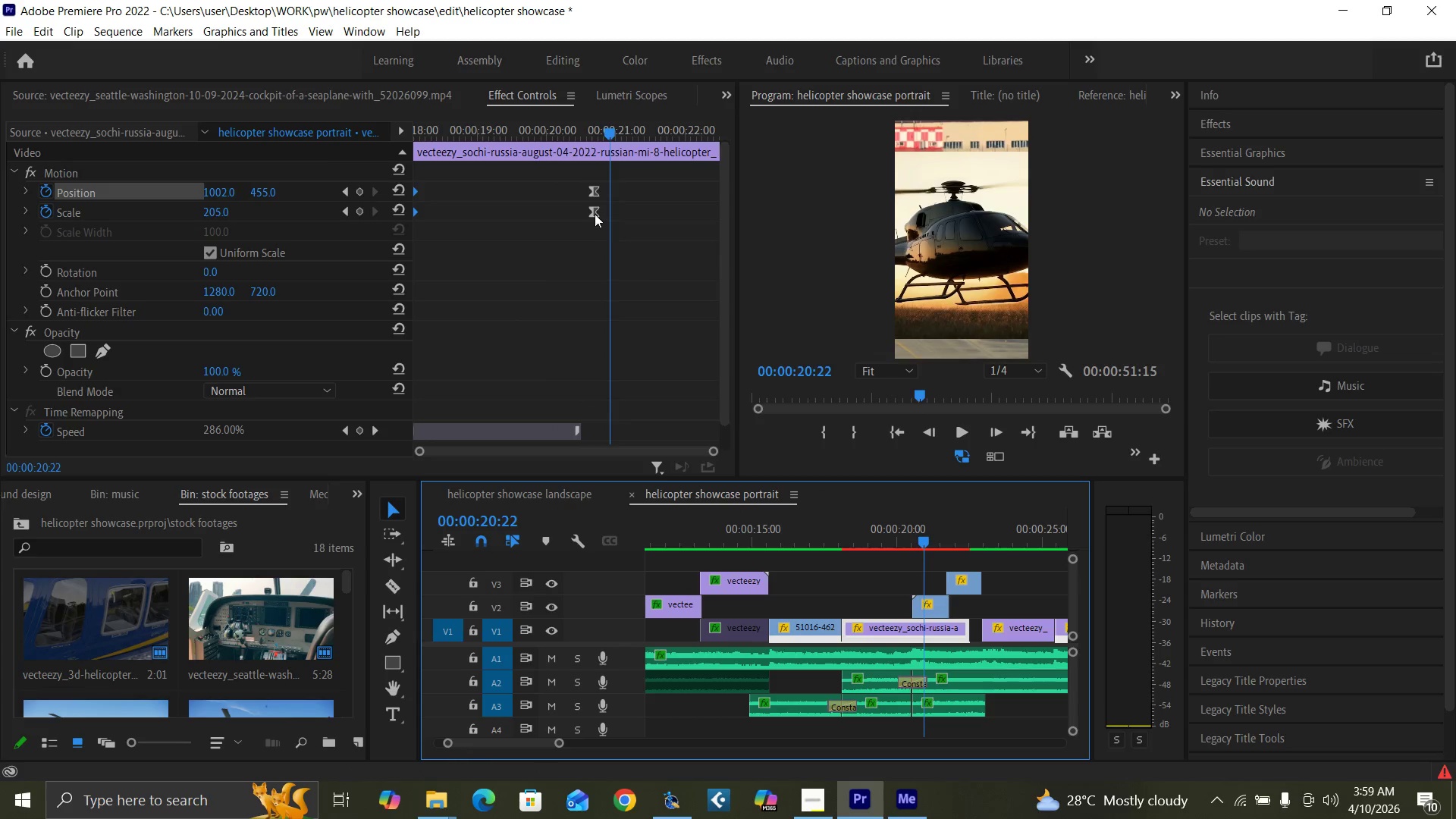 
left_click_drag(start_coordinate=[592, 211], to_coordinate=[617, 215])
 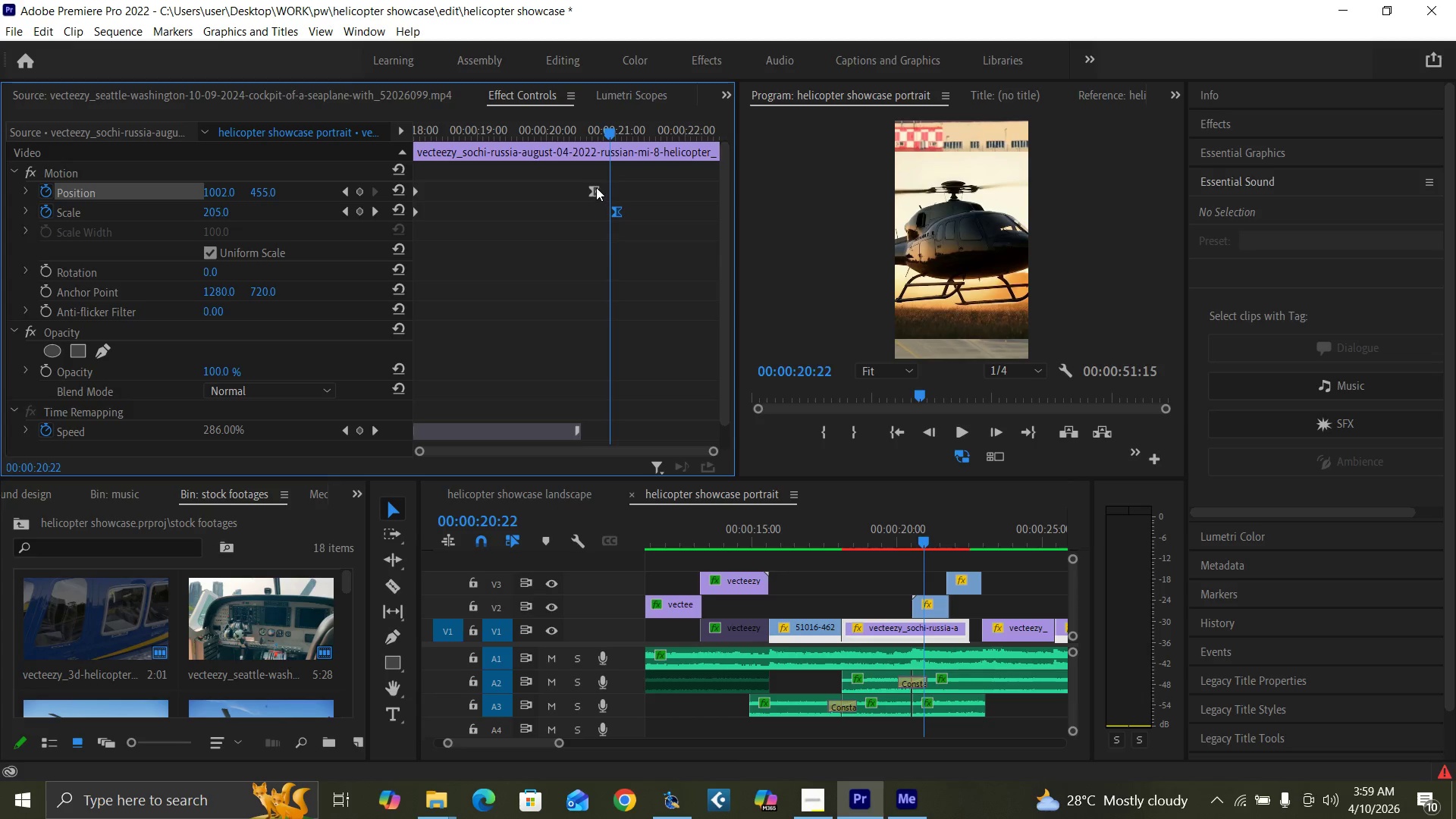 
left_click_drag(start_coordinate=[595, 187], to_coordinate=[613, 187])
 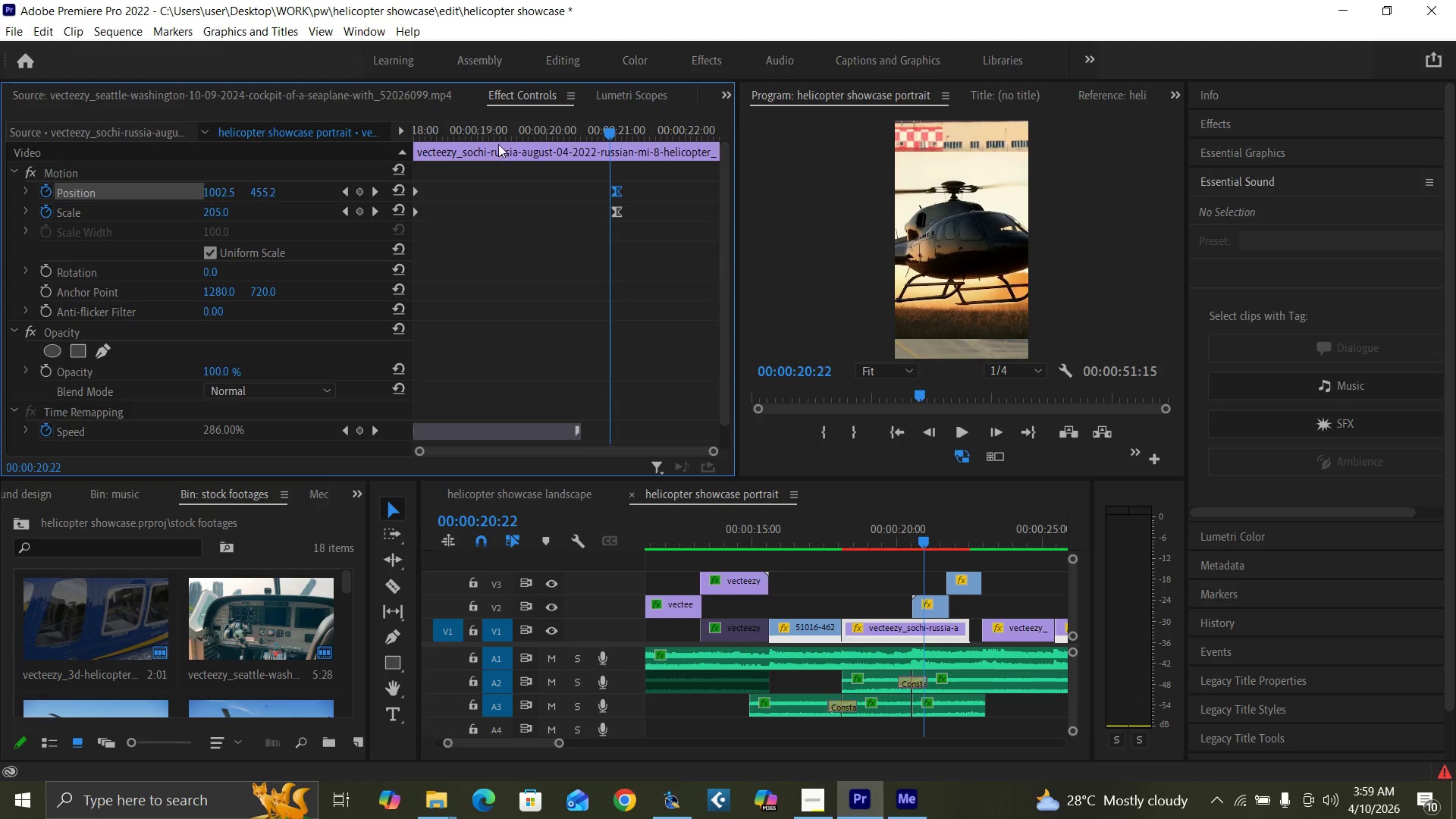 
left_click([482, 132])
 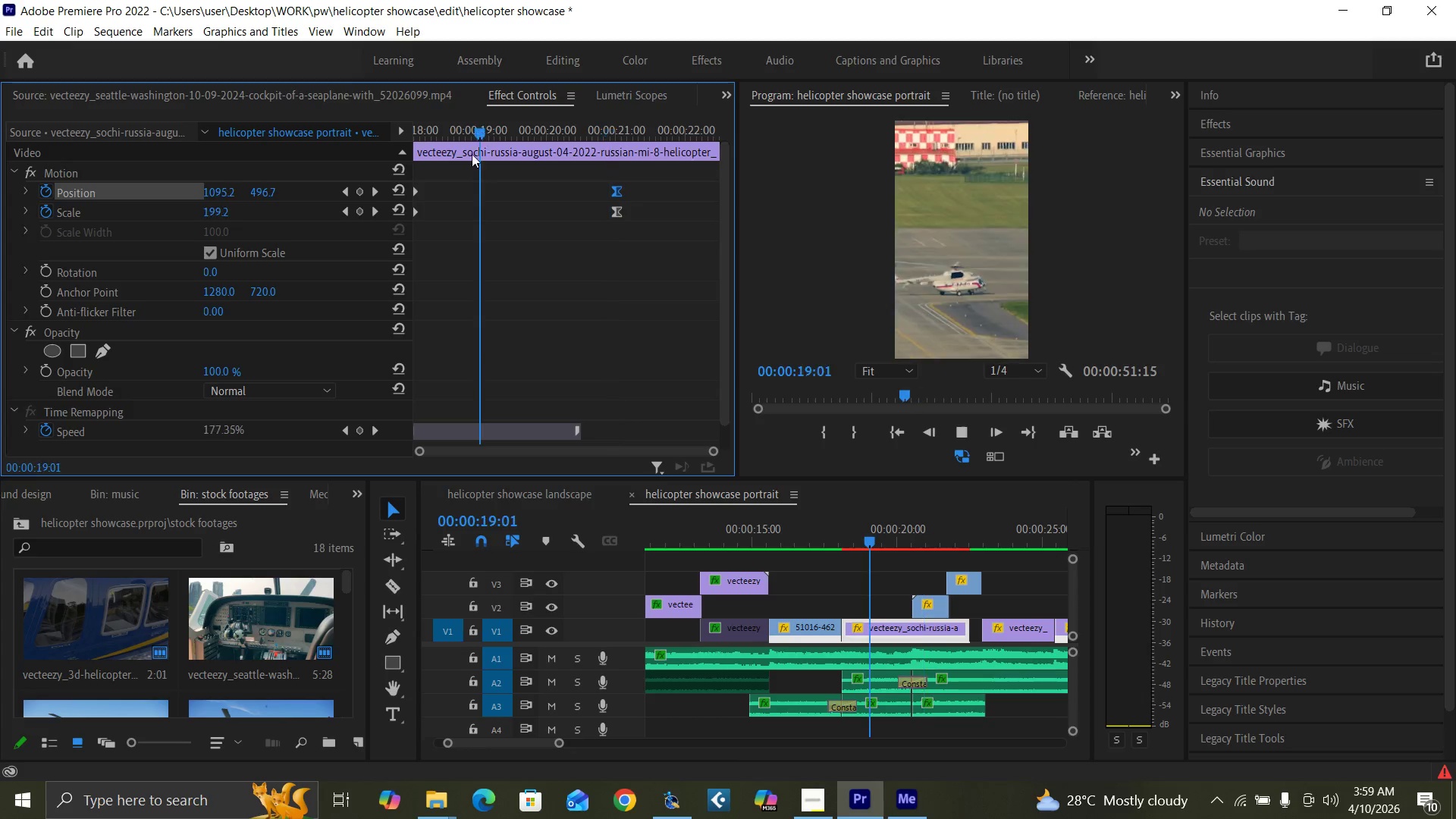 
key(Space)
 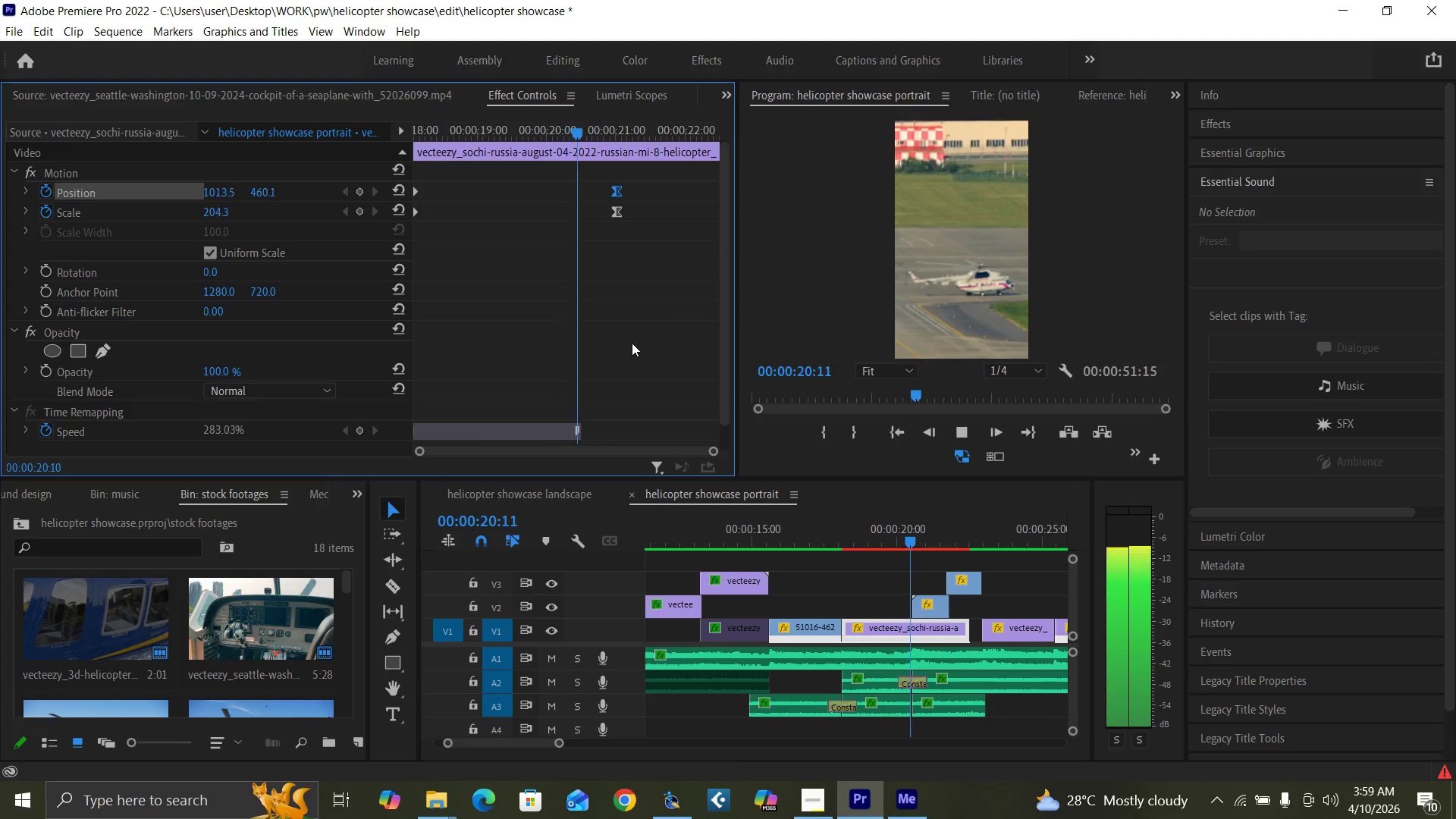 
key(Space)
 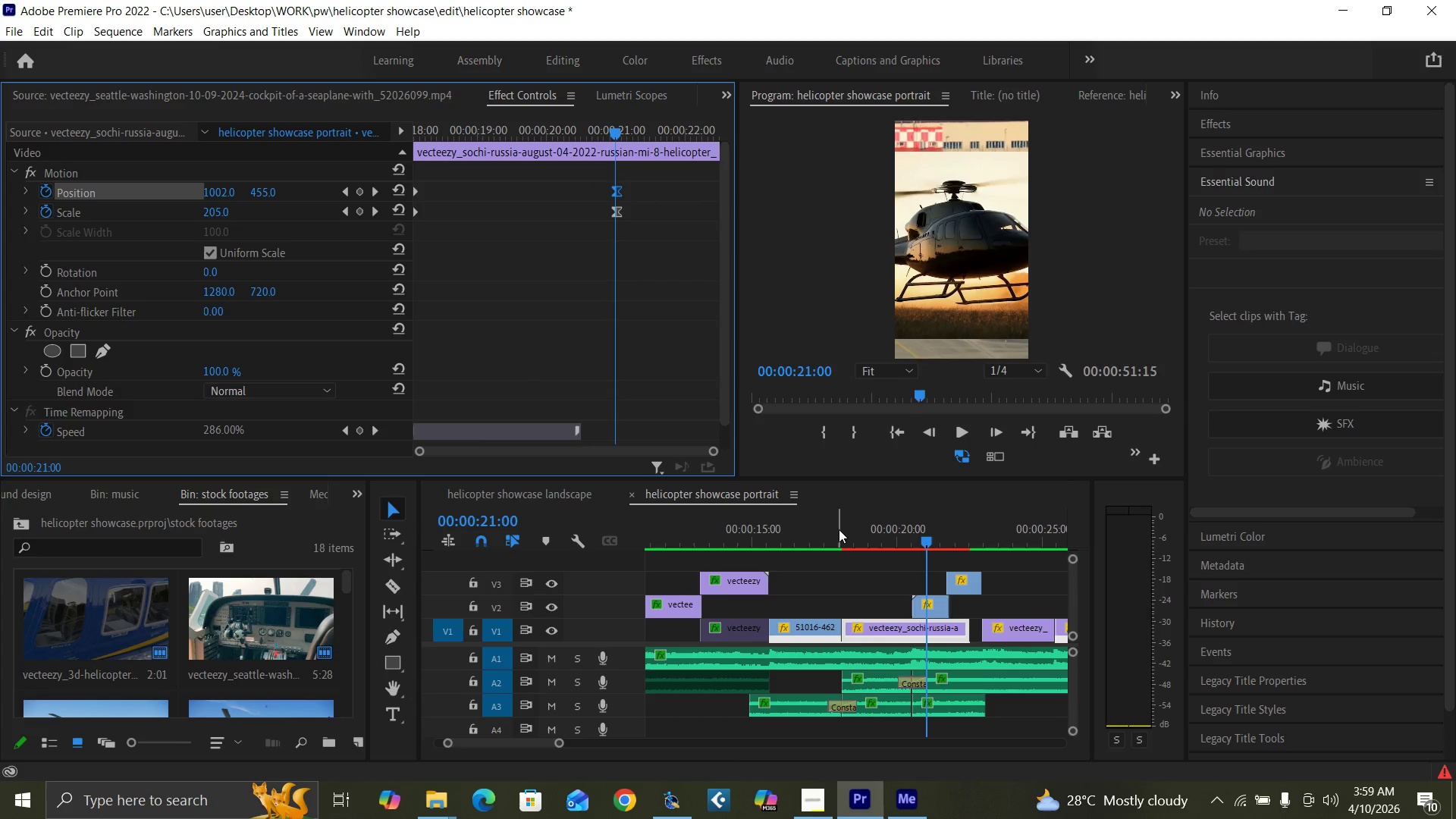 
left_click([832, 533])
 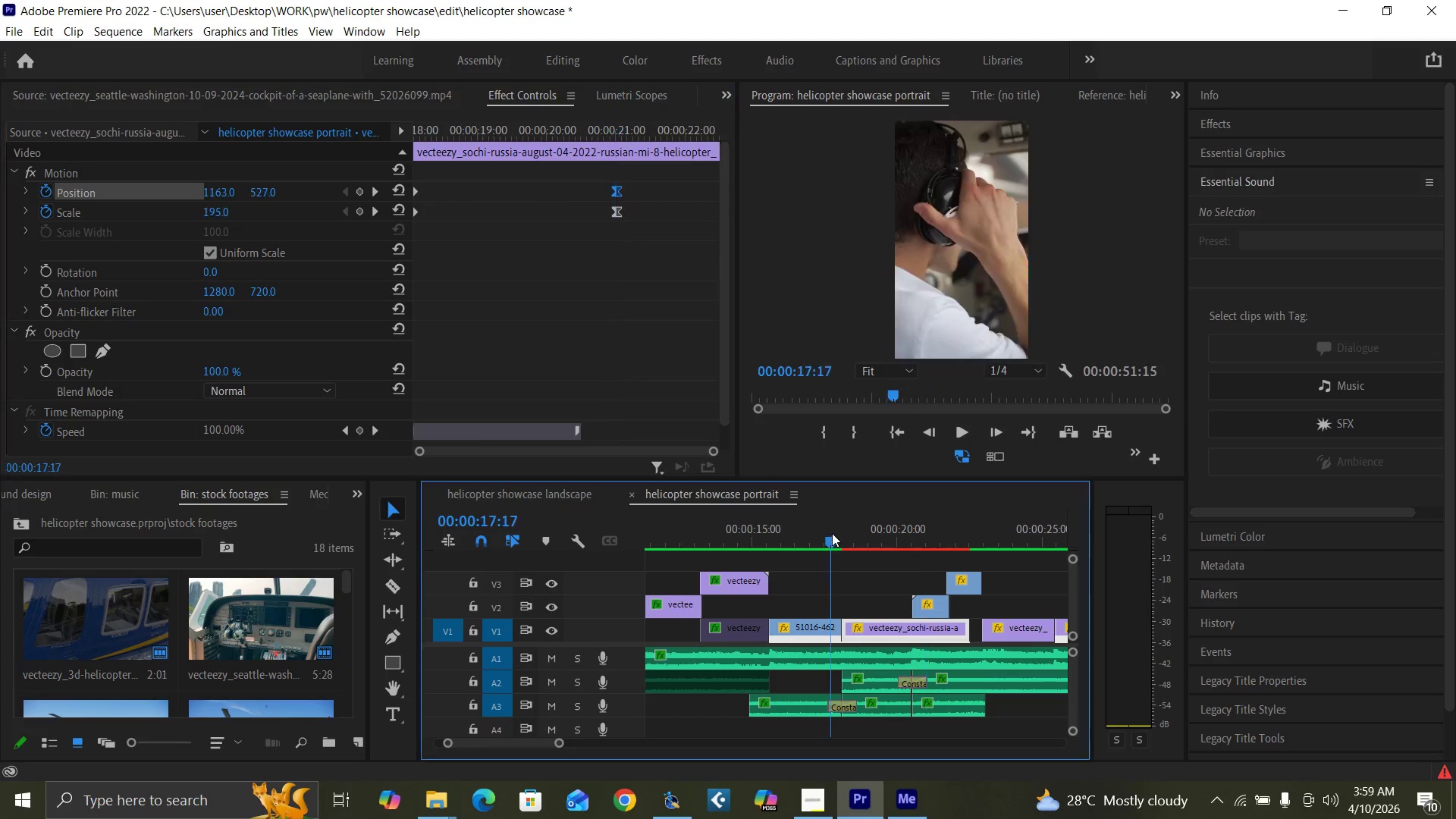 
key(Space)
 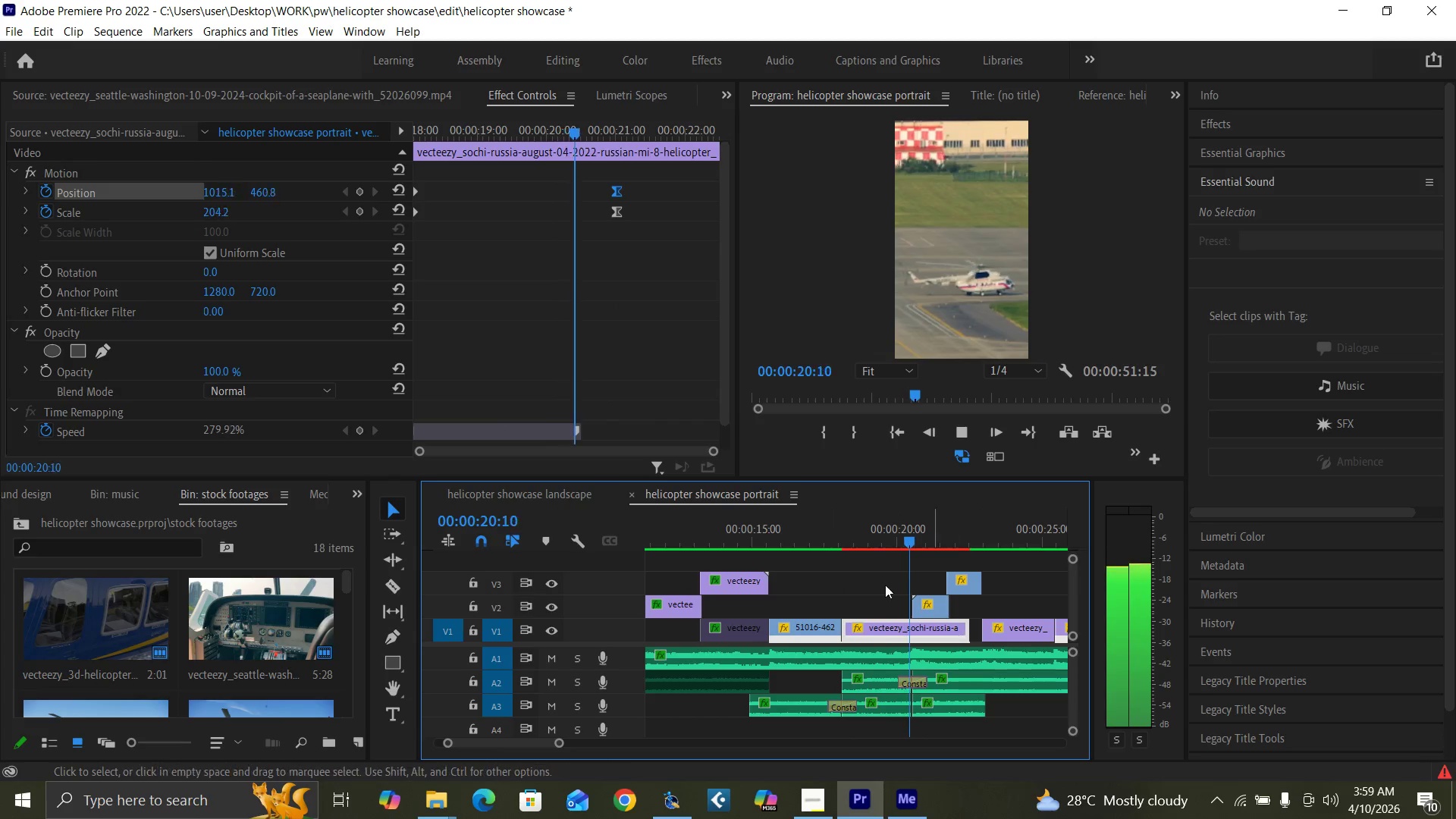 
key(Space)
 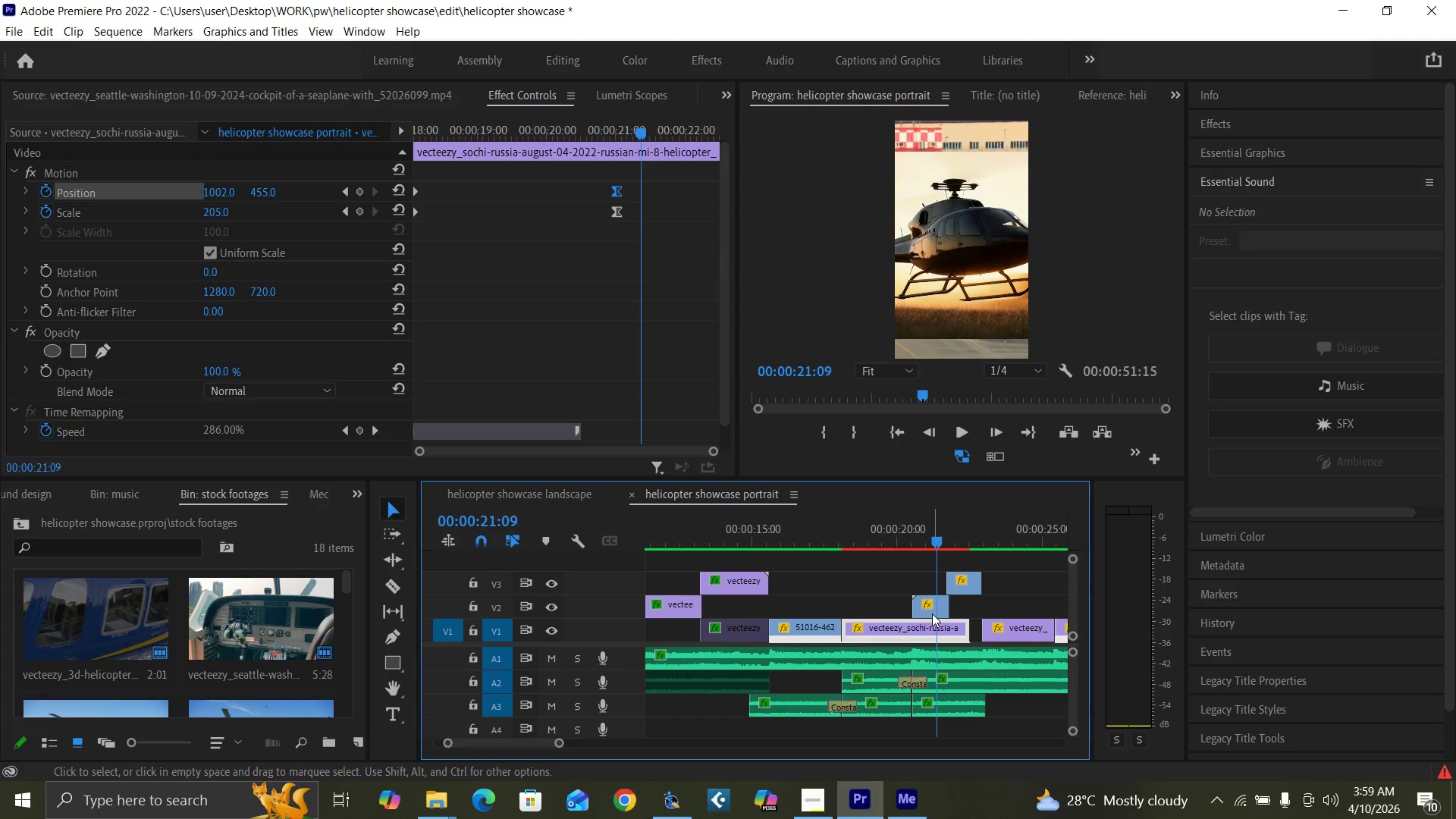 
left_click([932, 613])
 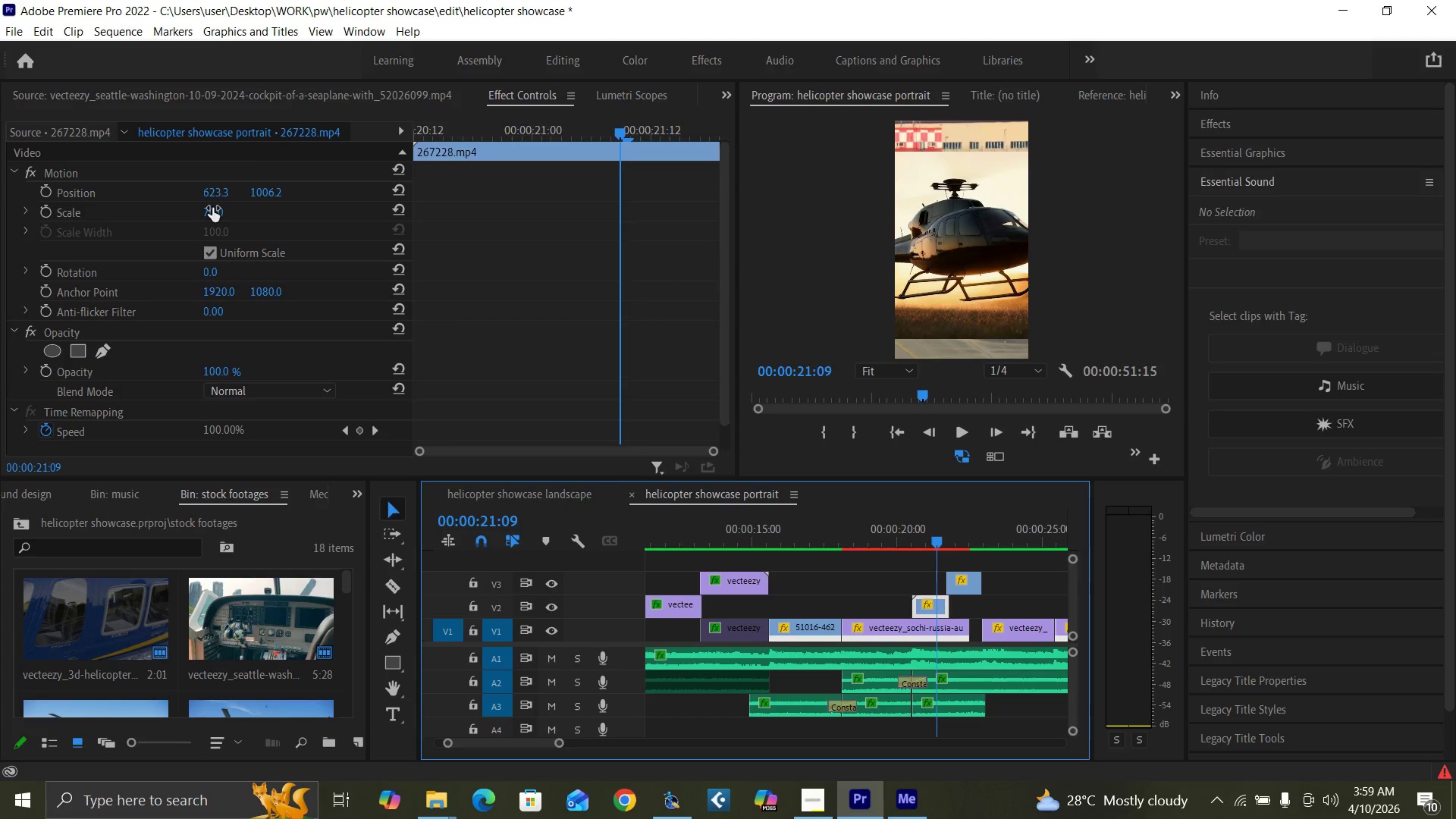 
left_click([212, 208])
 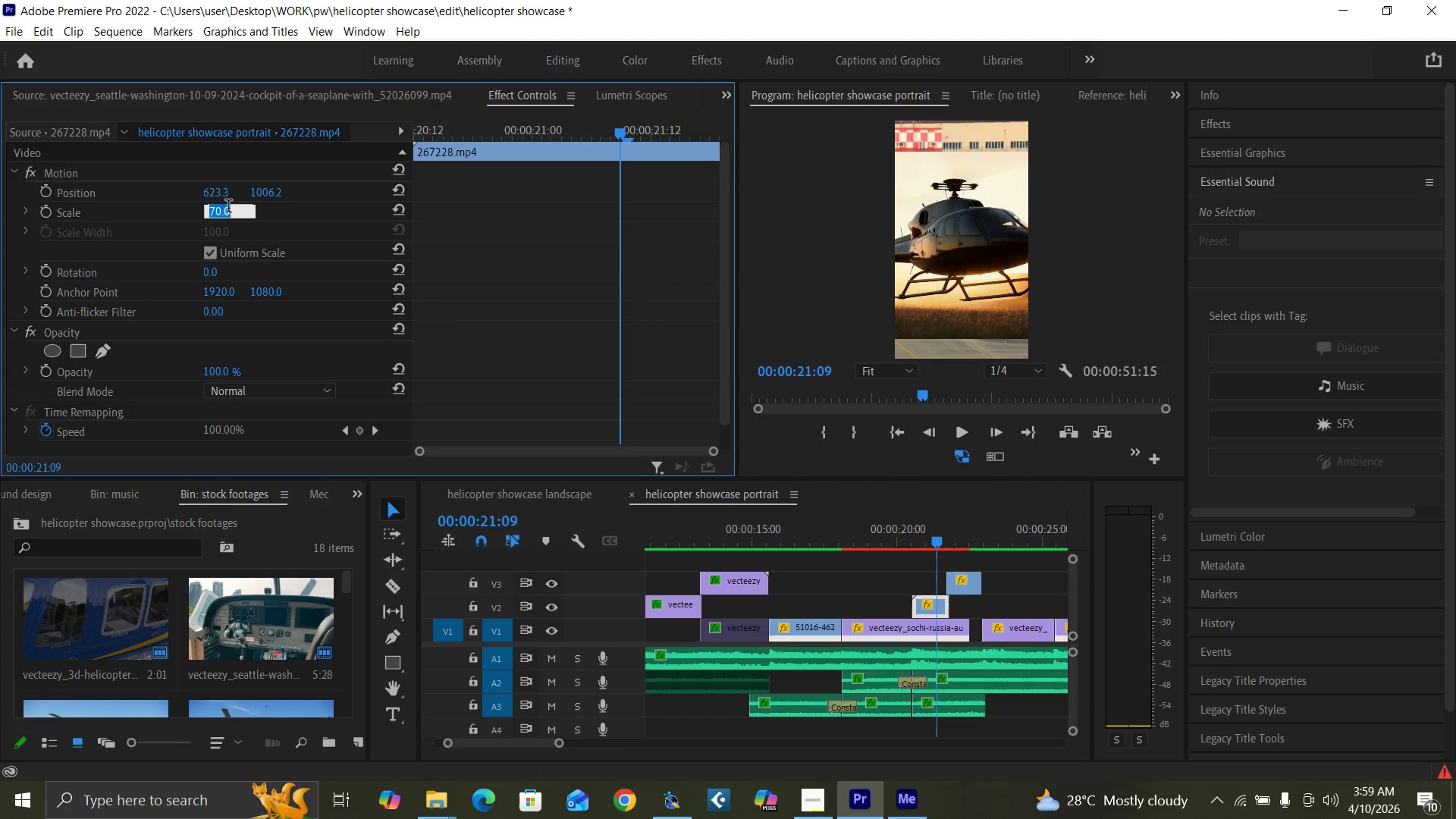 
type(100)
 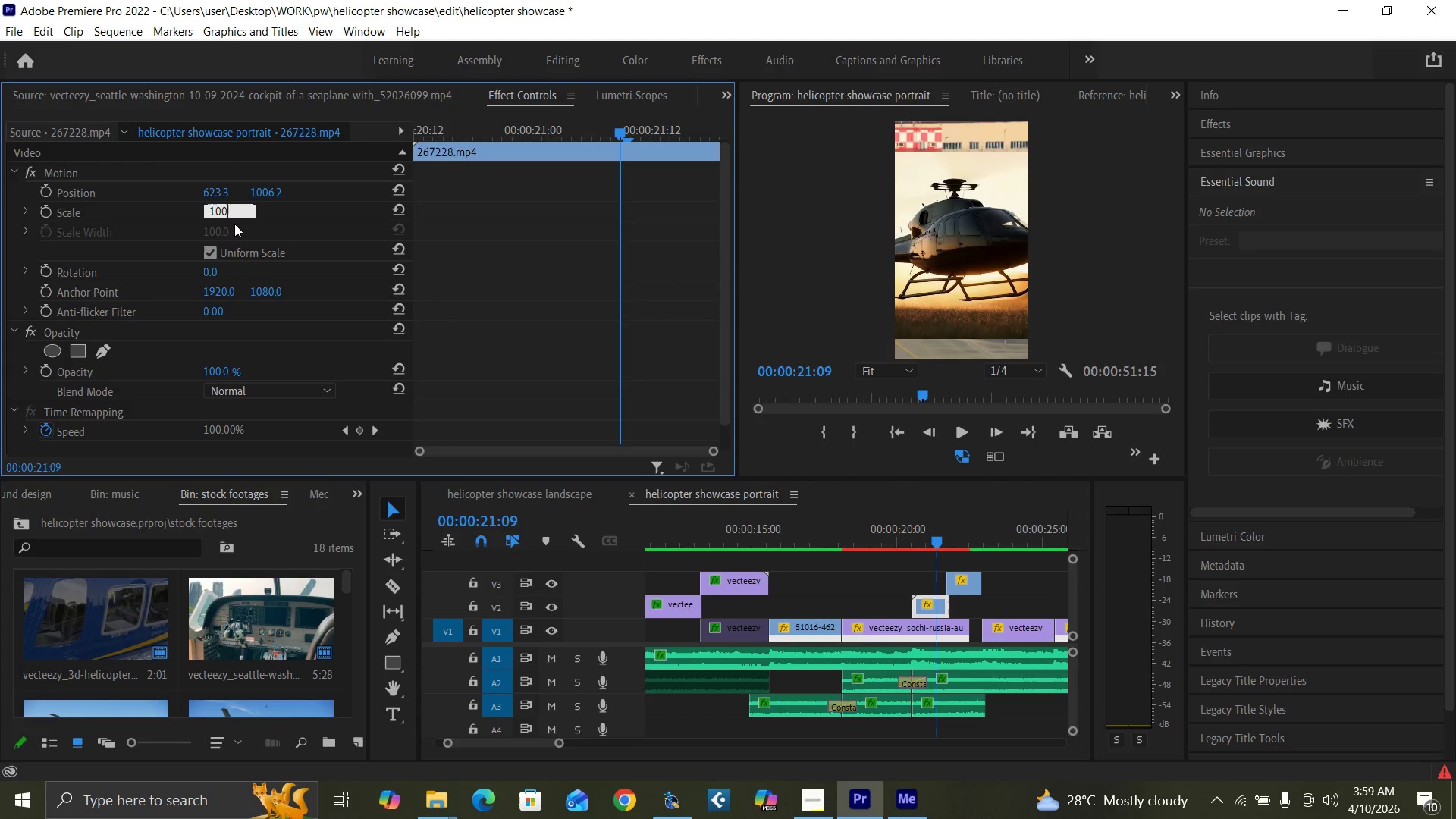 
key(Enter)
 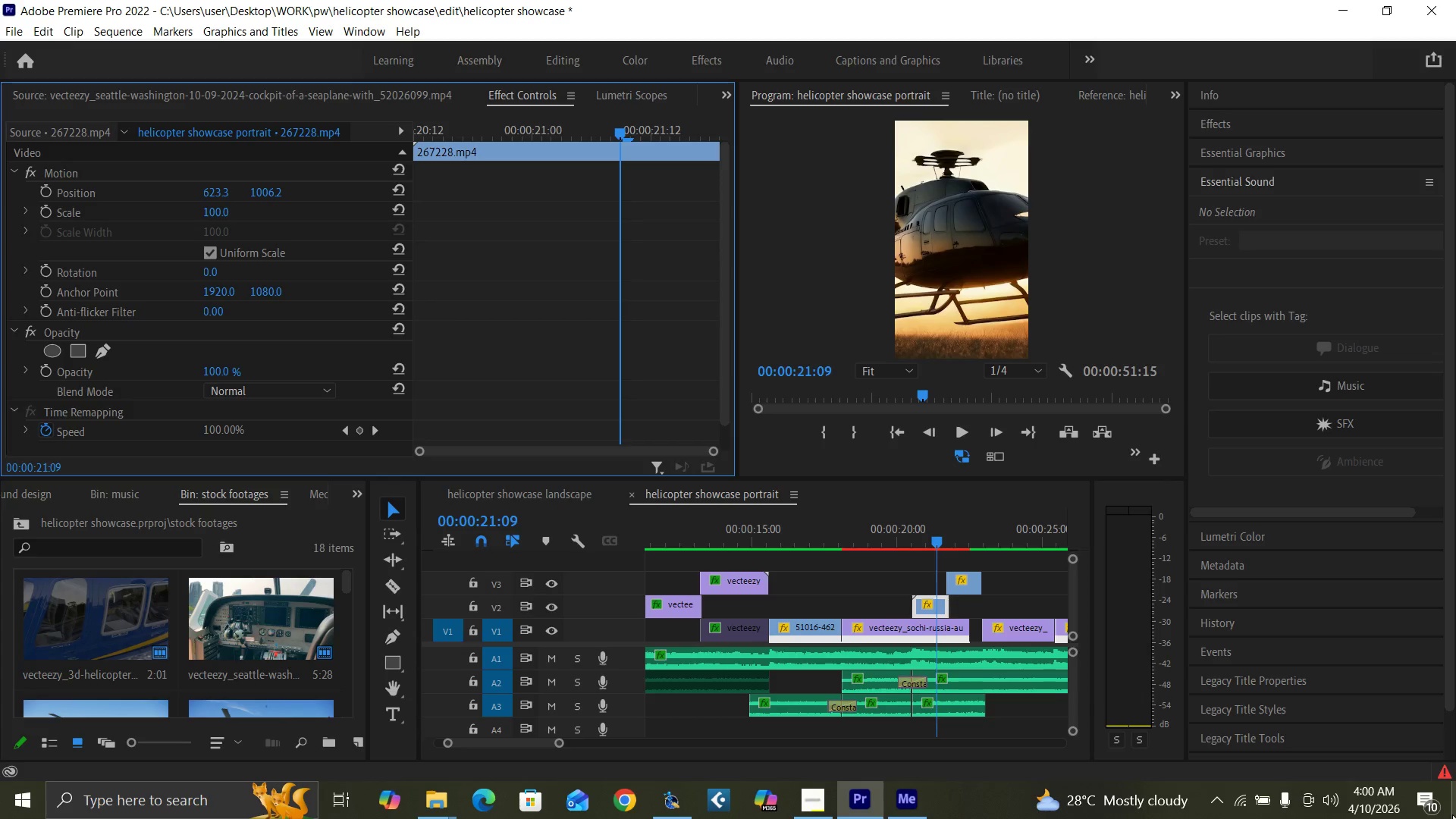 
wait(7.98)
 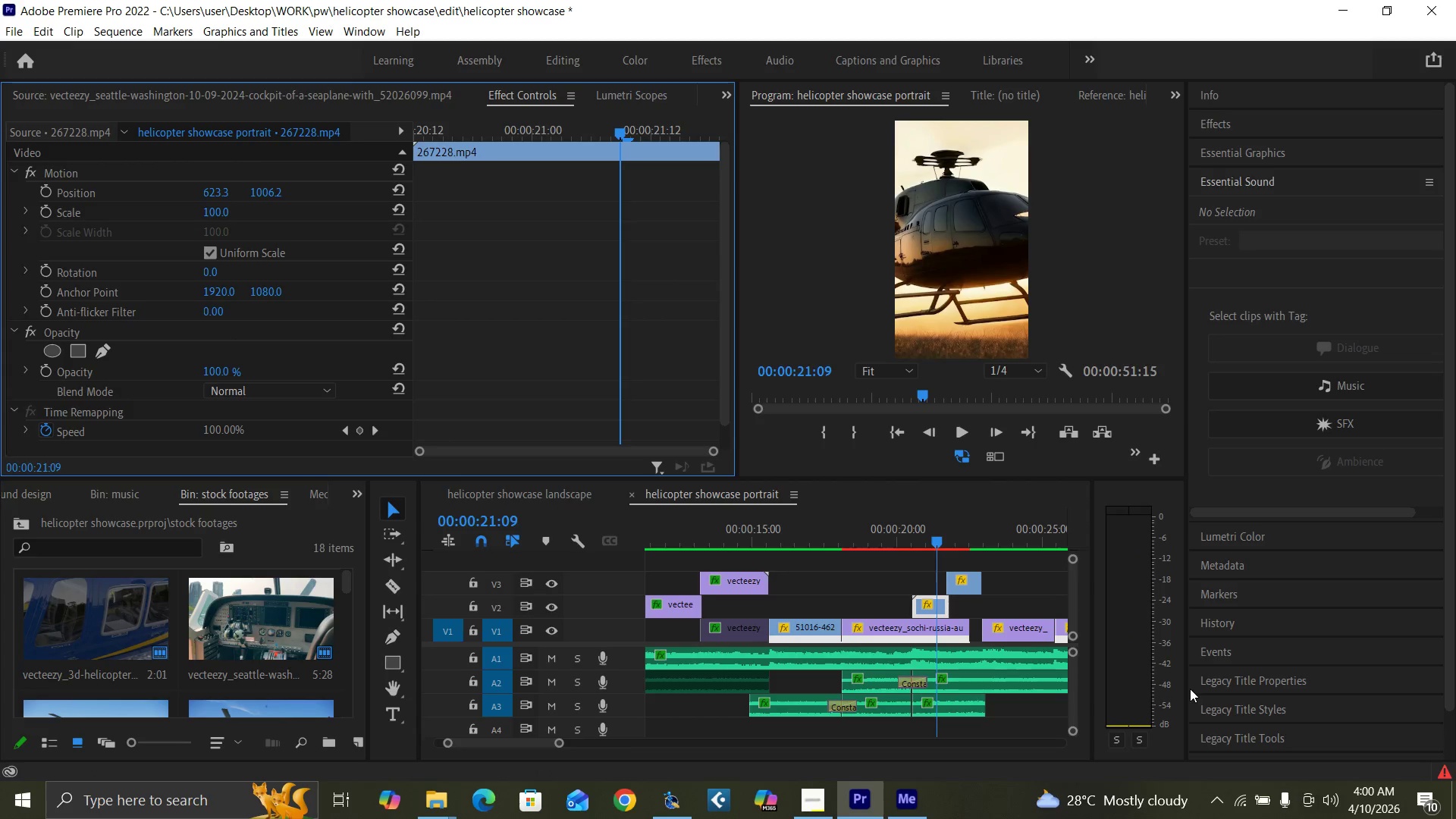 
key(Space)
 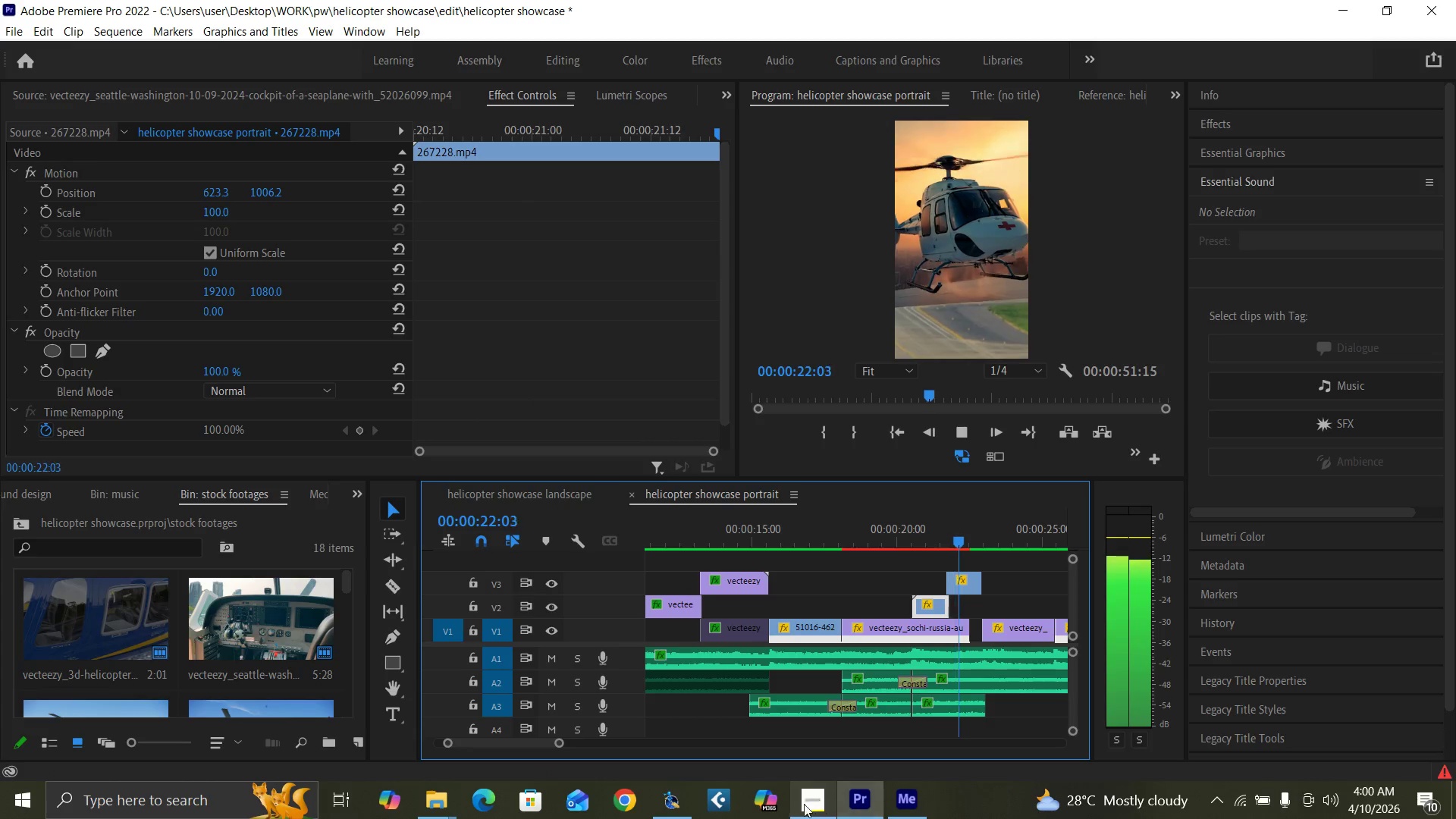 
mouse_move([817, 764])
 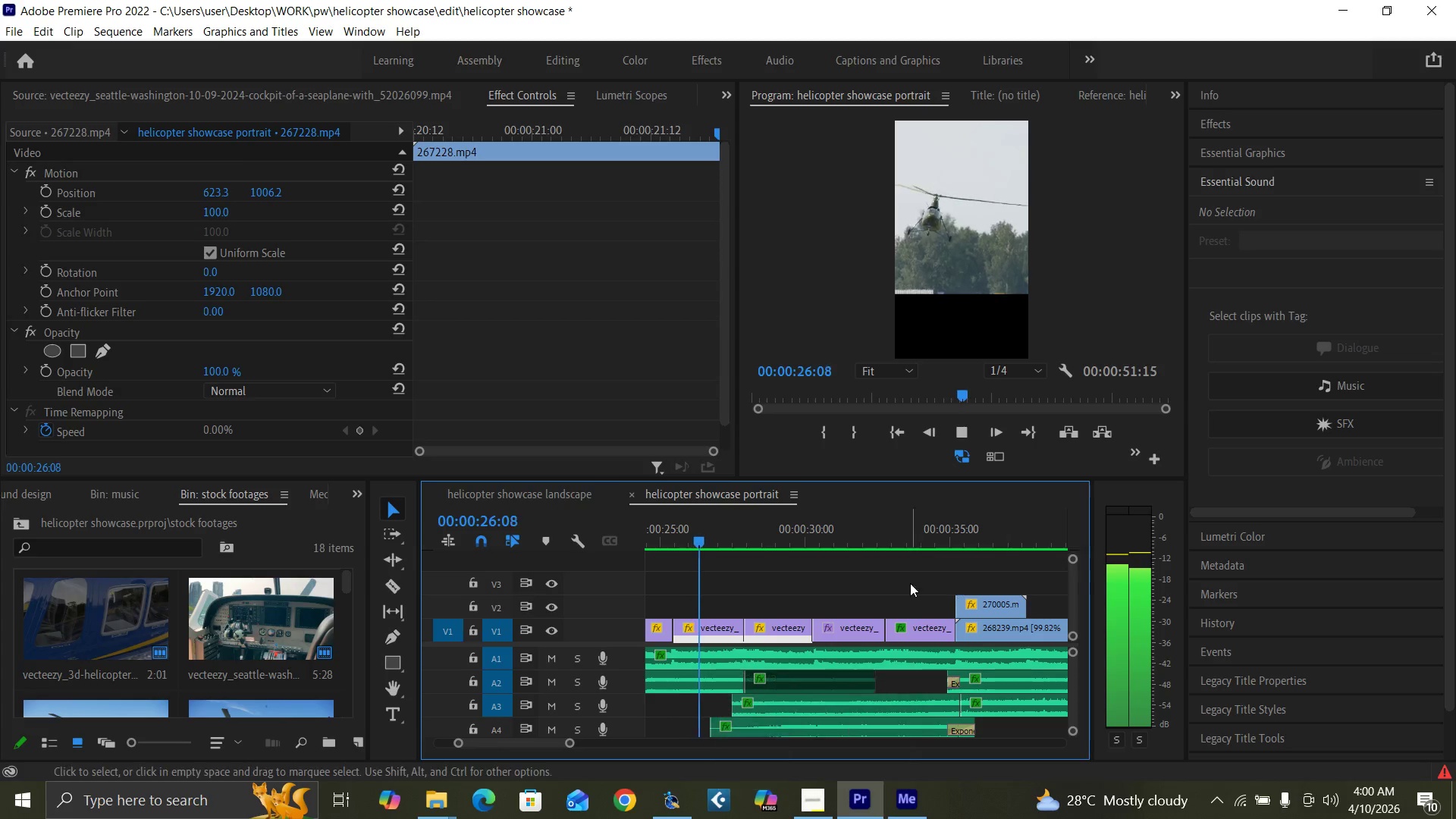 
key(Space)
 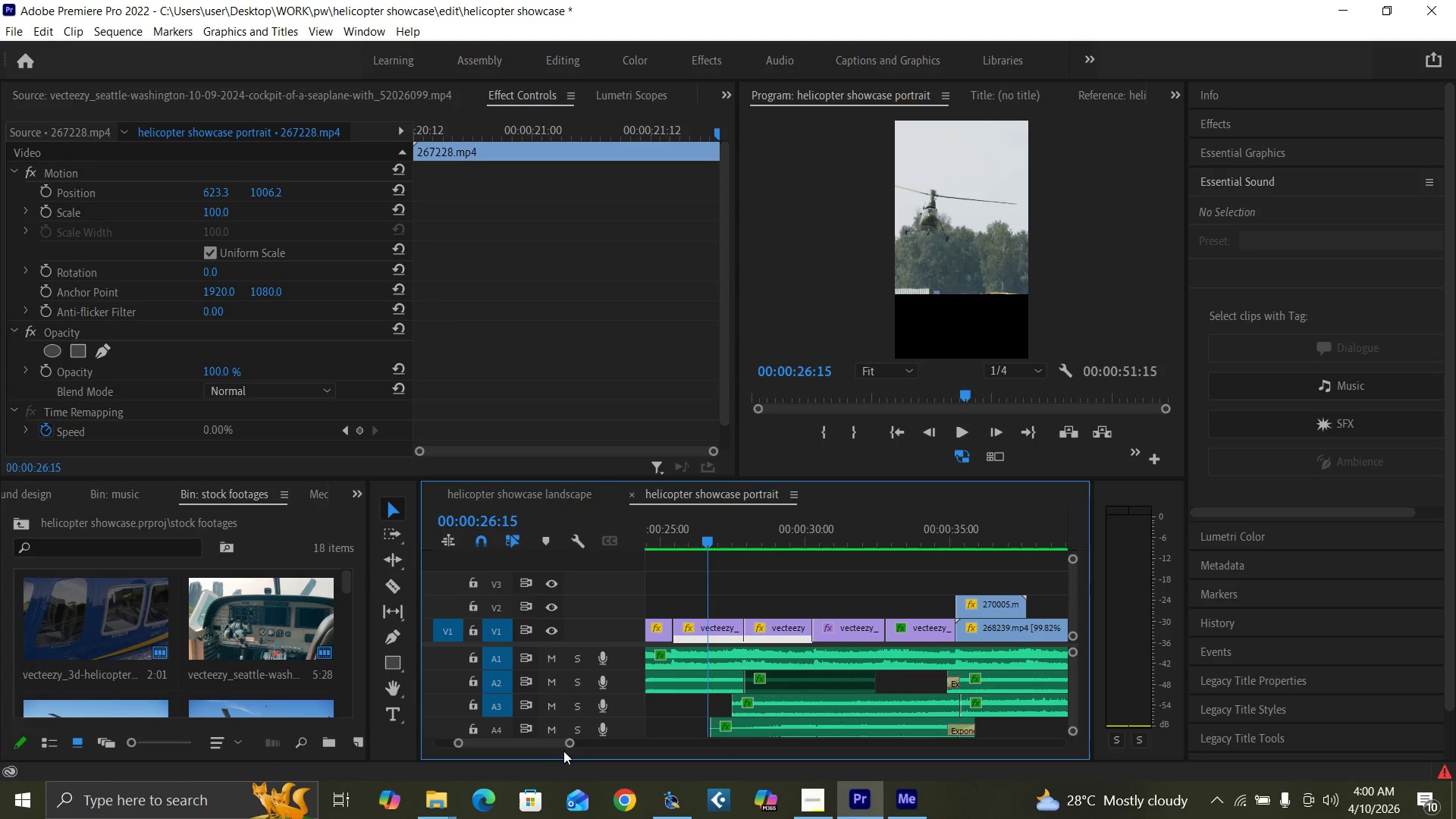 
left_click_drag(start_coordinate=[566, 743], to_coordinate=[575, 739])
 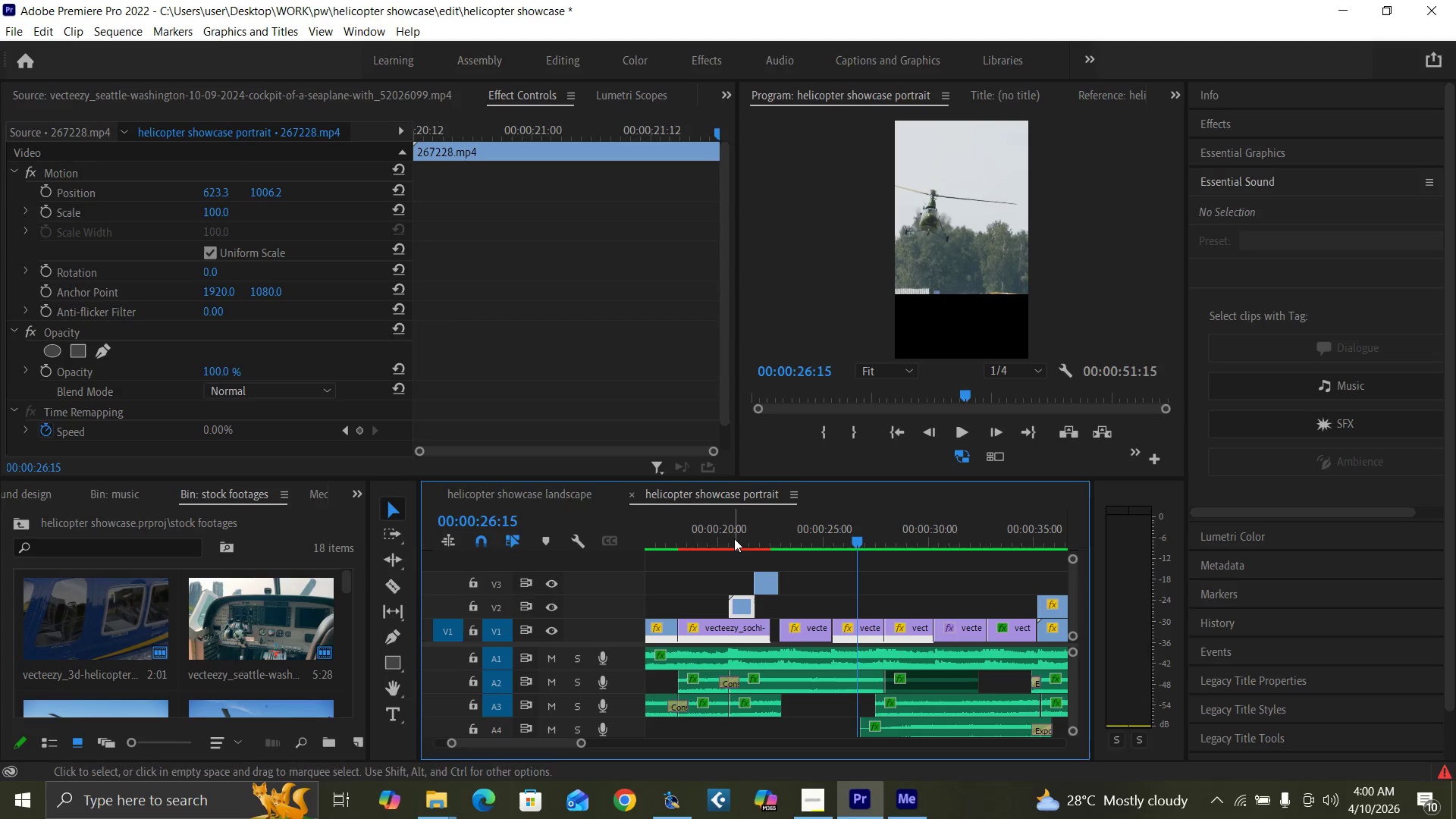 
left_click([726, 536])
 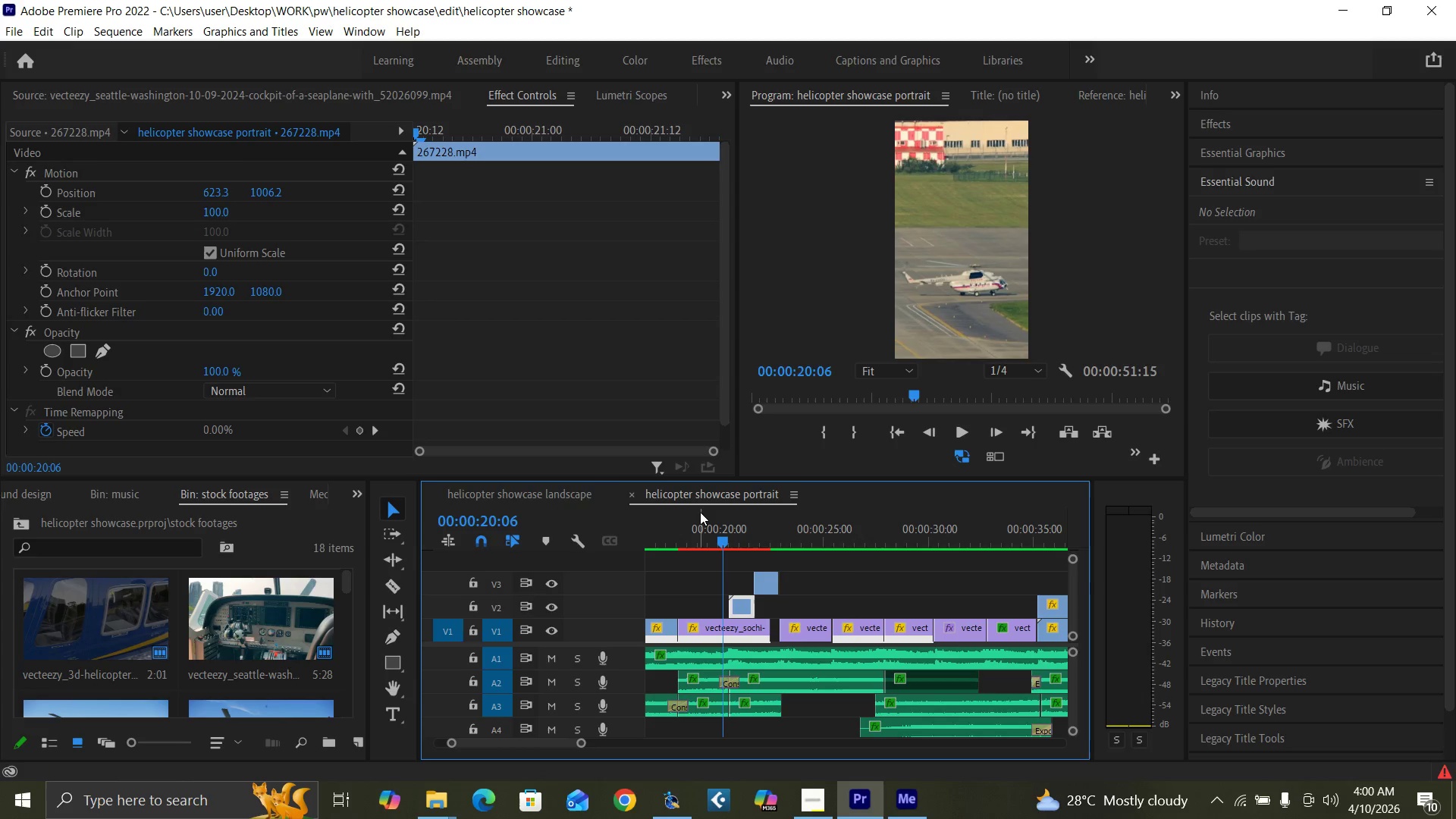 
key(Control+S)
 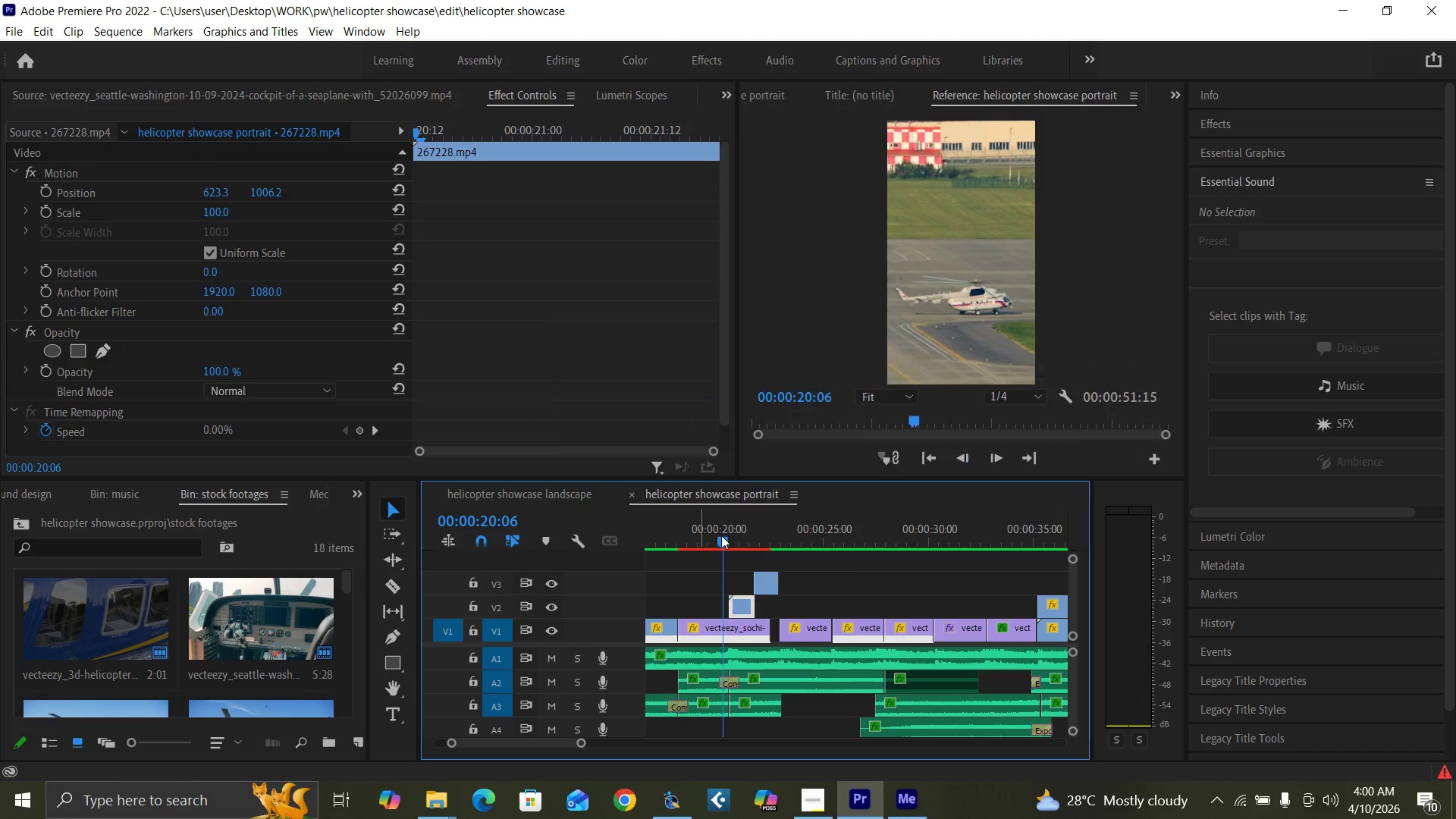 
key(Space)
 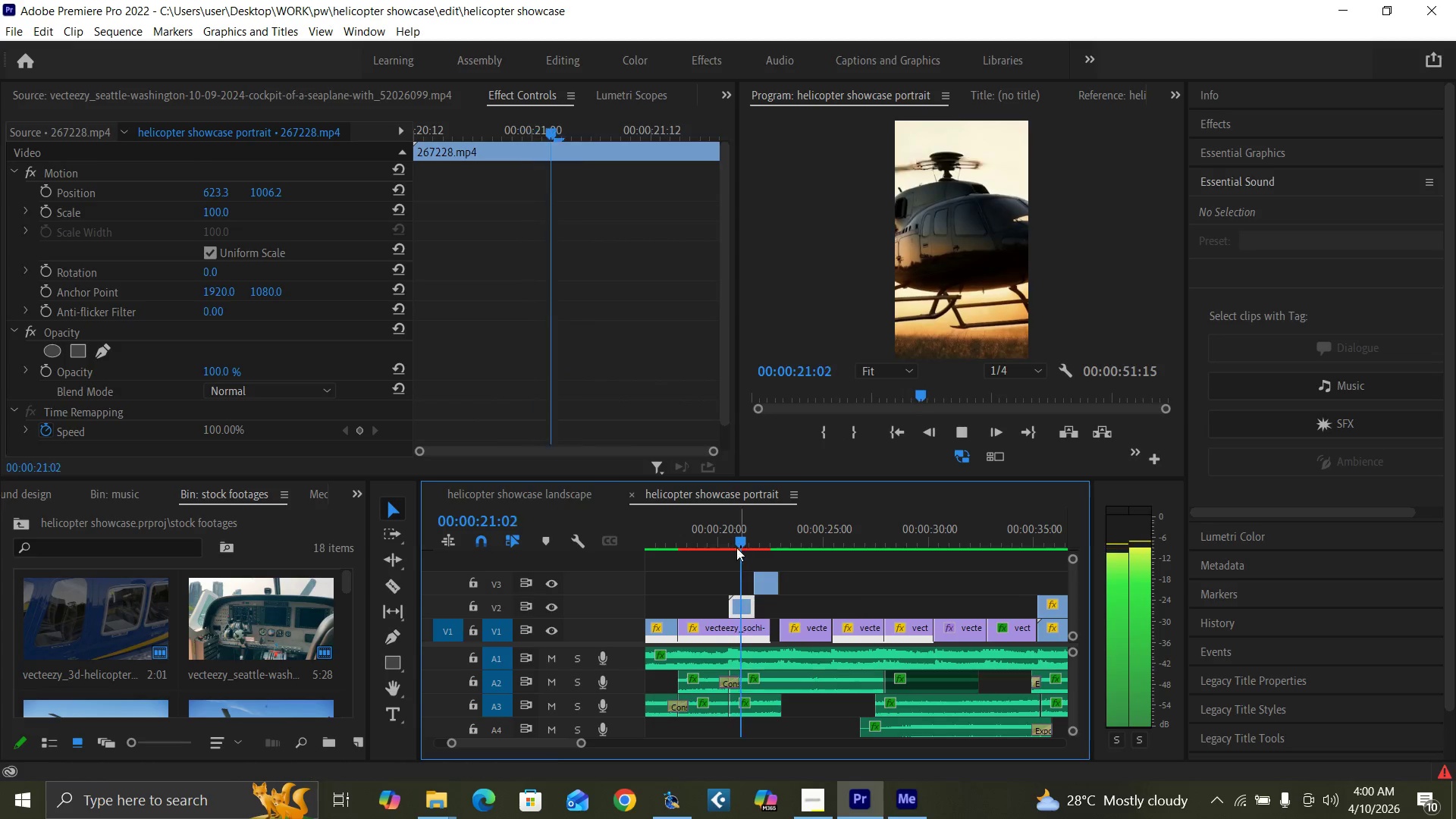 
key(Space)
 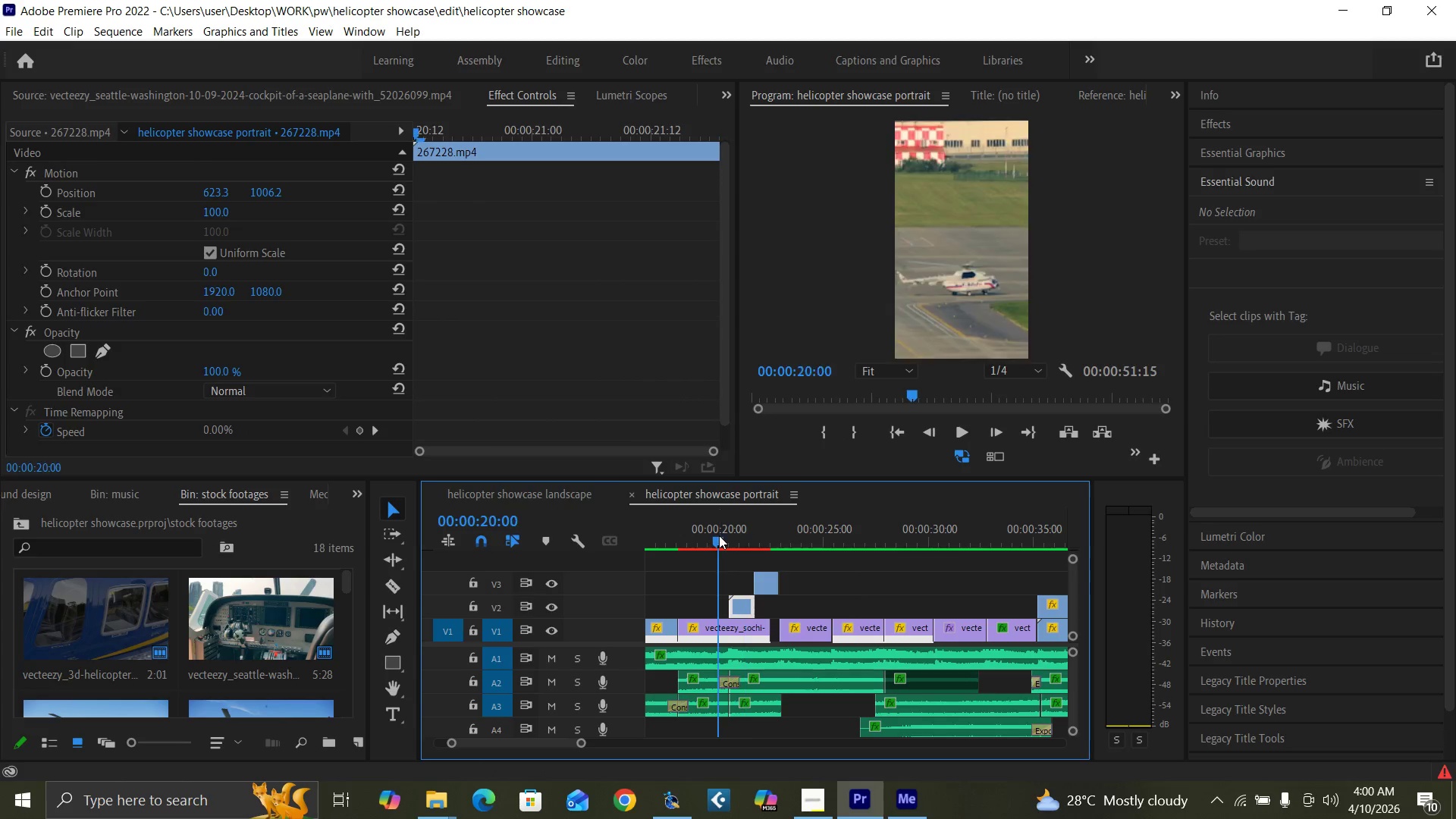 
key(Space)
 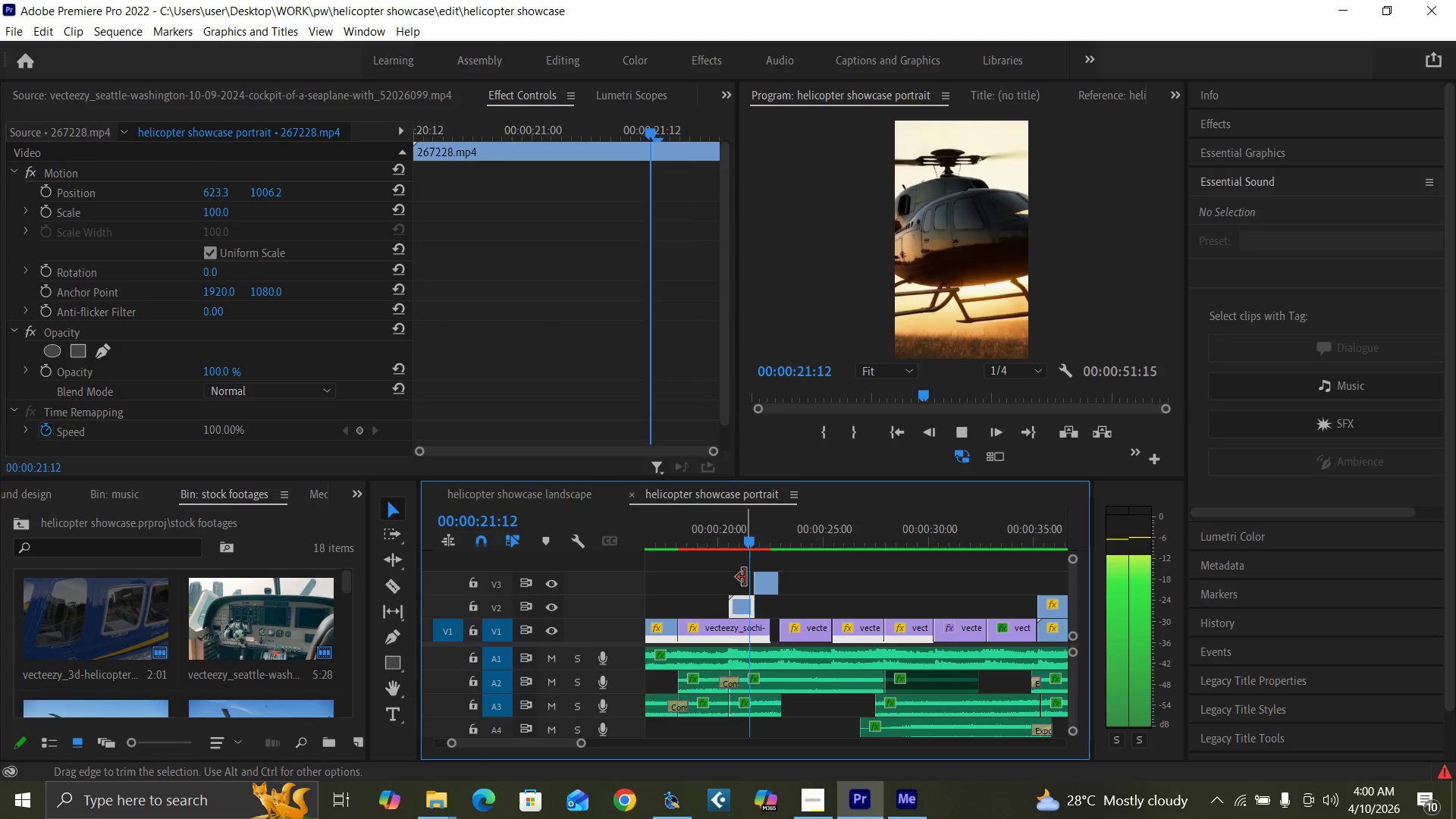 
key(Space)
 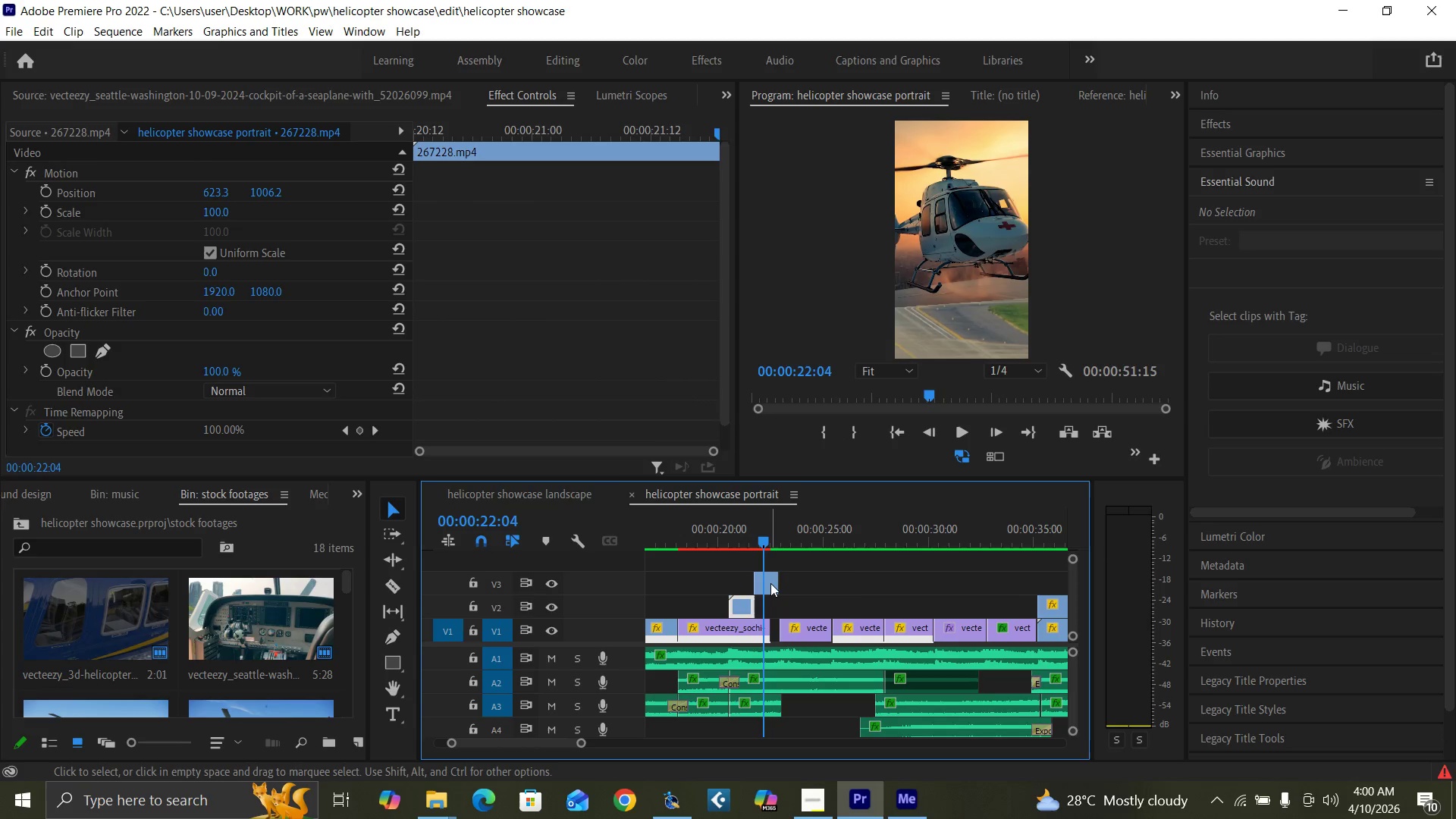 
left_click([770, 583])
 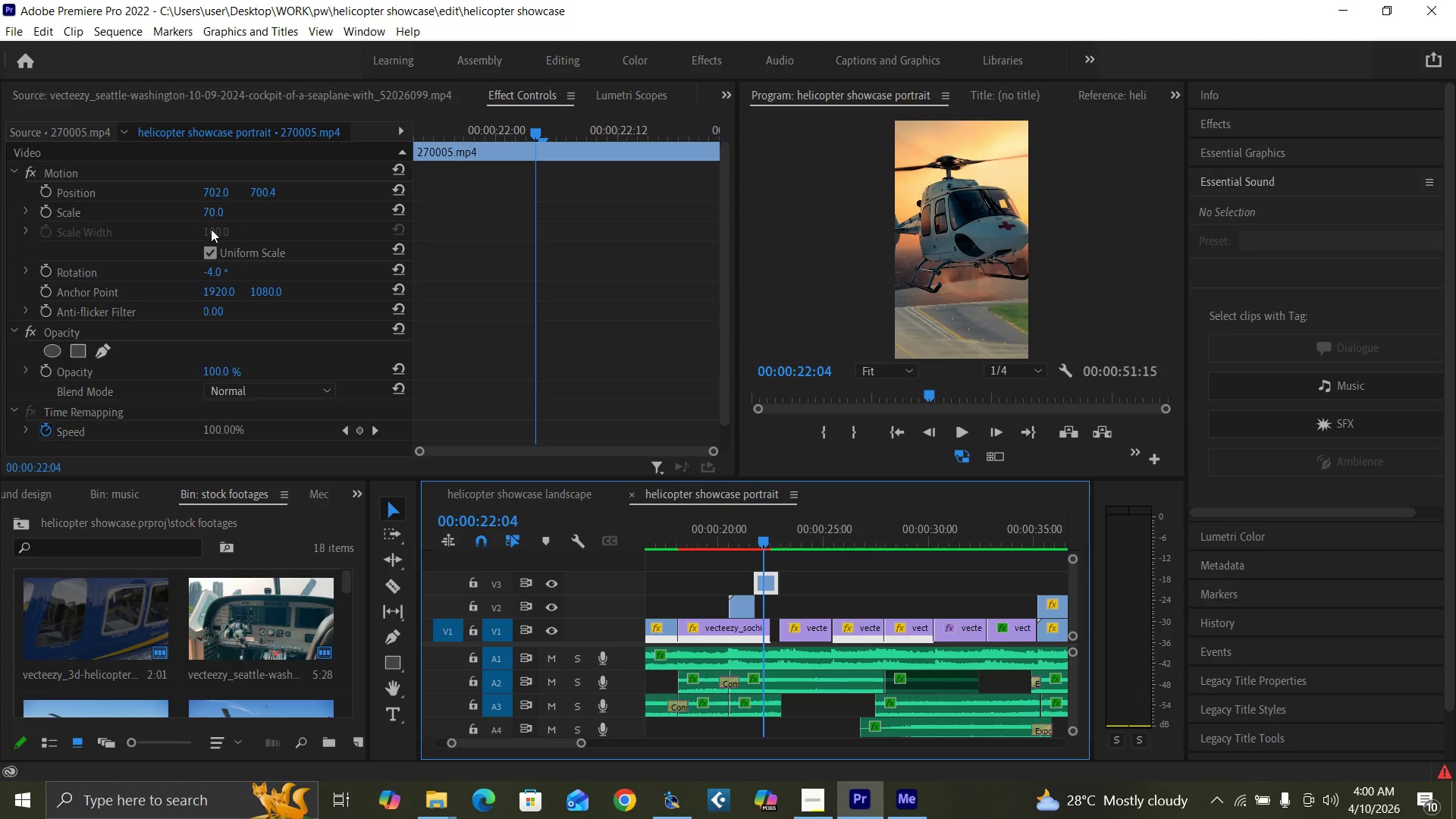 
left_click([210, 212])
 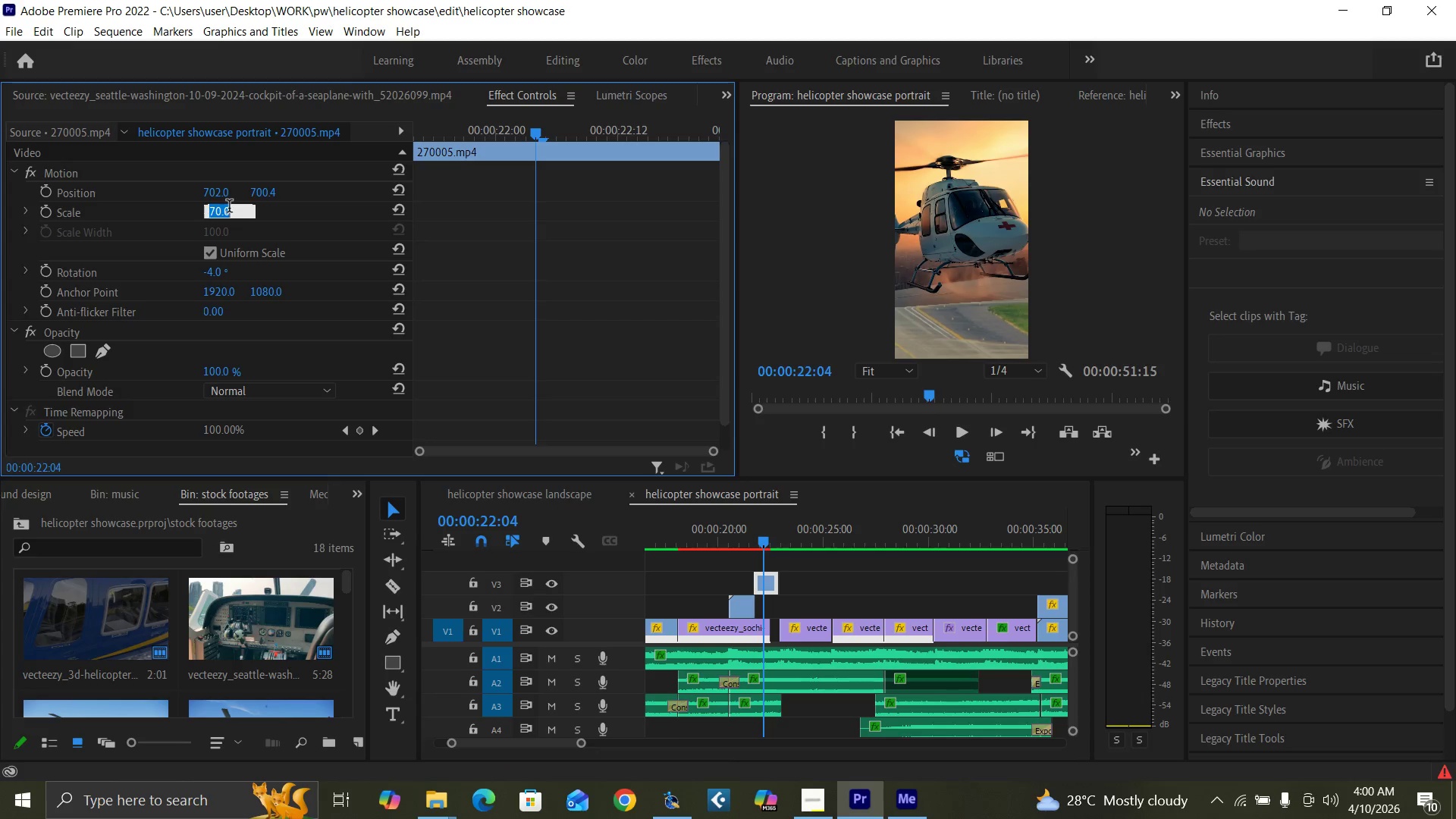 
key(1)
 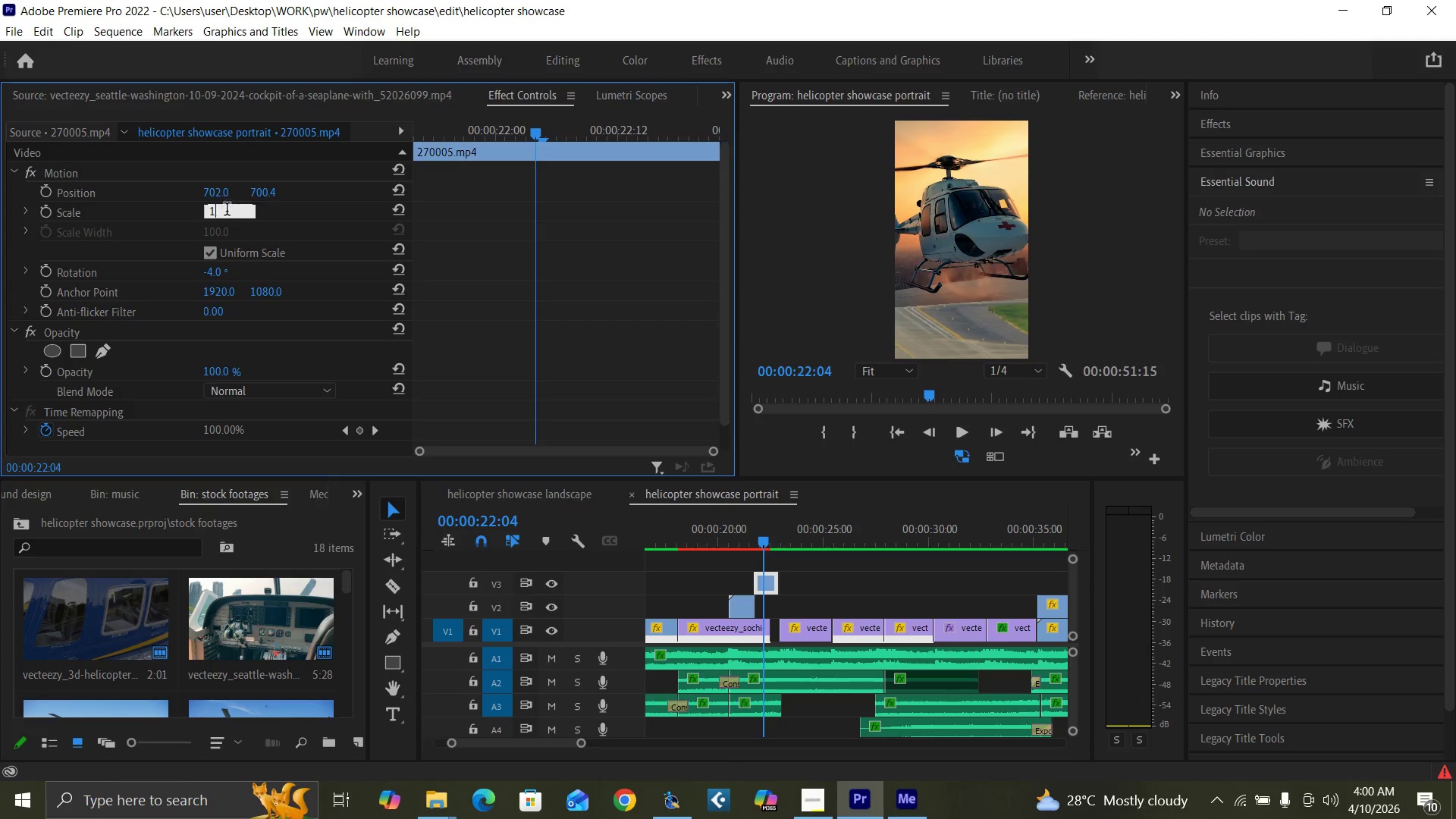 
type(00)
 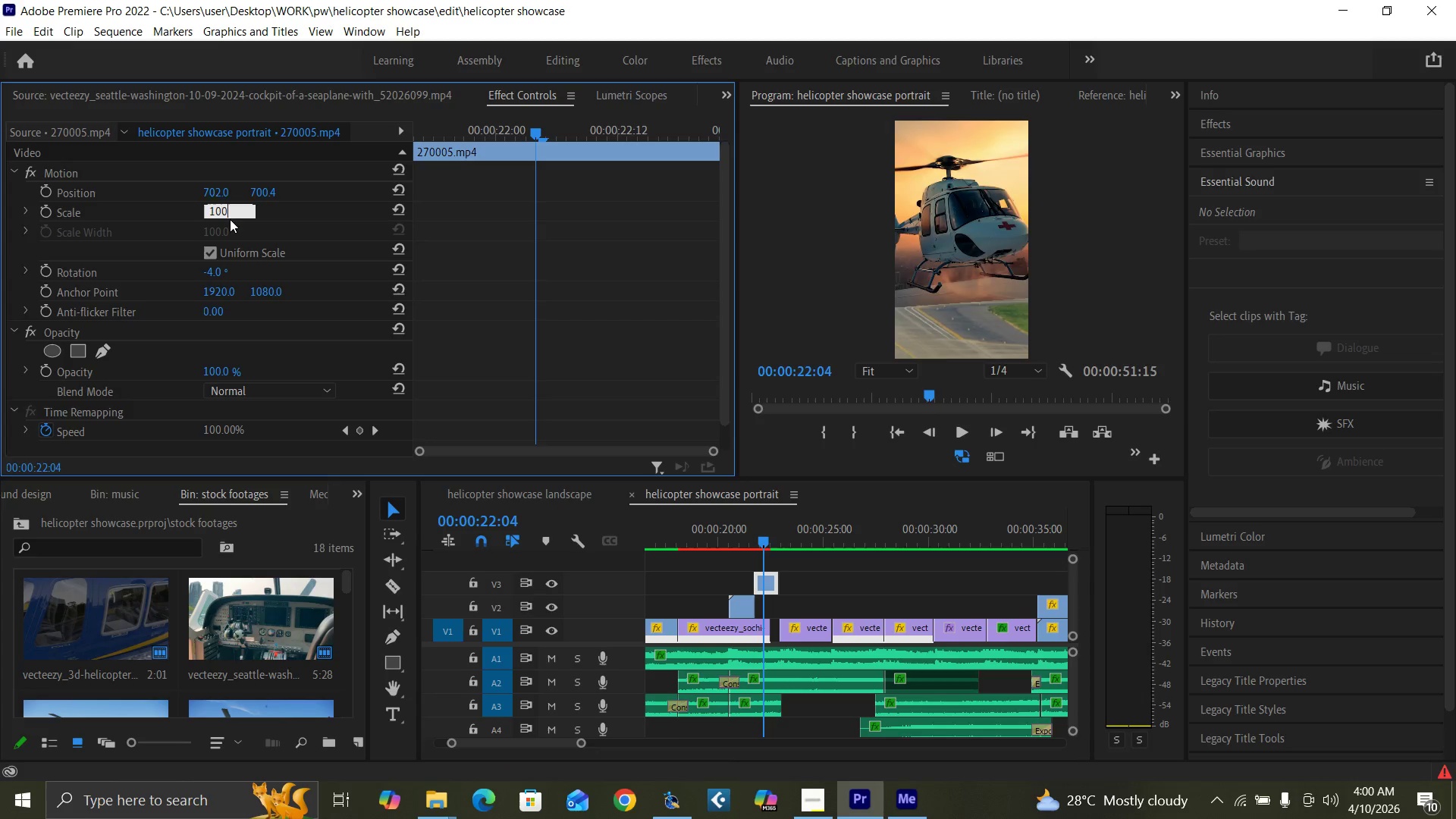 
key(Enter)
 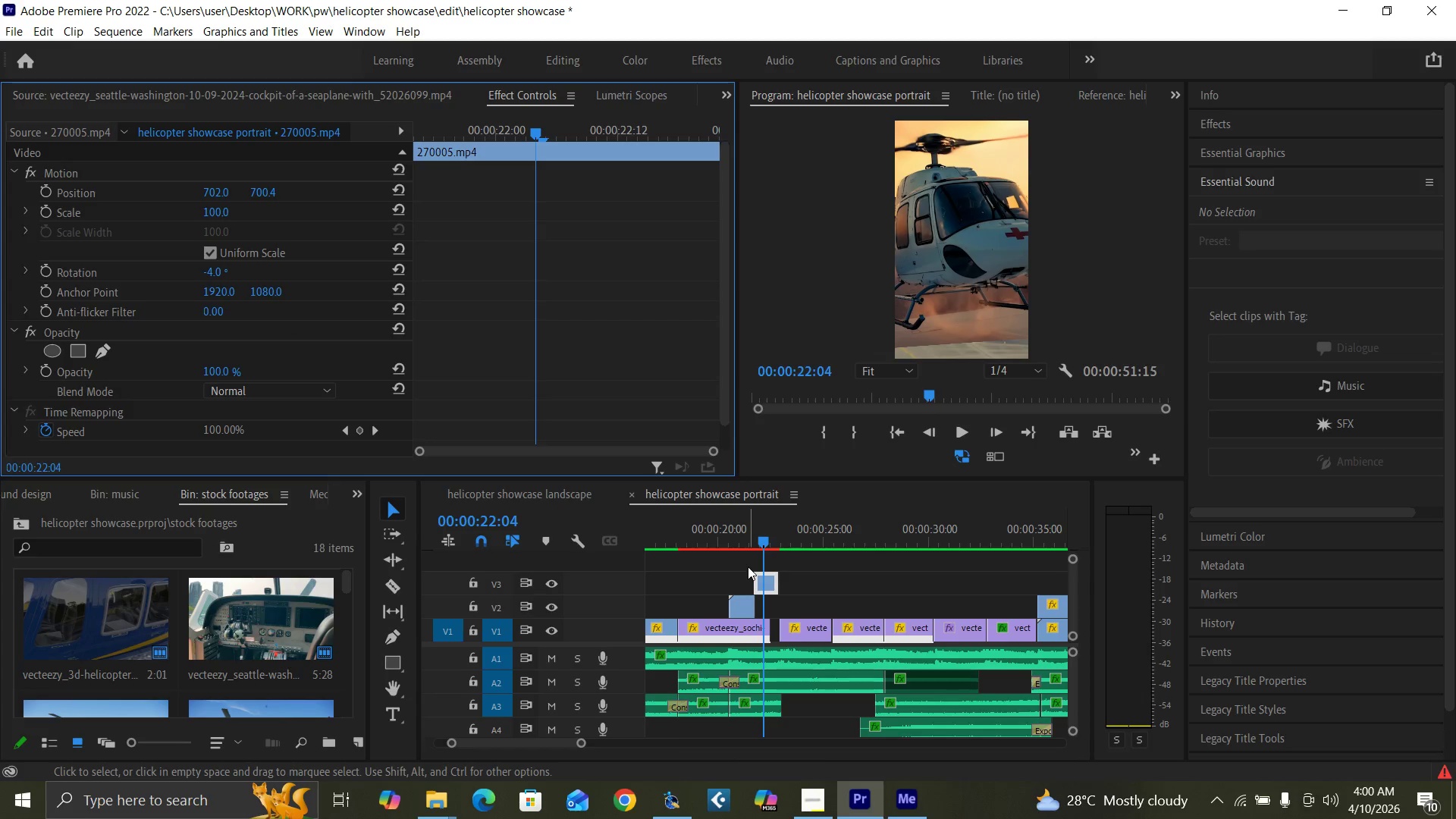 
key(Equal)
 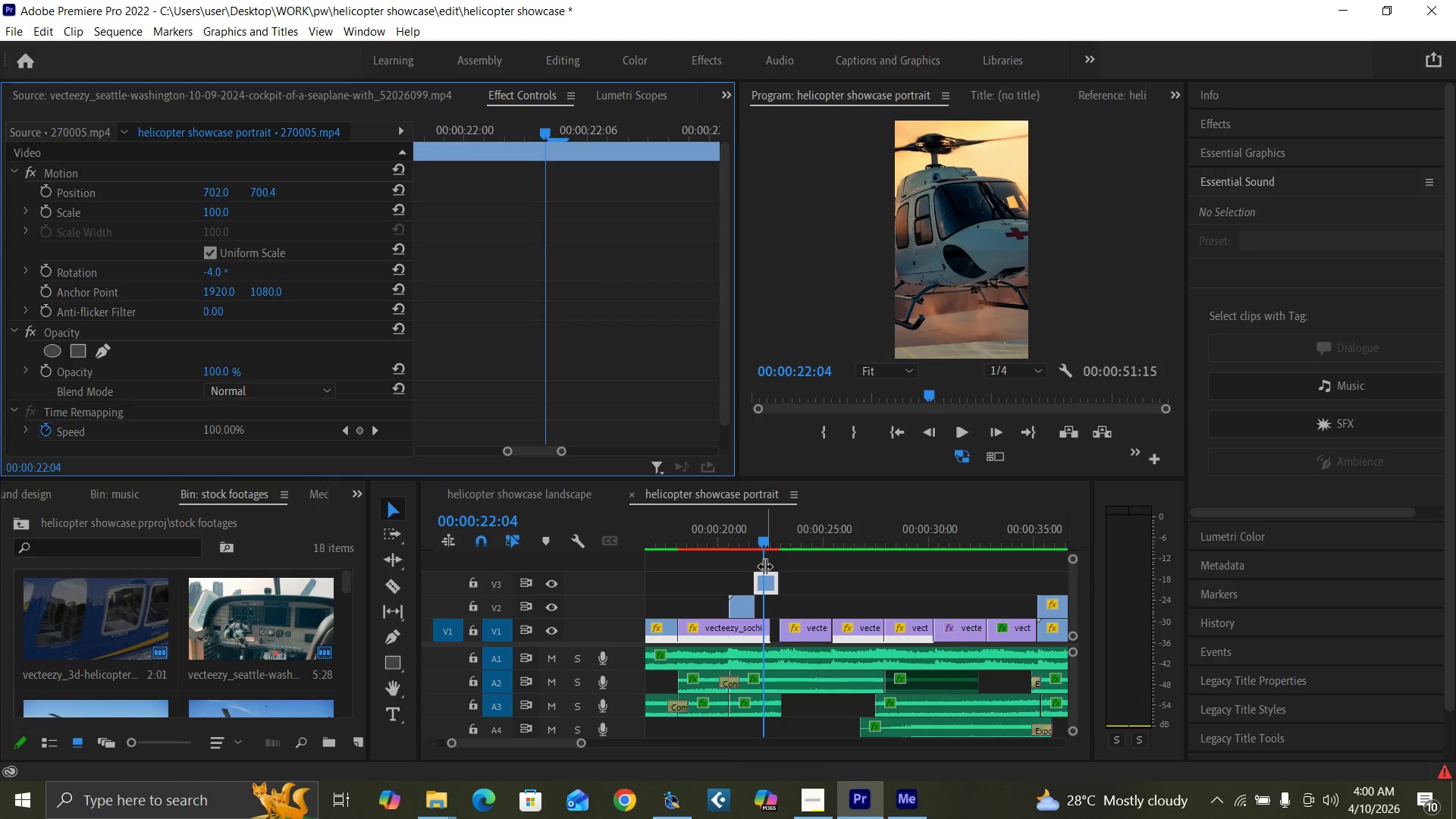 
key(Equal)
 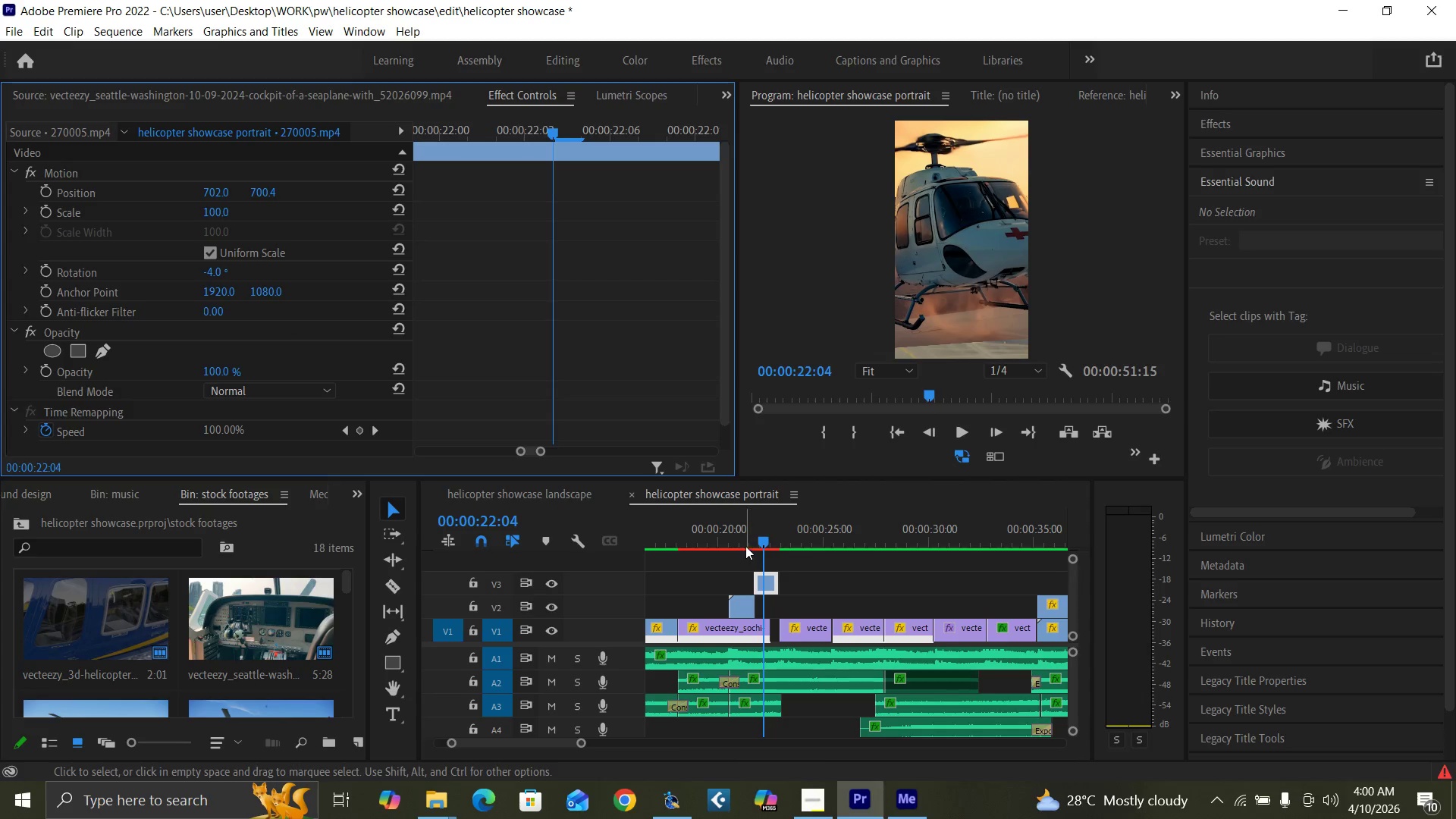 
left_click([752, 540])
 